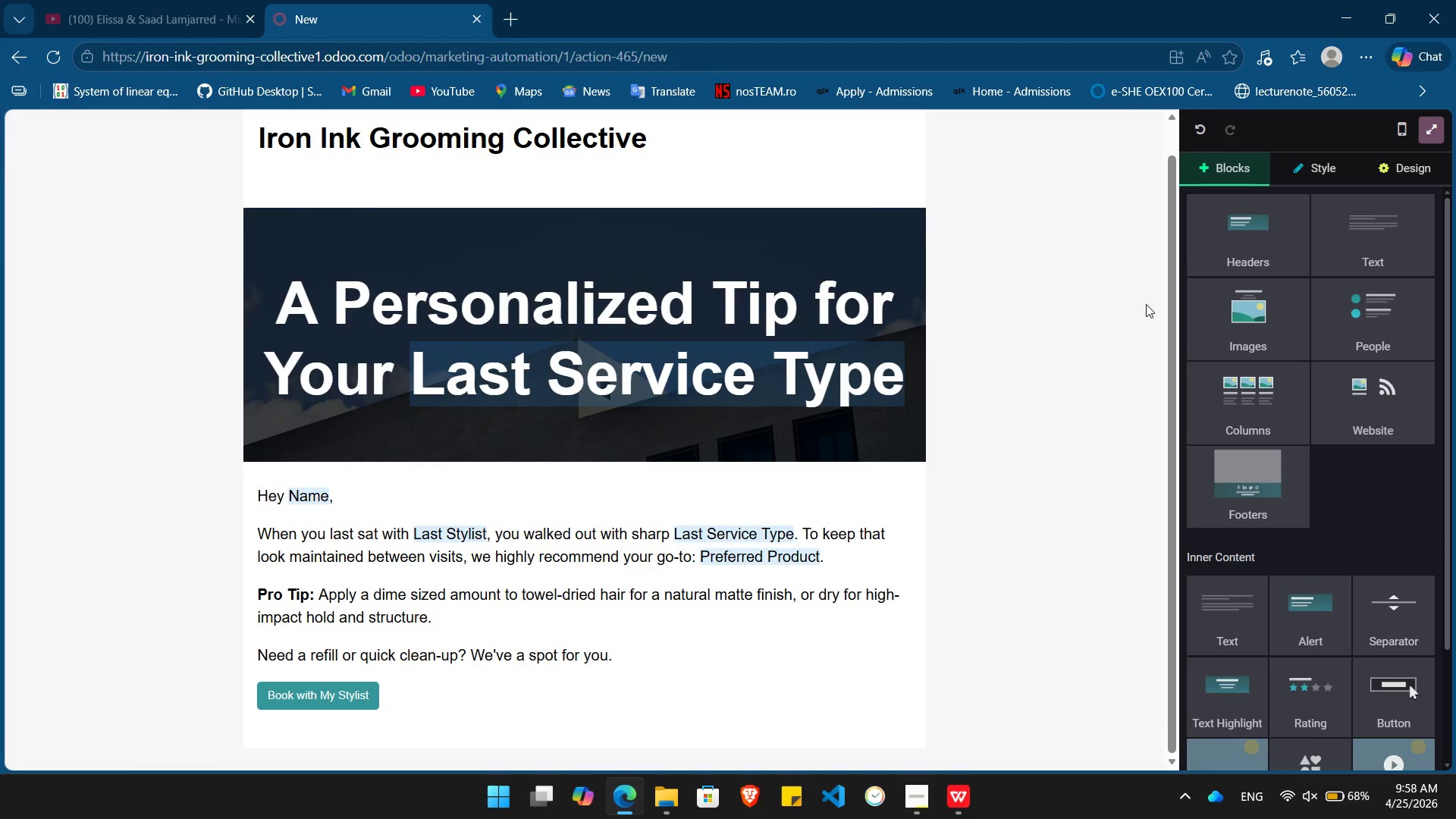 
wait(6.3)
 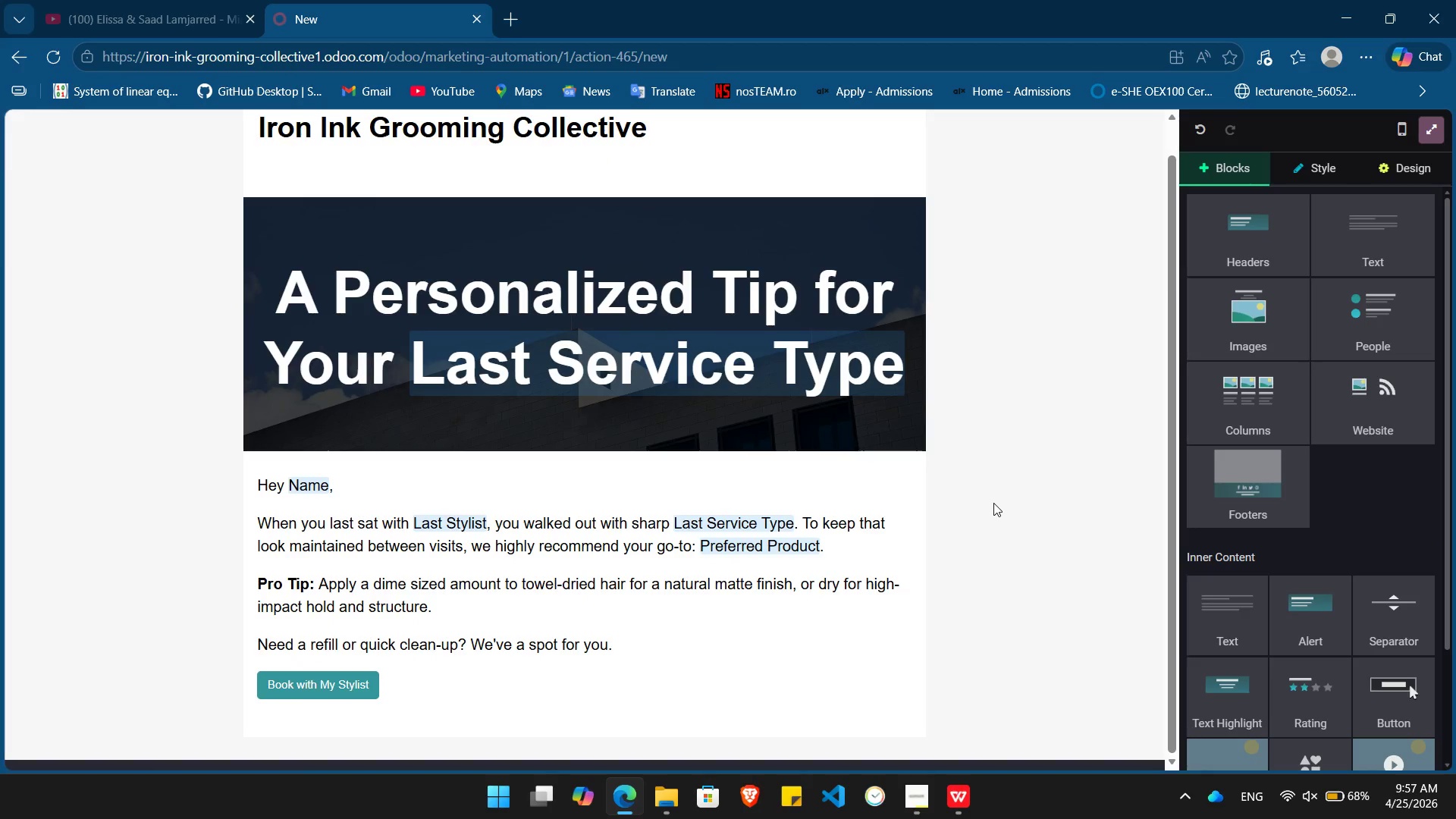 
left_click_drag(start_coordinate=[1271, 488], to_coordinate=[636, 739])
 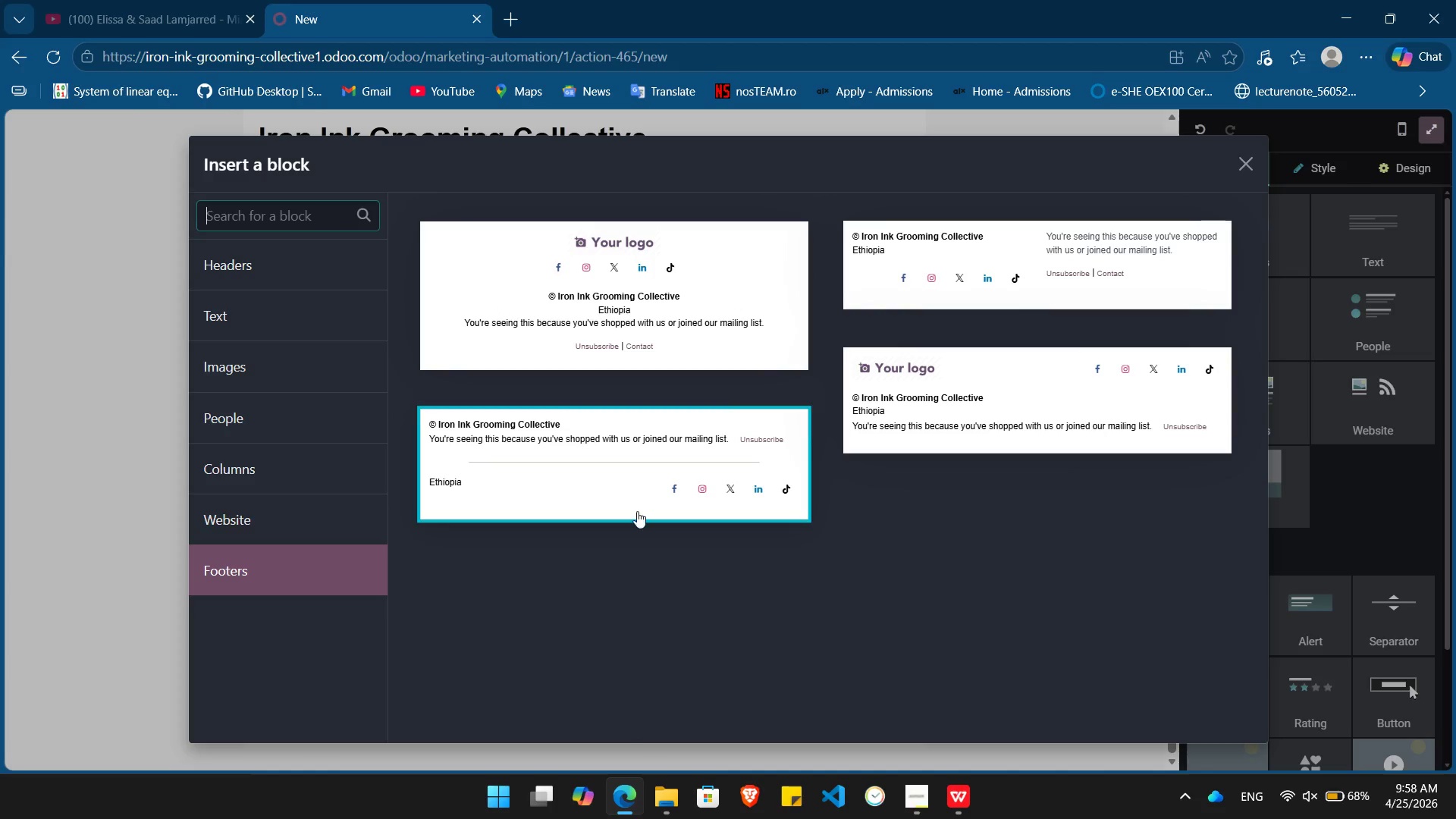 
left_click([637, 511])
 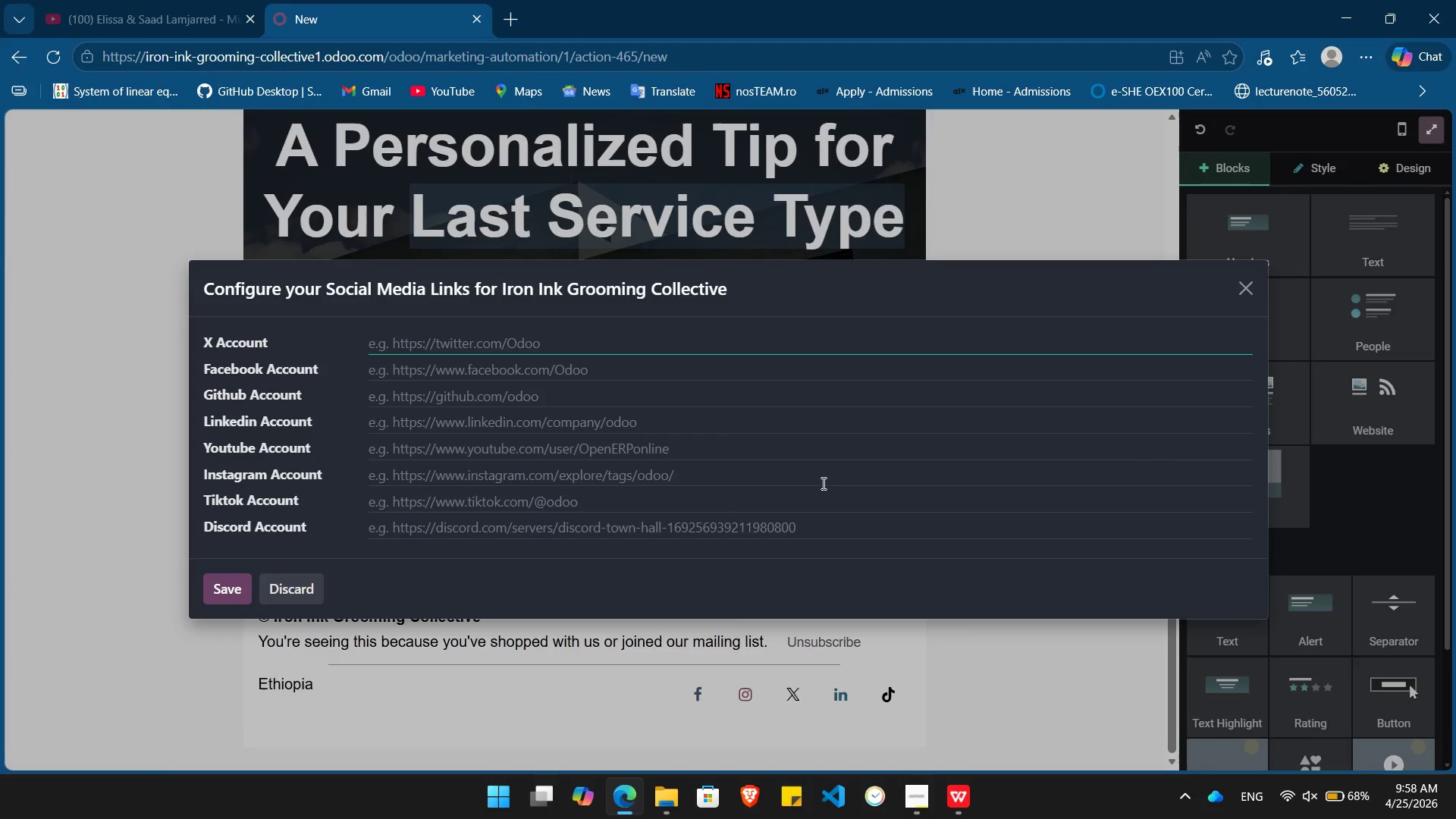 
wait(5.39)
 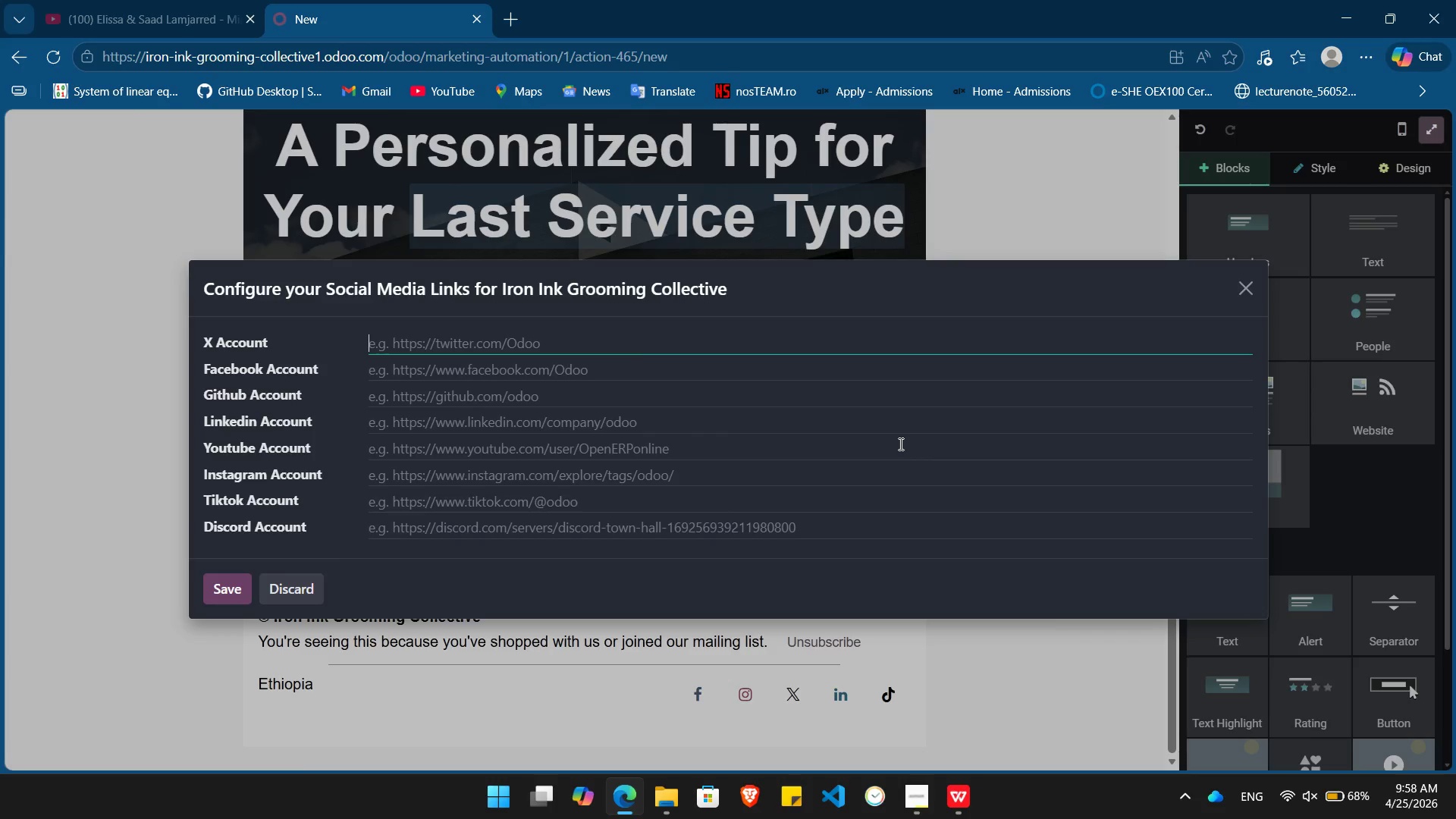 
left_click([292, 593])
 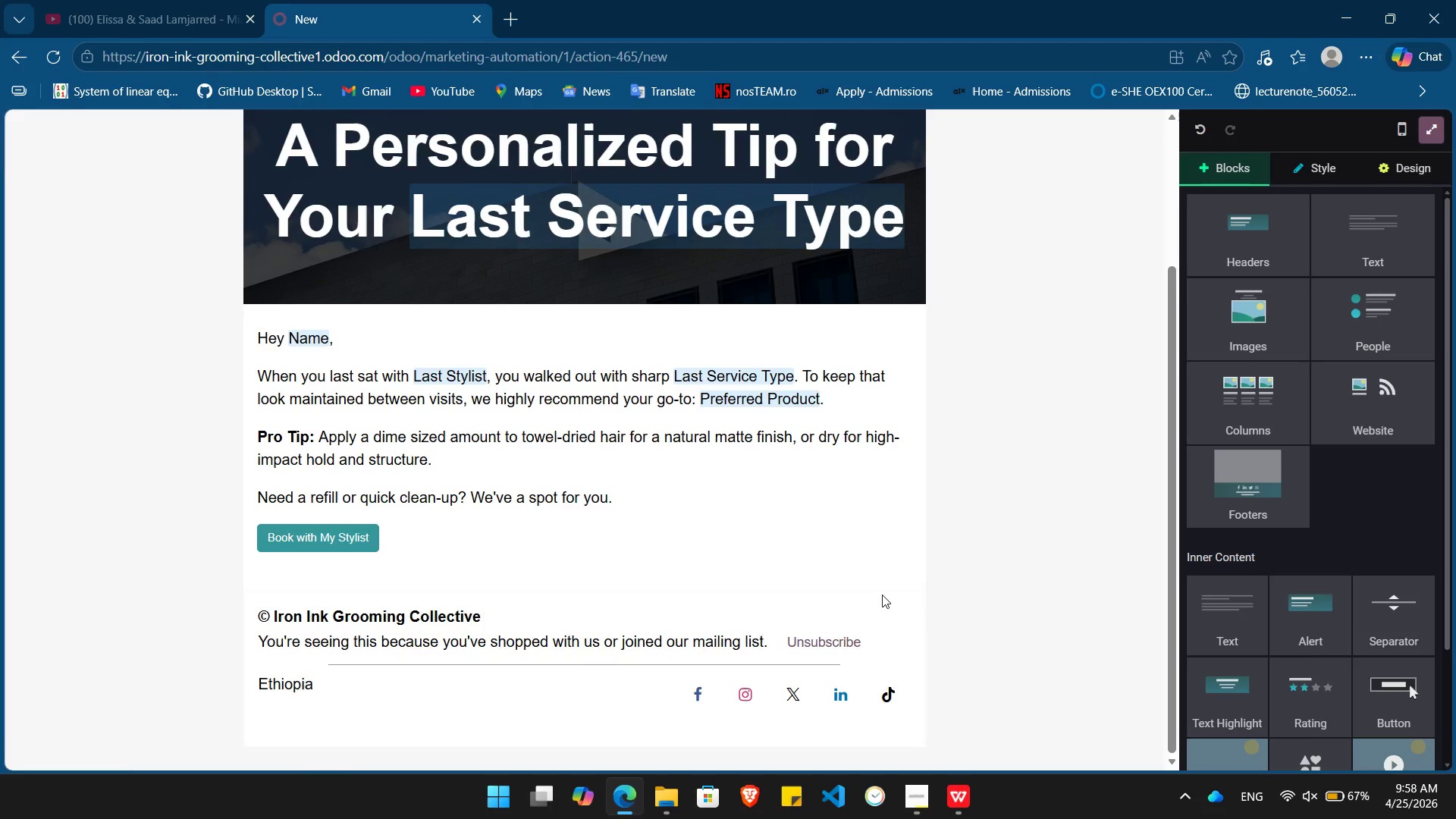 
left_click([883, 598])
 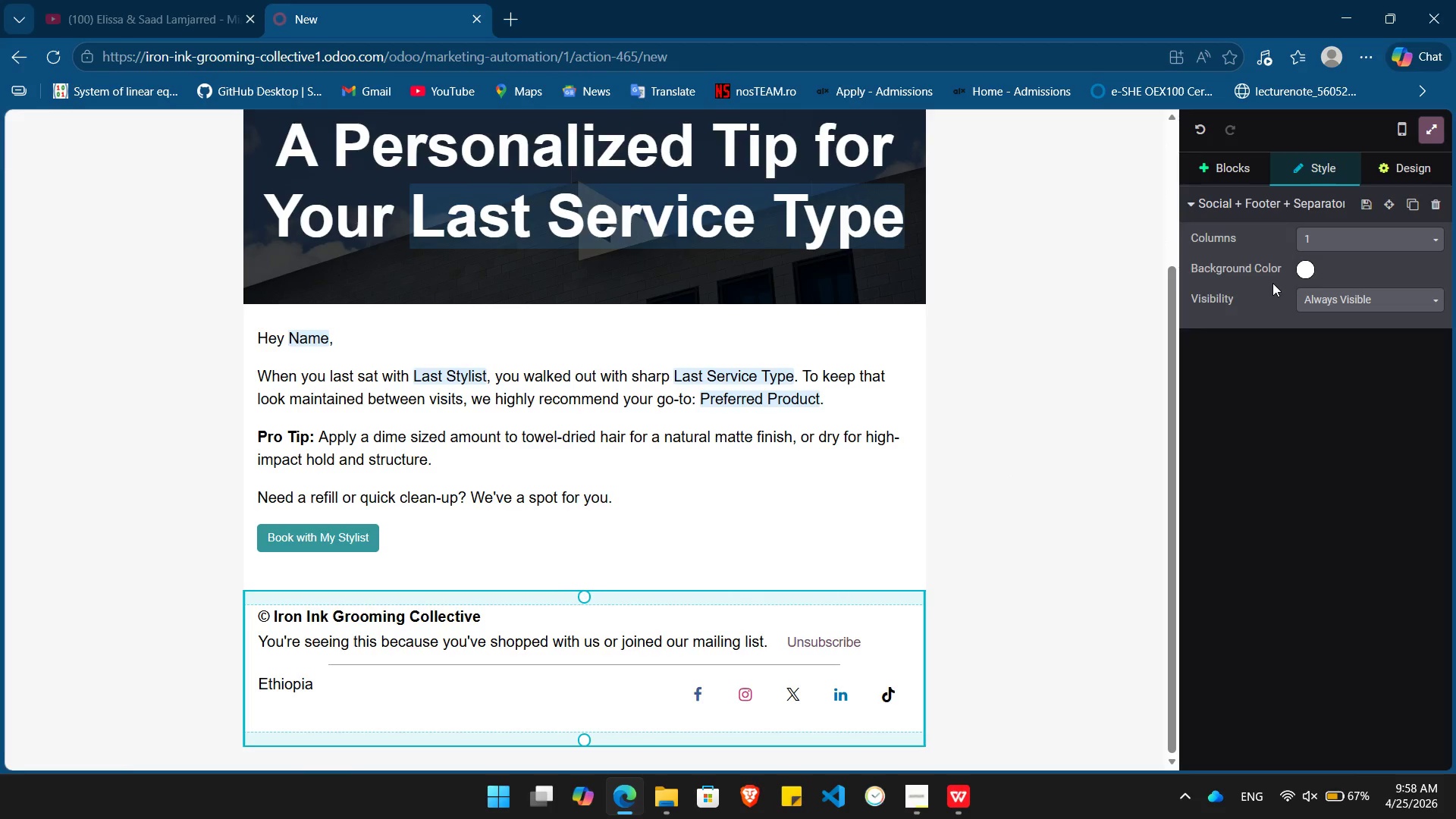 
left_click([1300, 268])
 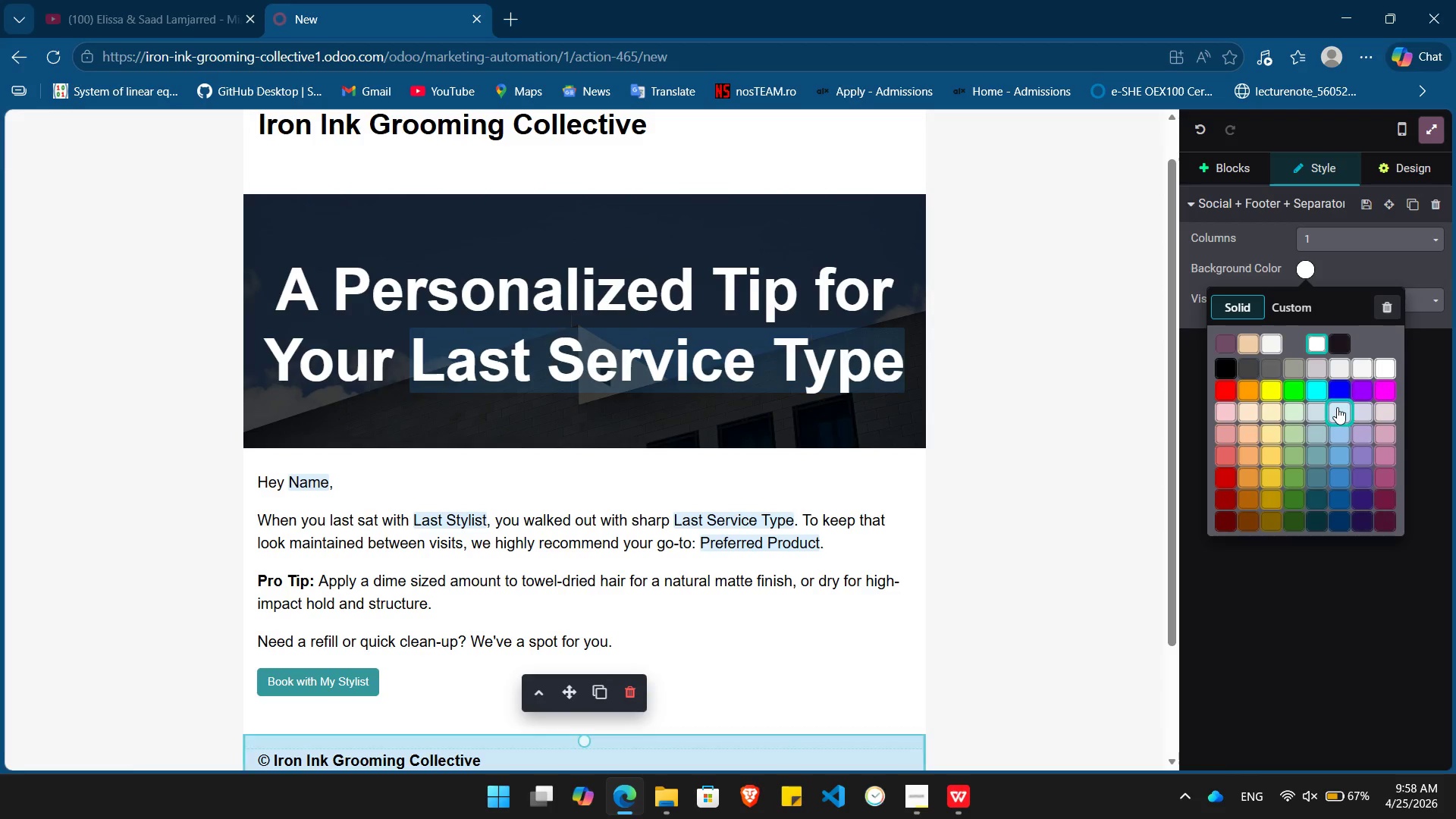 
left_click([1337, 407])
 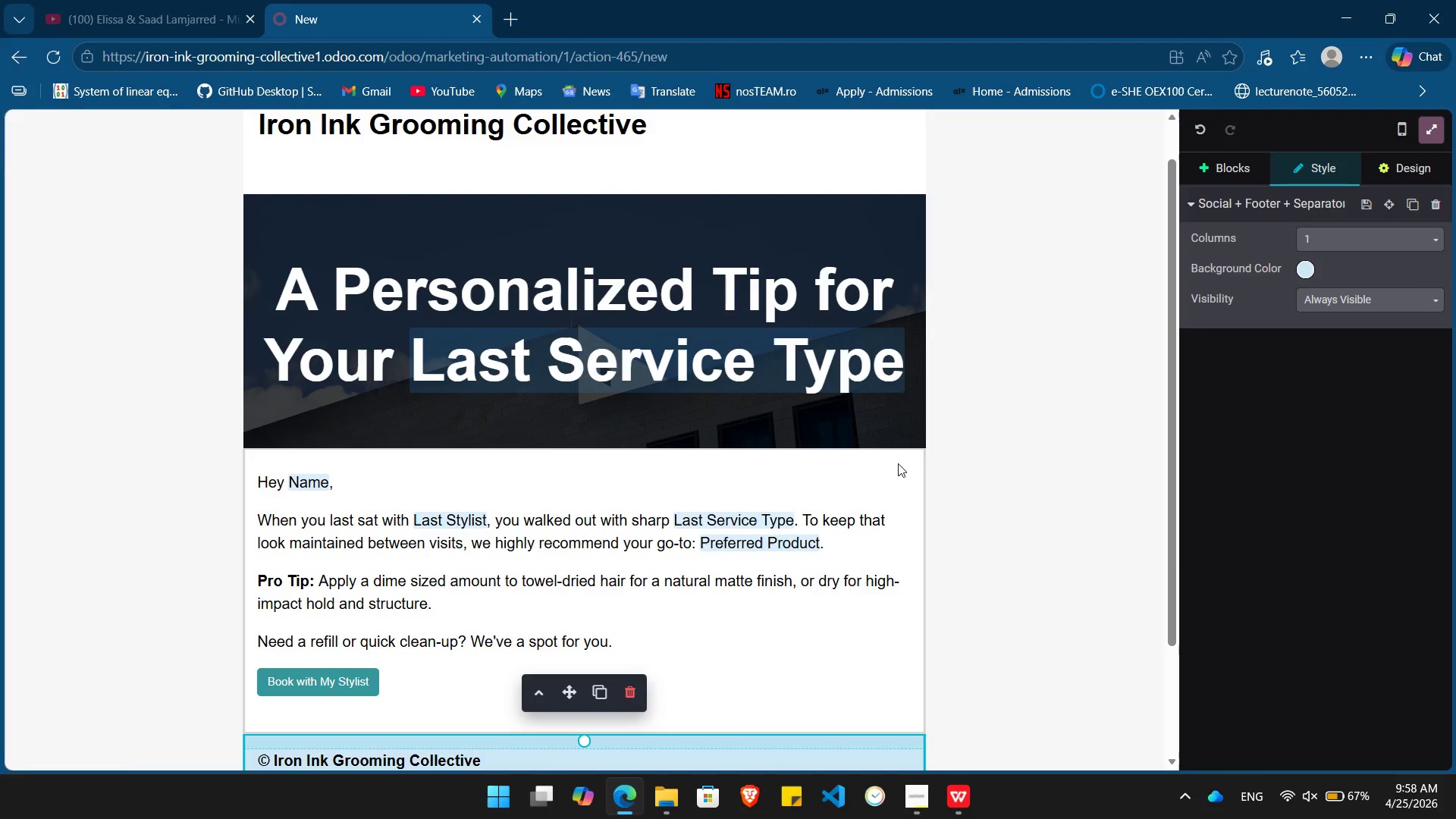 
left_click([898, 463])
 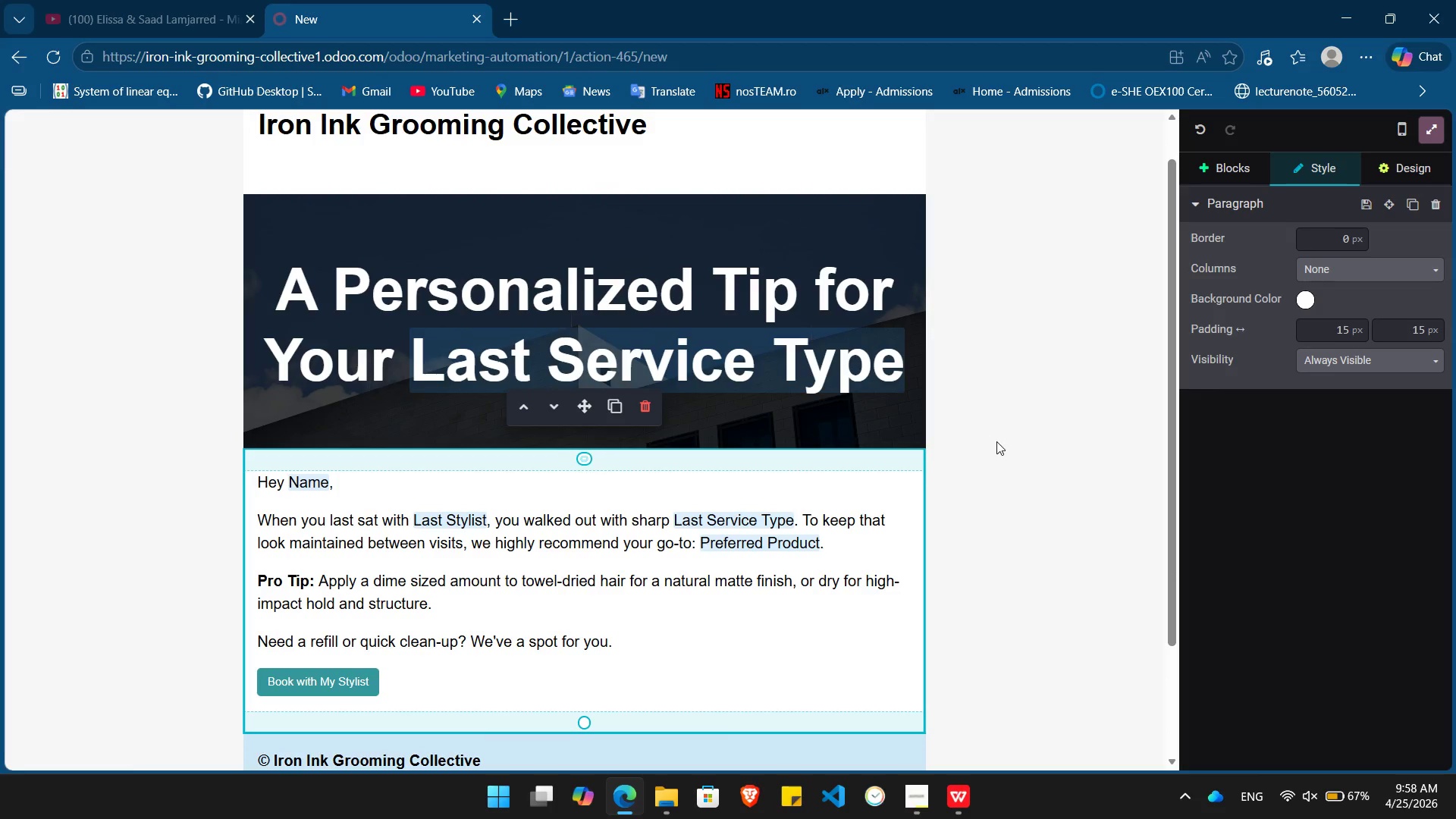 
left_click([996, 441])
 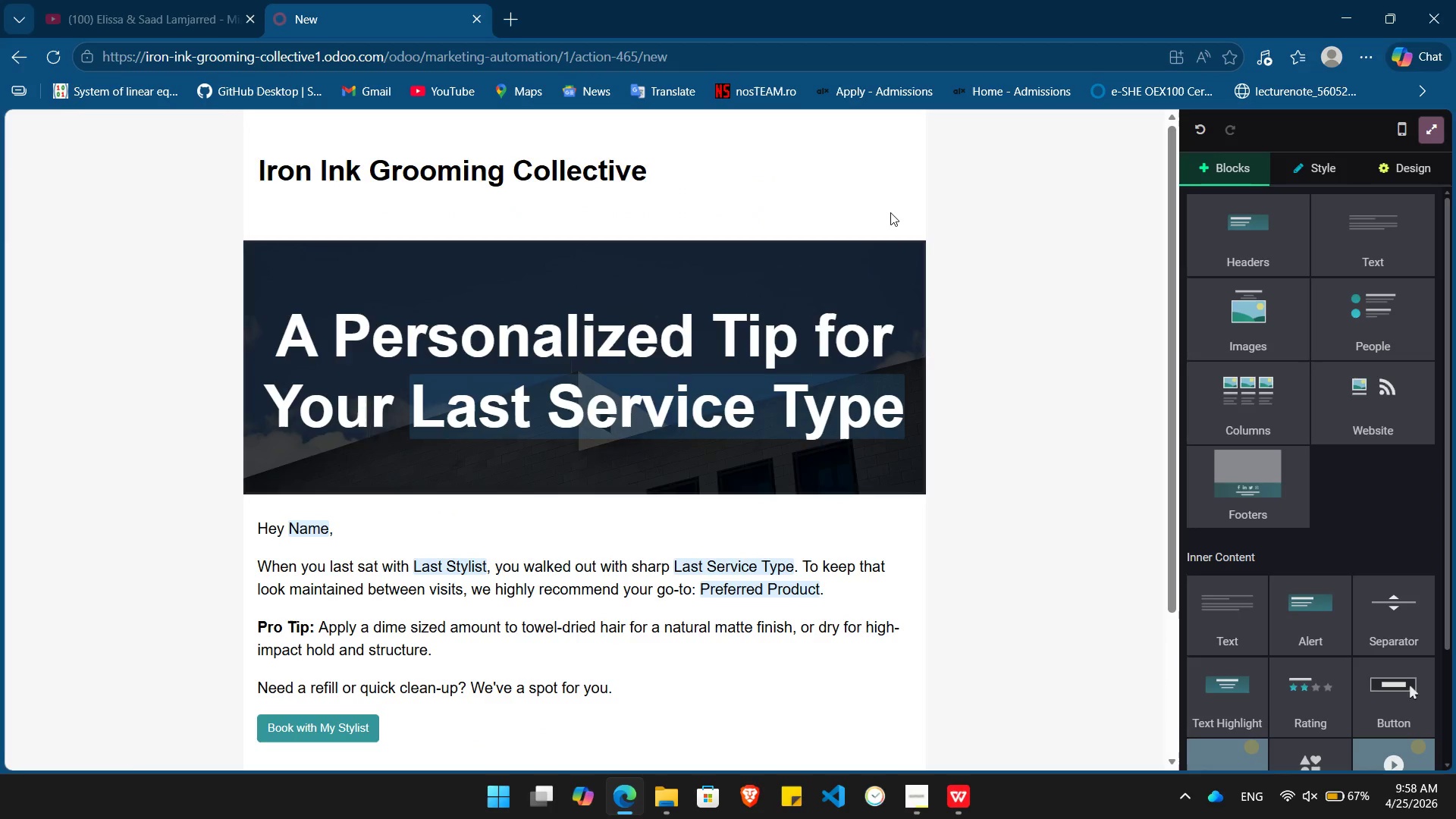 
left_click([887, 206])
 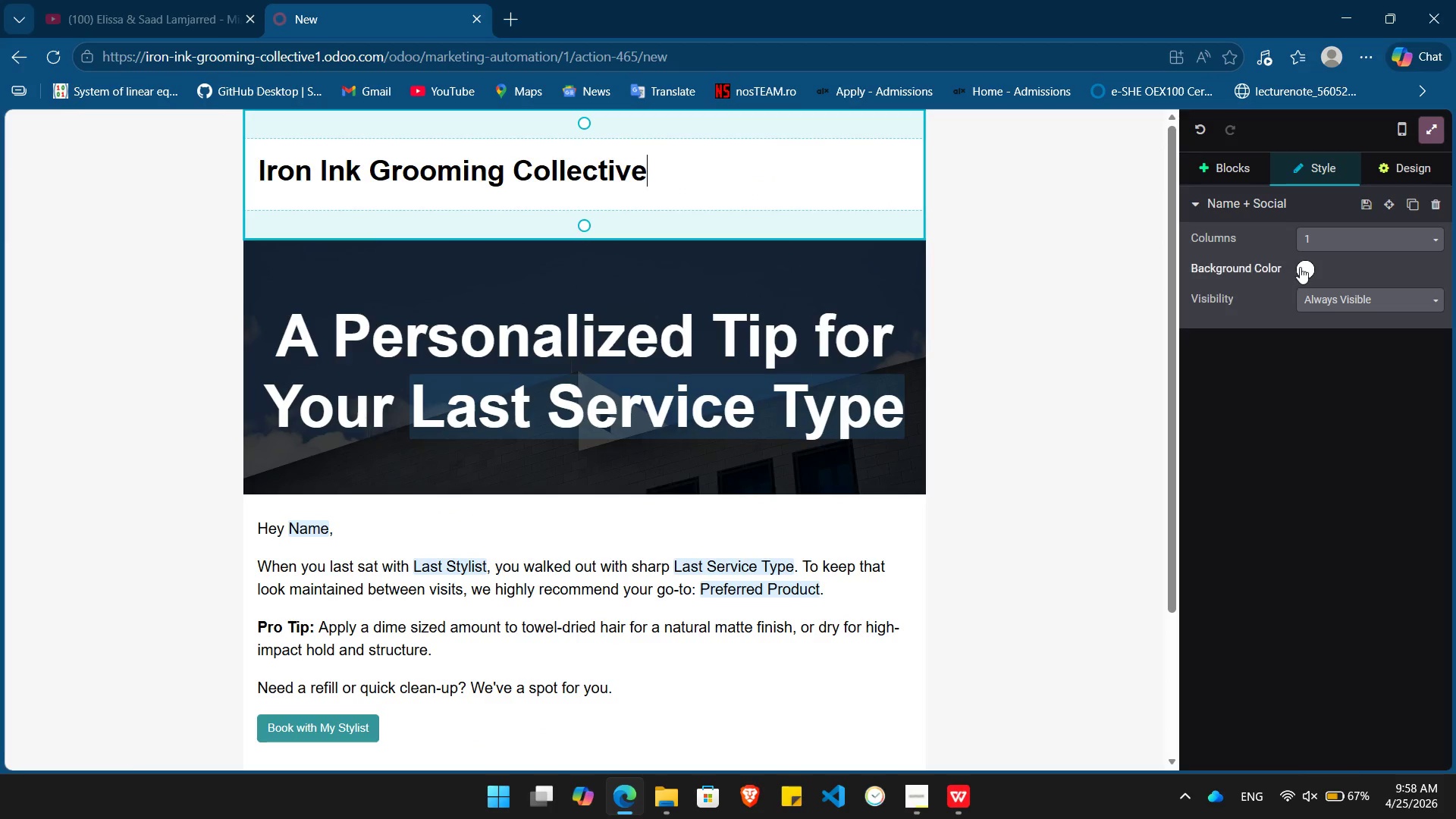 
left_click([1303, 267])
 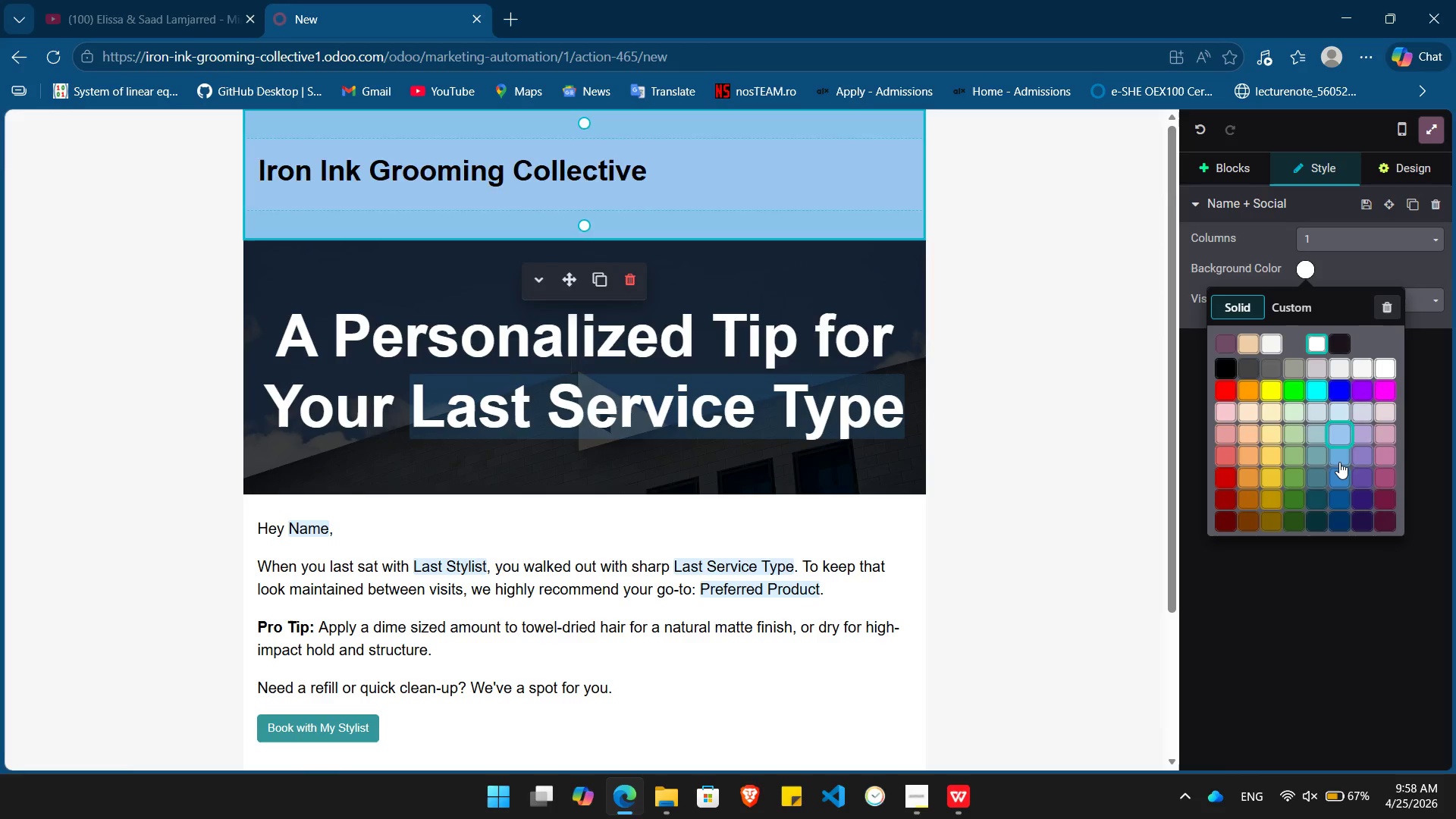 
left_click([1339, 463])
 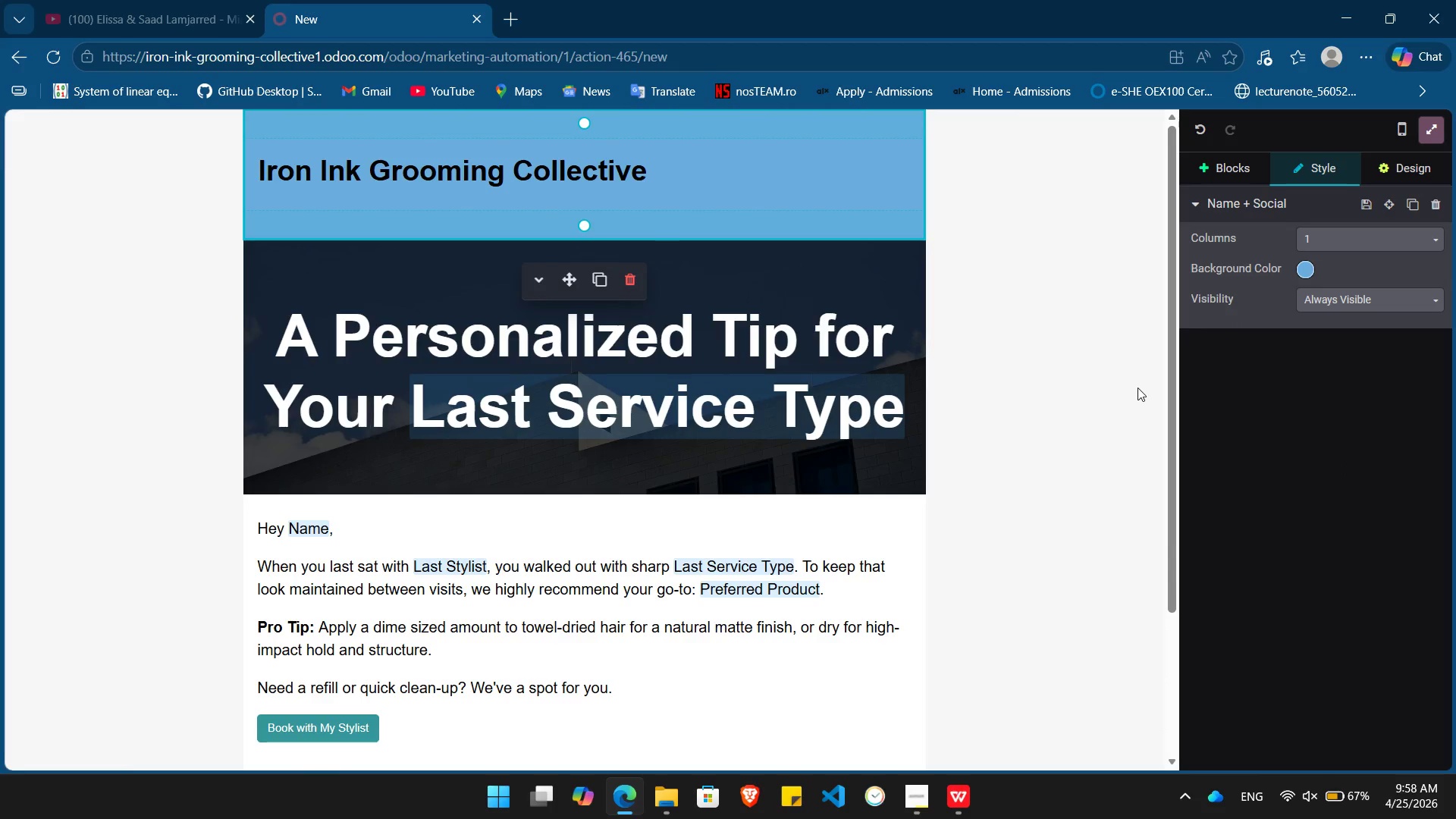 
left_click([1138, 388])
 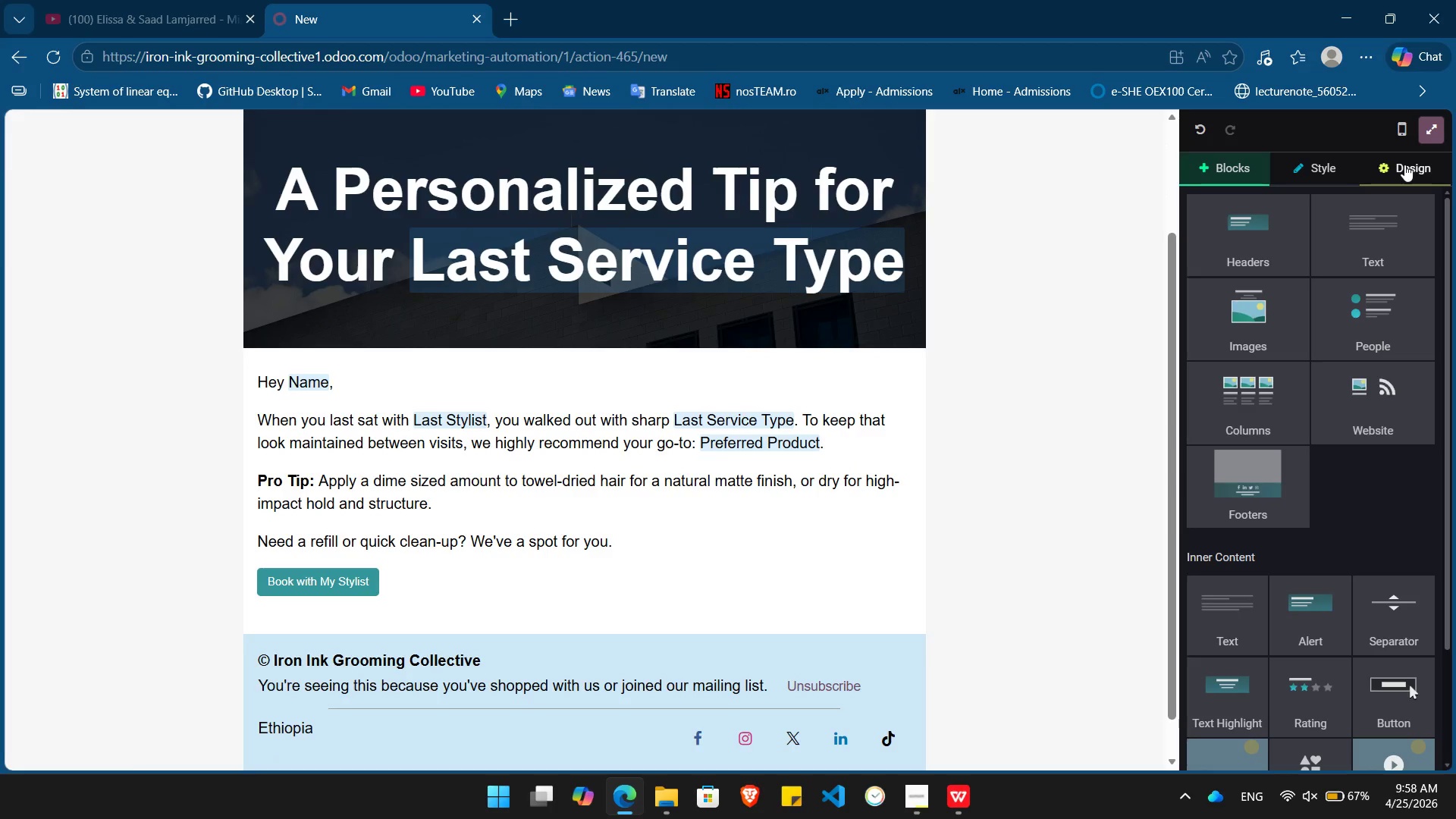 
wait(6.06)
 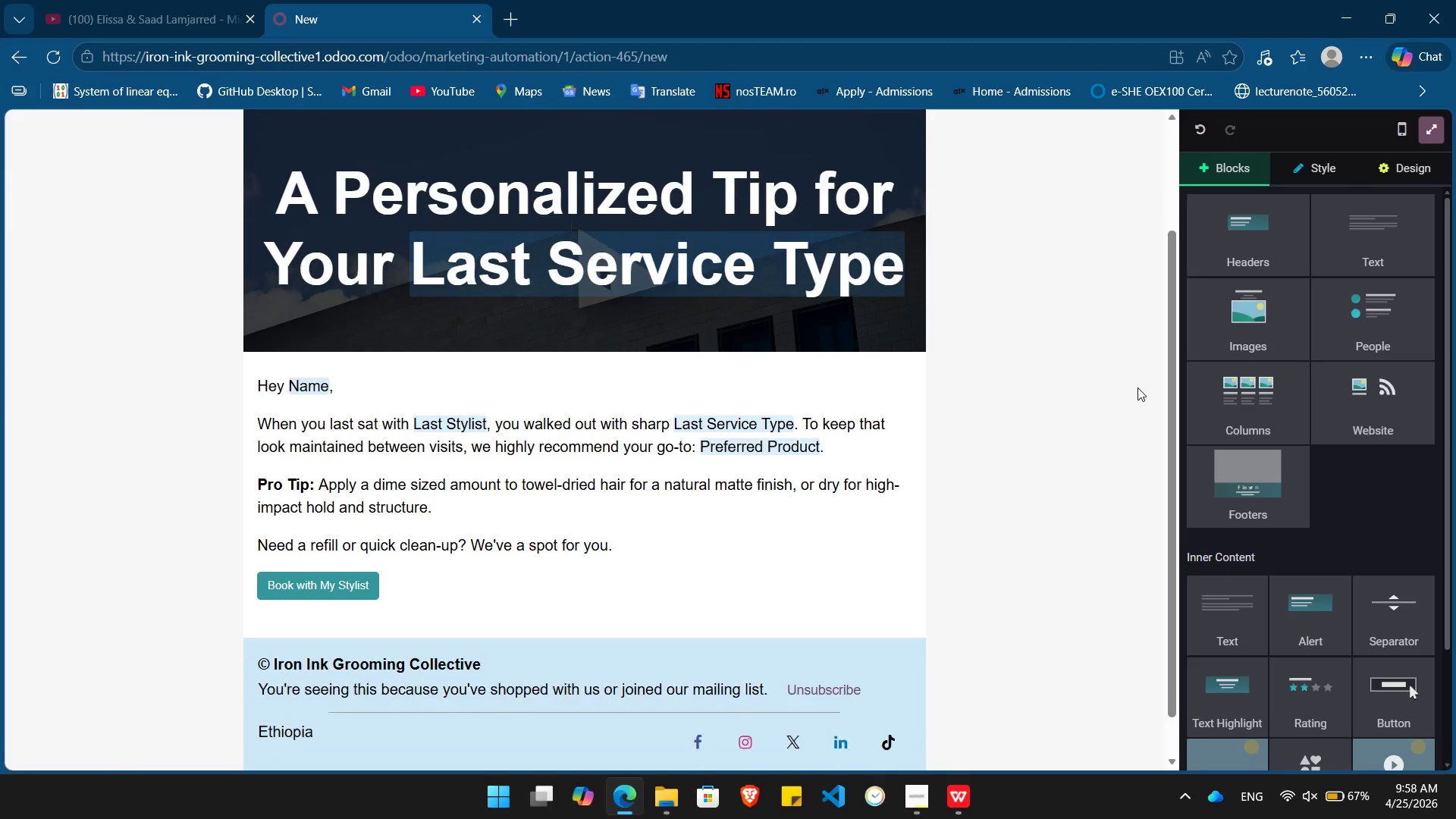 
left_click([1404, 165])
 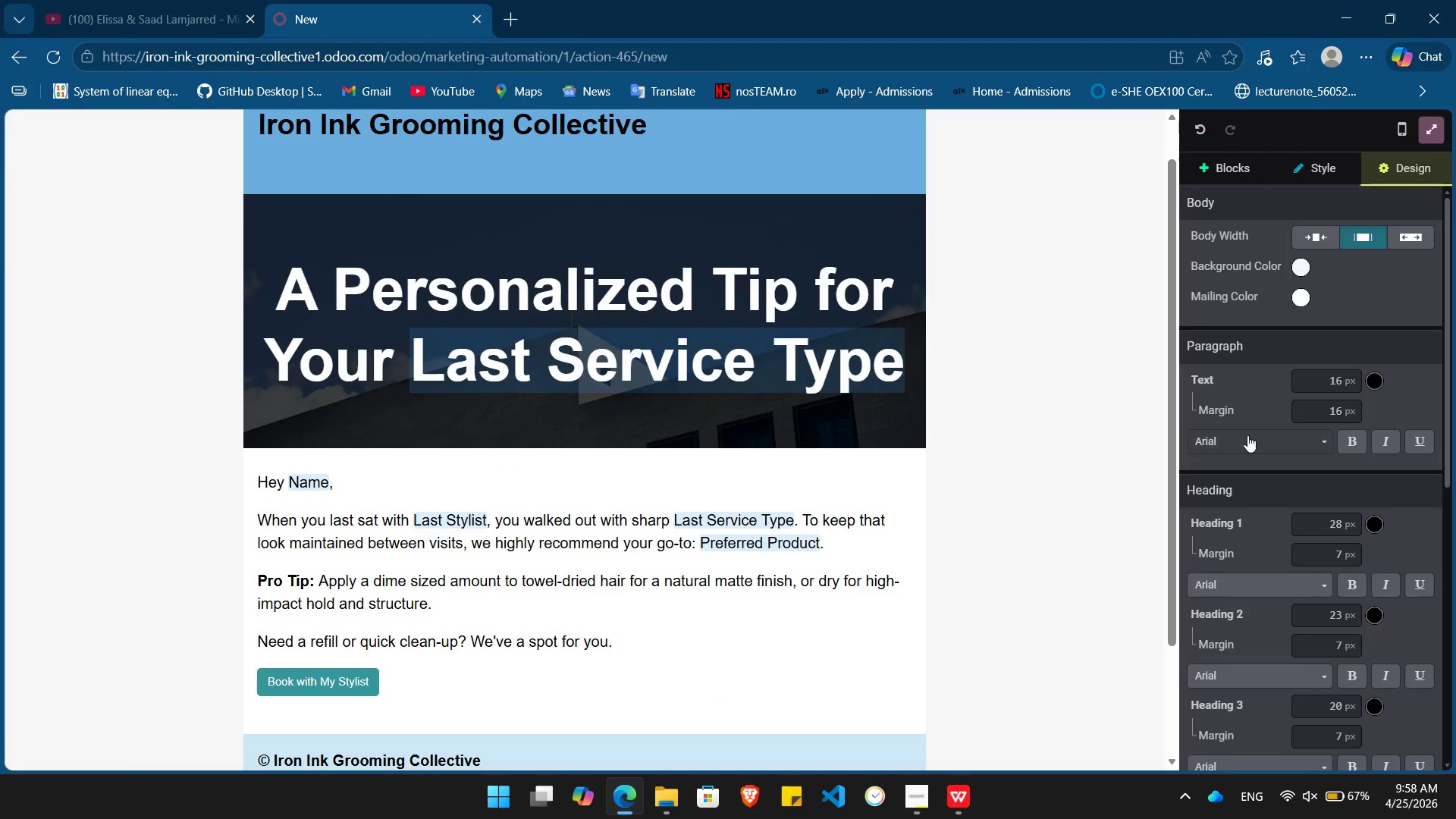 
left_click([1247, 439])
 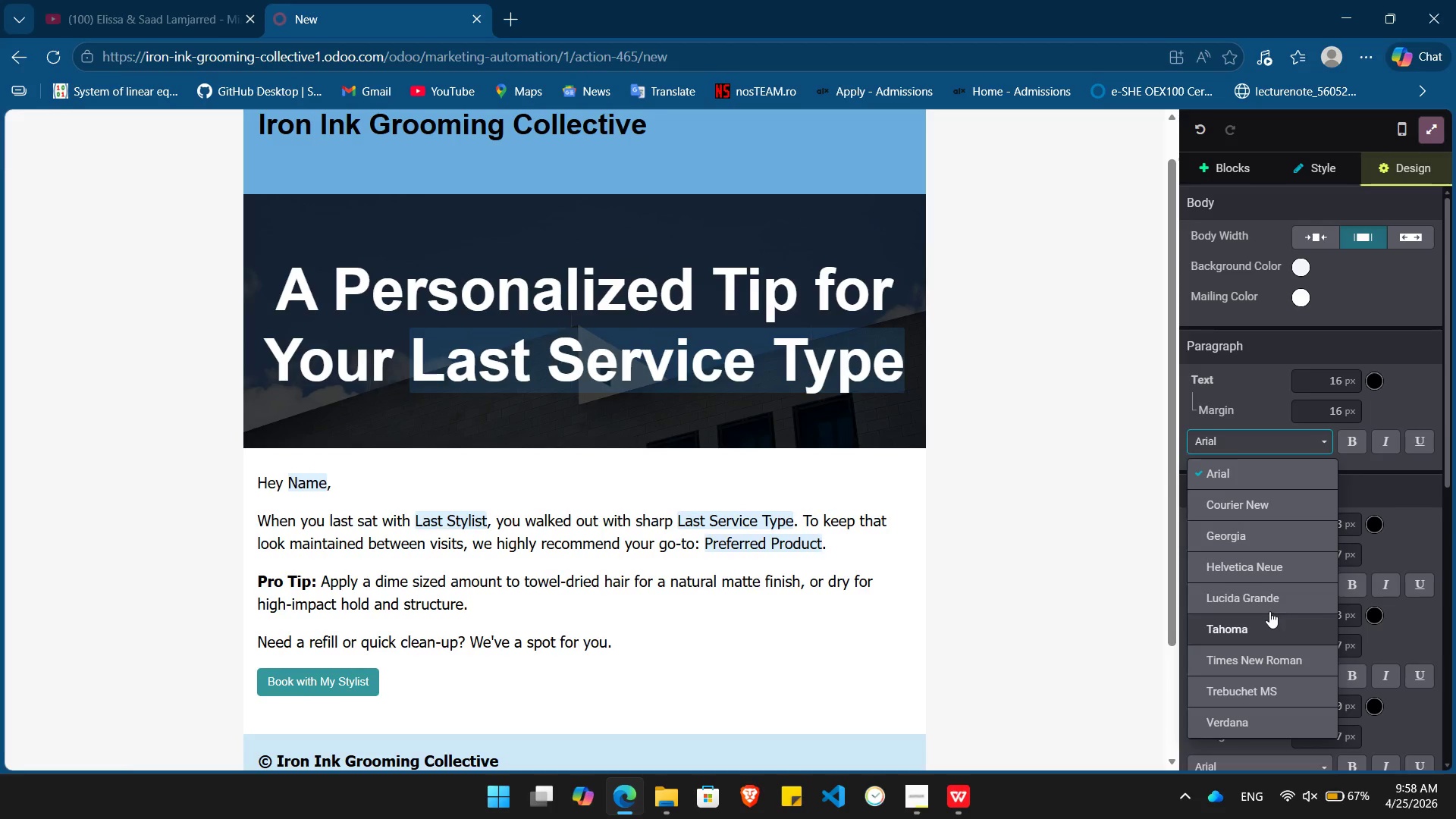 
wait(5.7)
 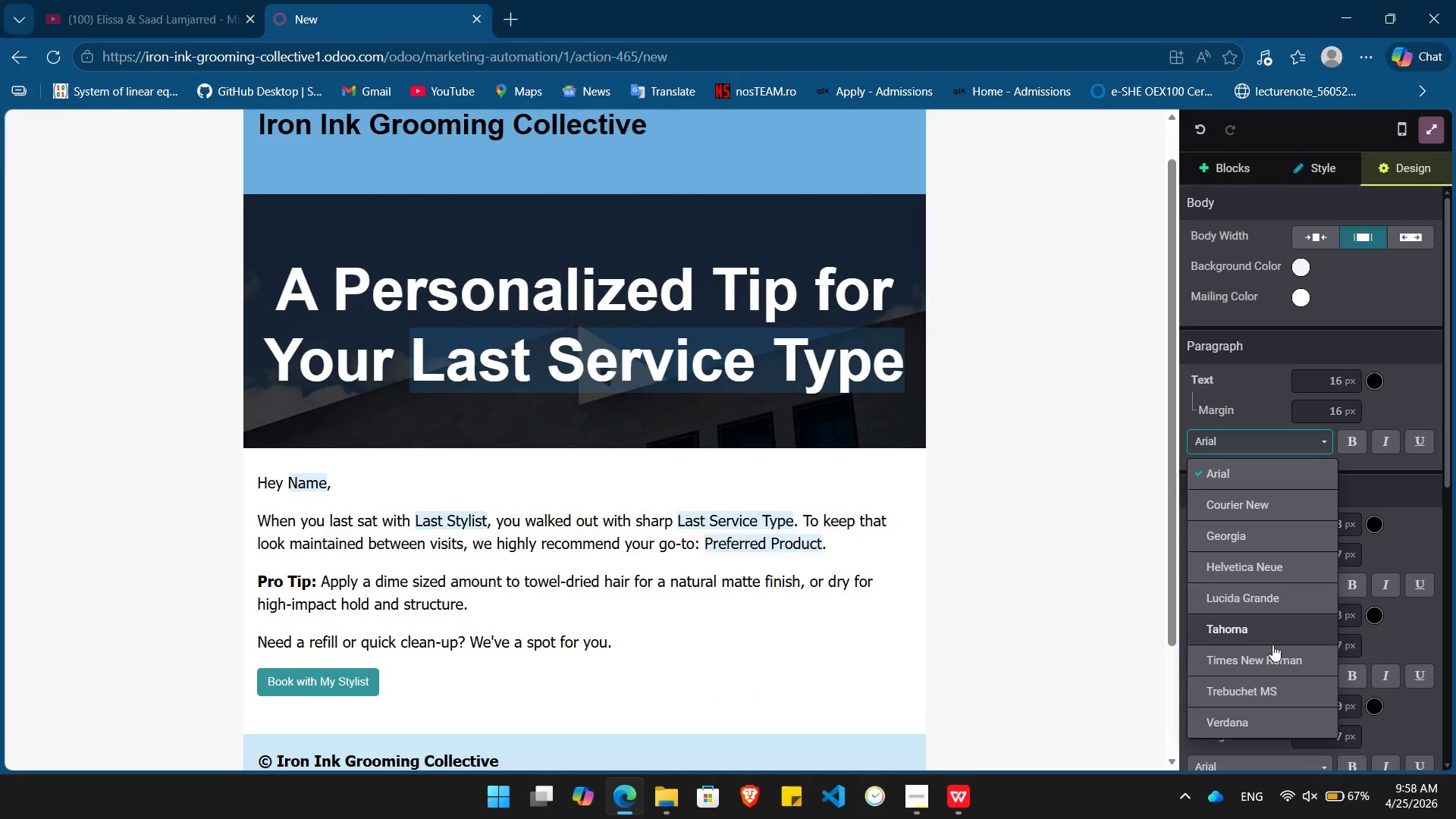 
left_click([1270, 607])
 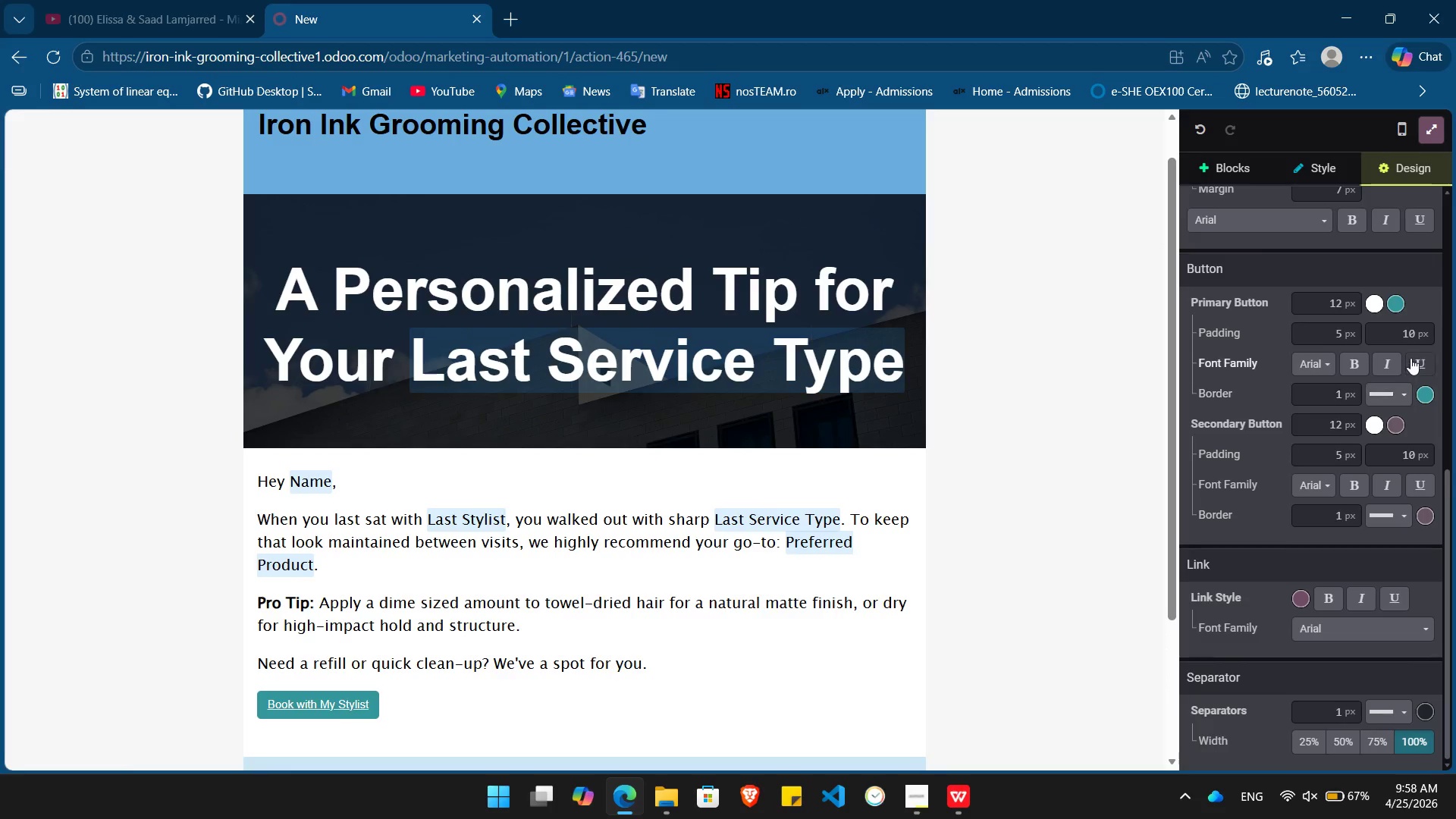 
left_click([1395, 307])
 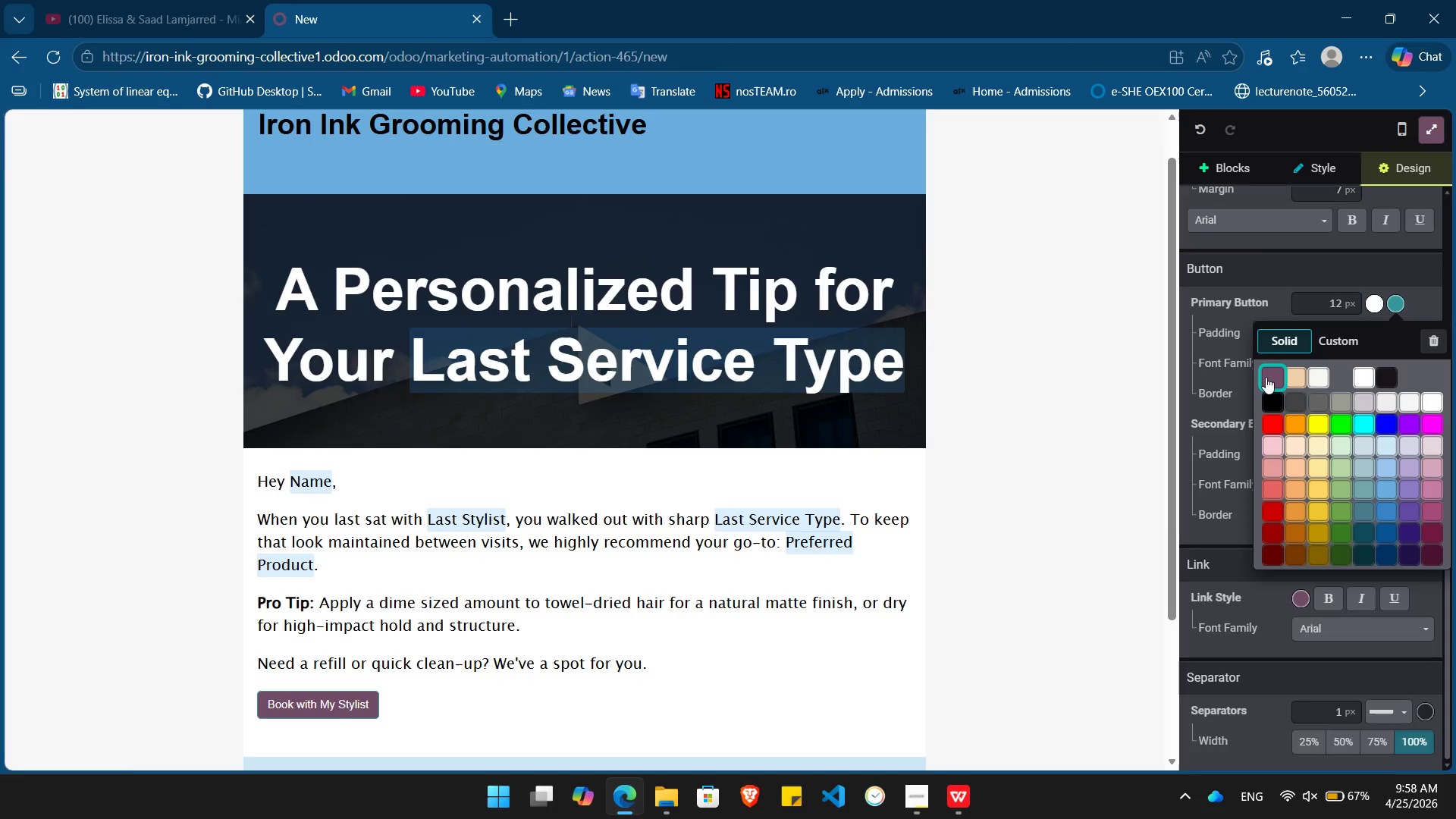 
left_click([1266, 377])
 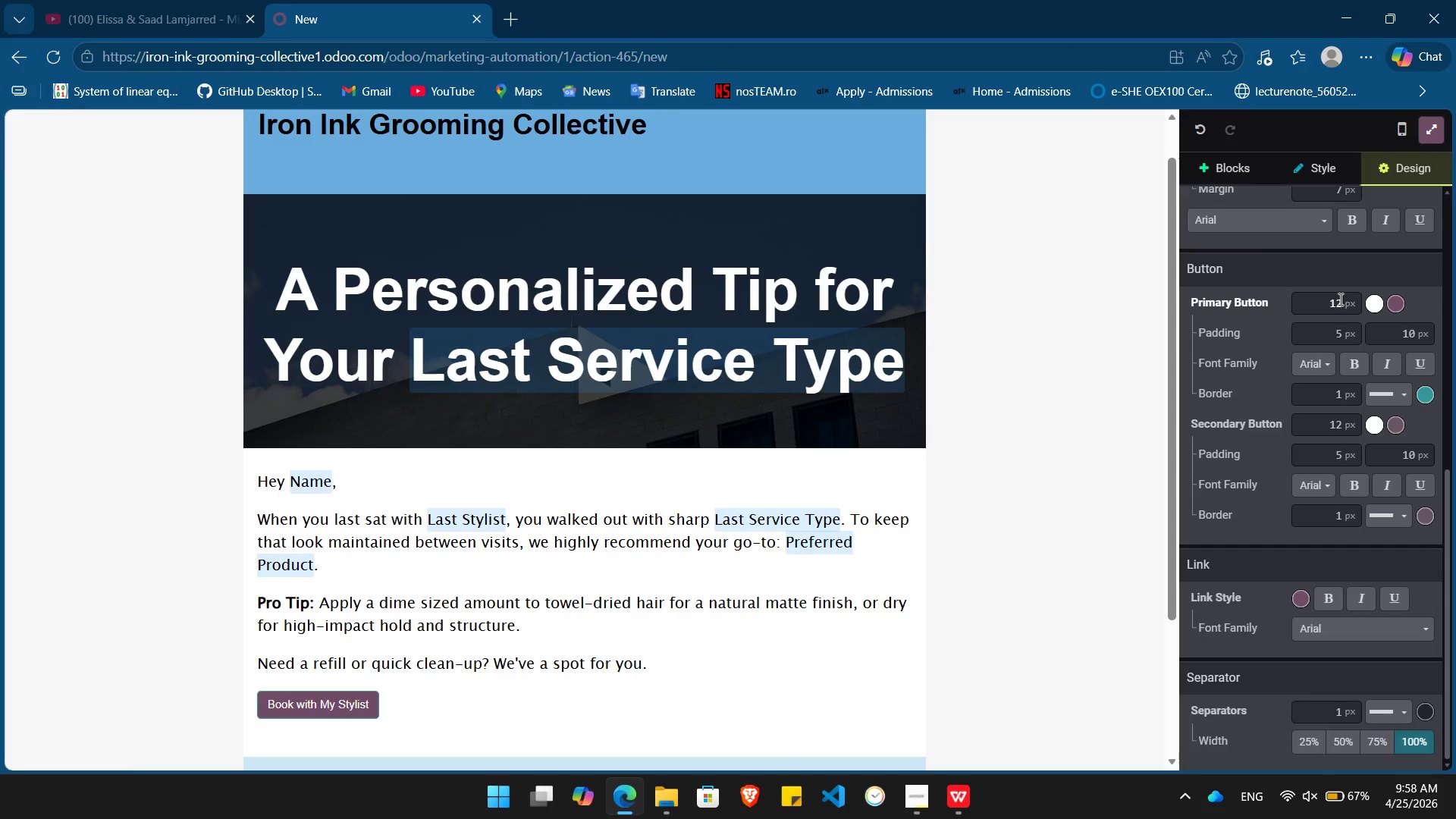 
left_click([1339, 299])
 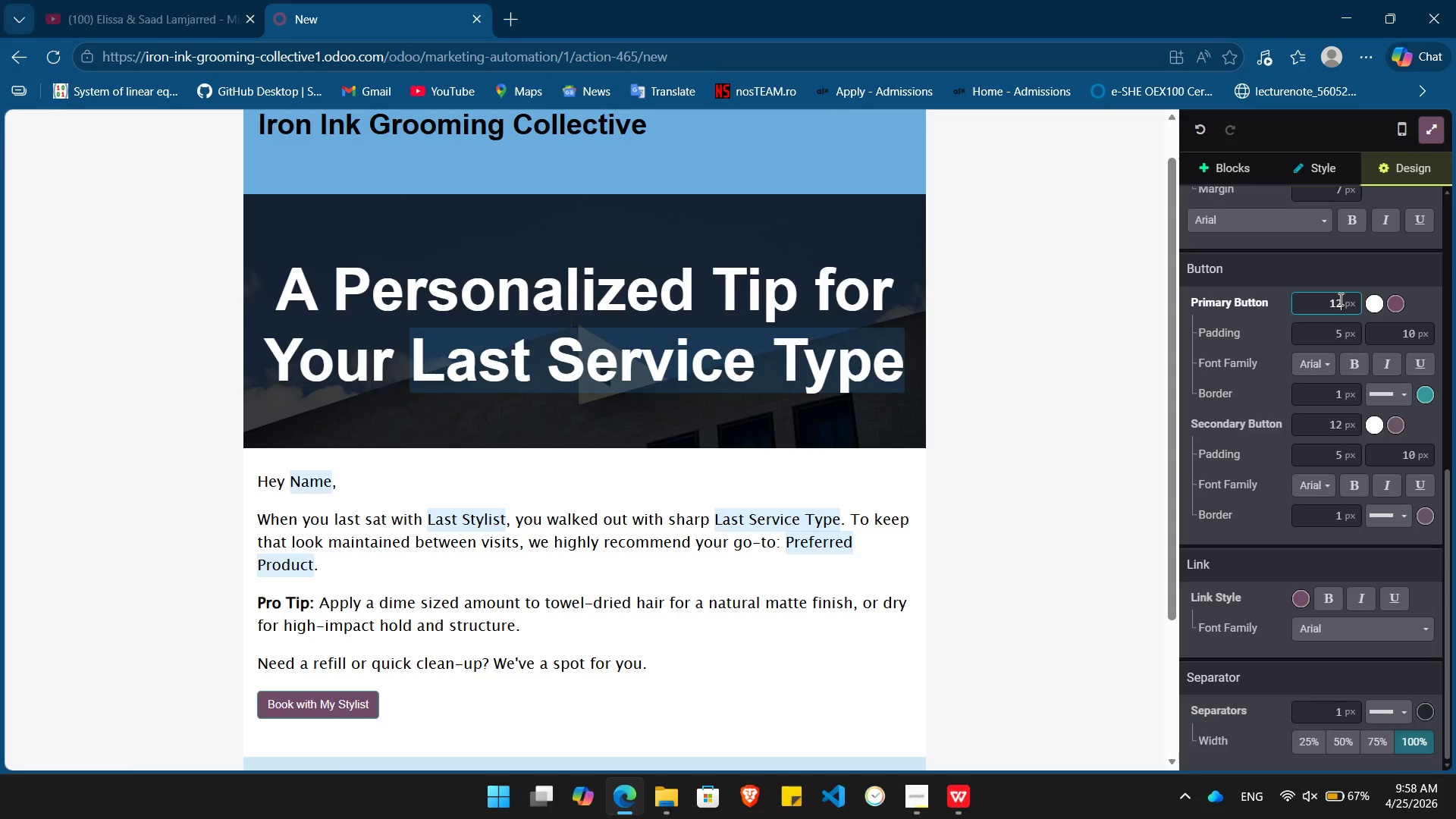 
key(Backspace)
 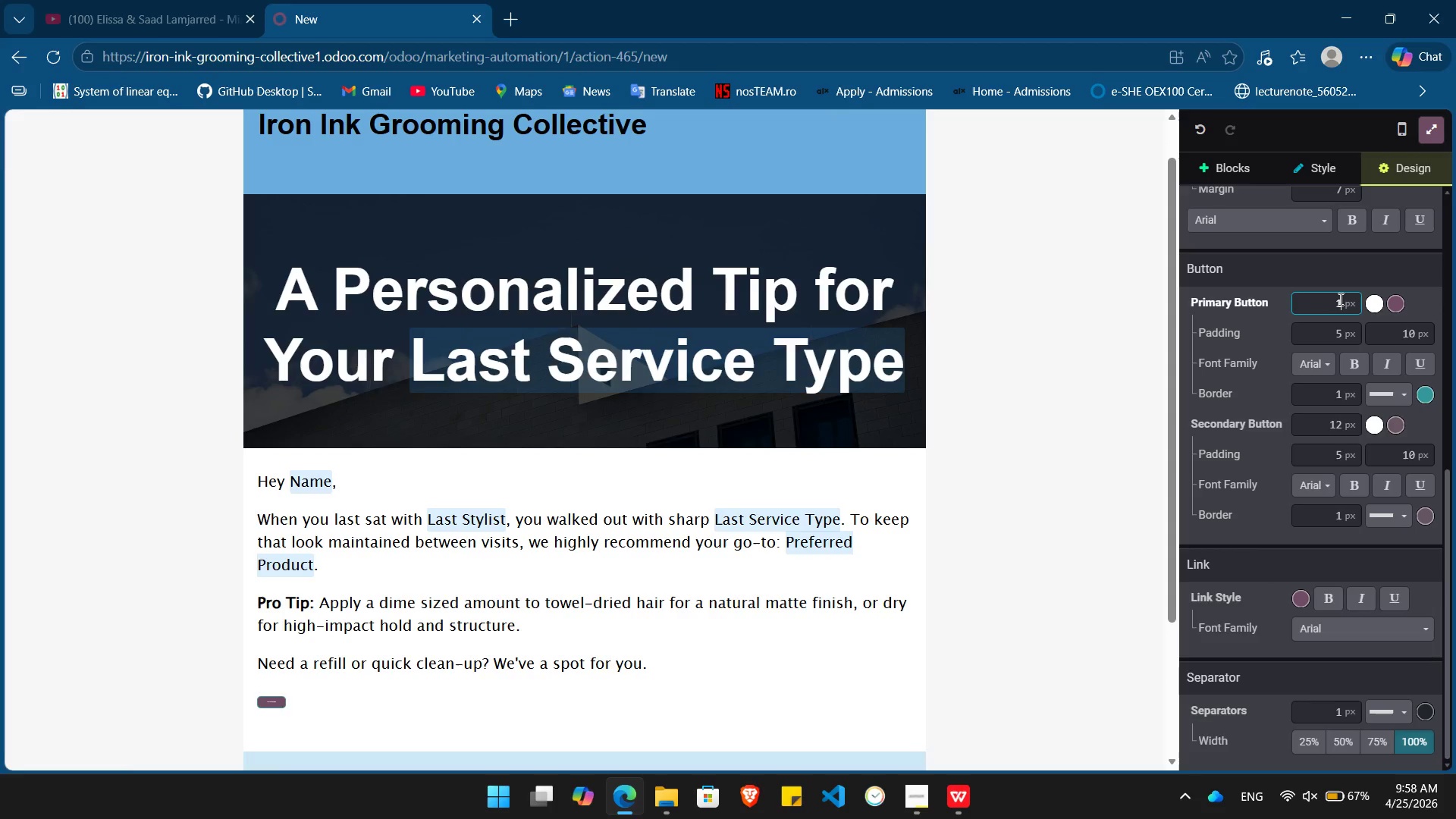 
key(Numpad5)
 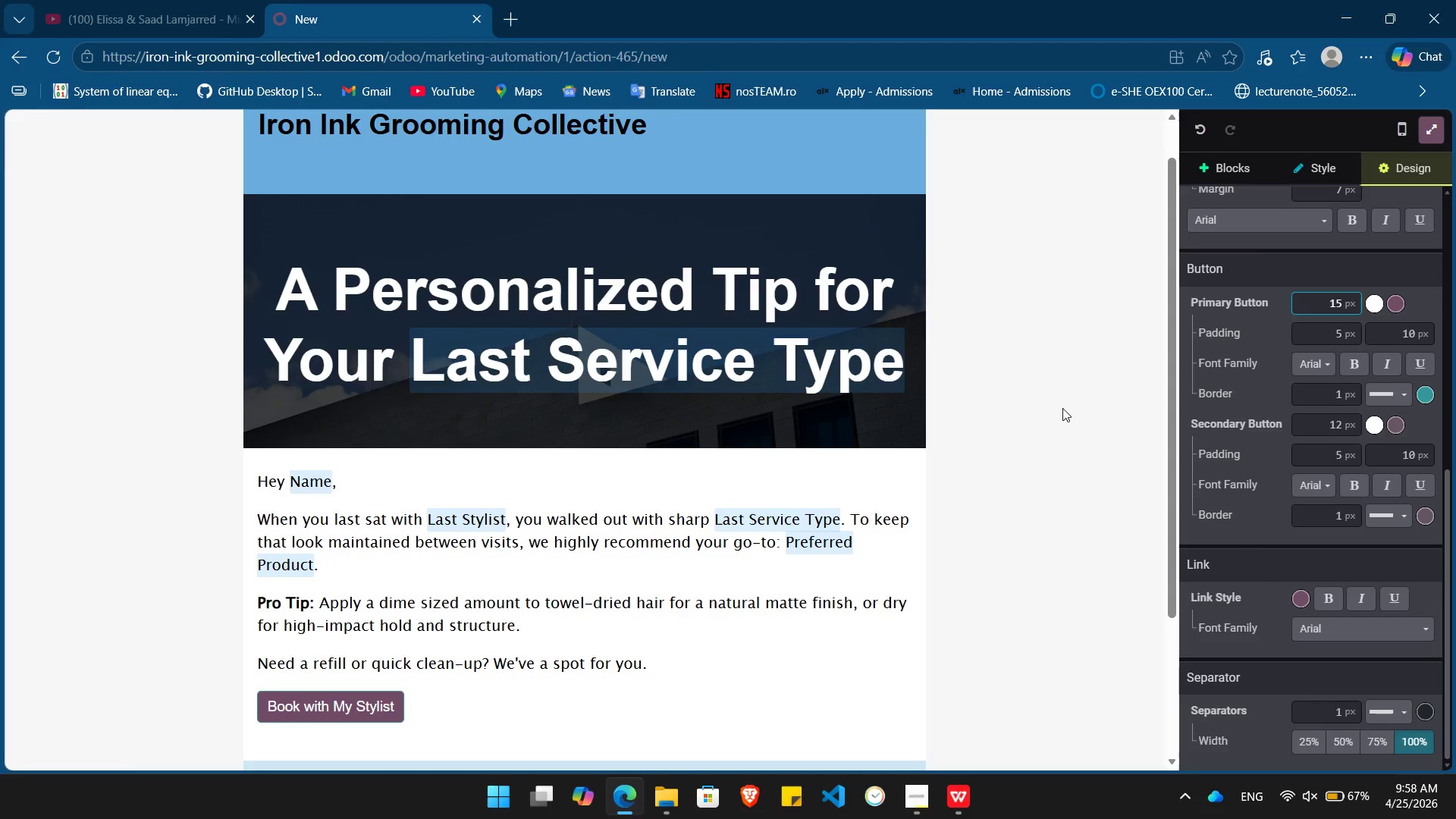 
left_click([1062, 408])
 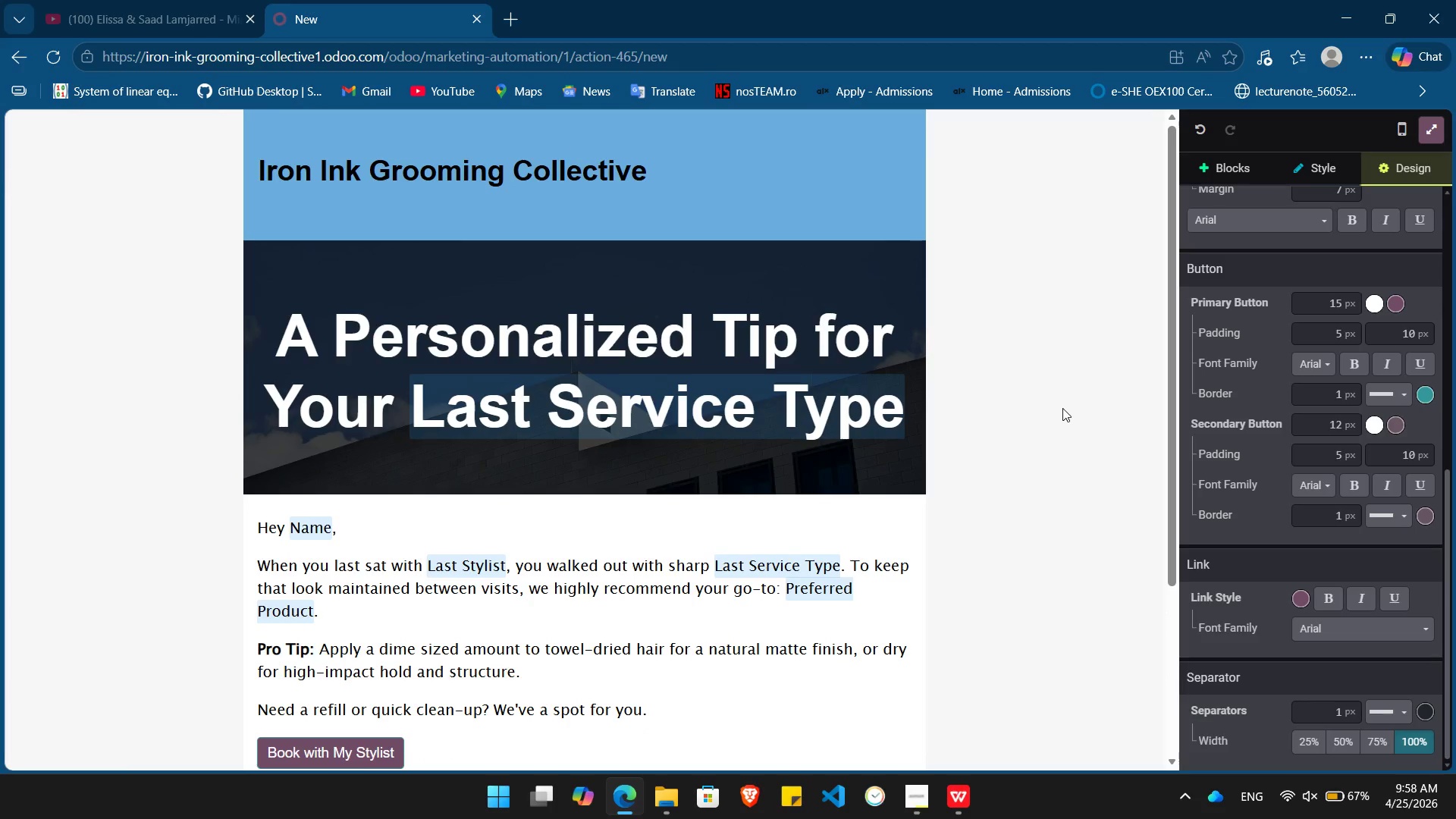 
key(PrintScreen)
 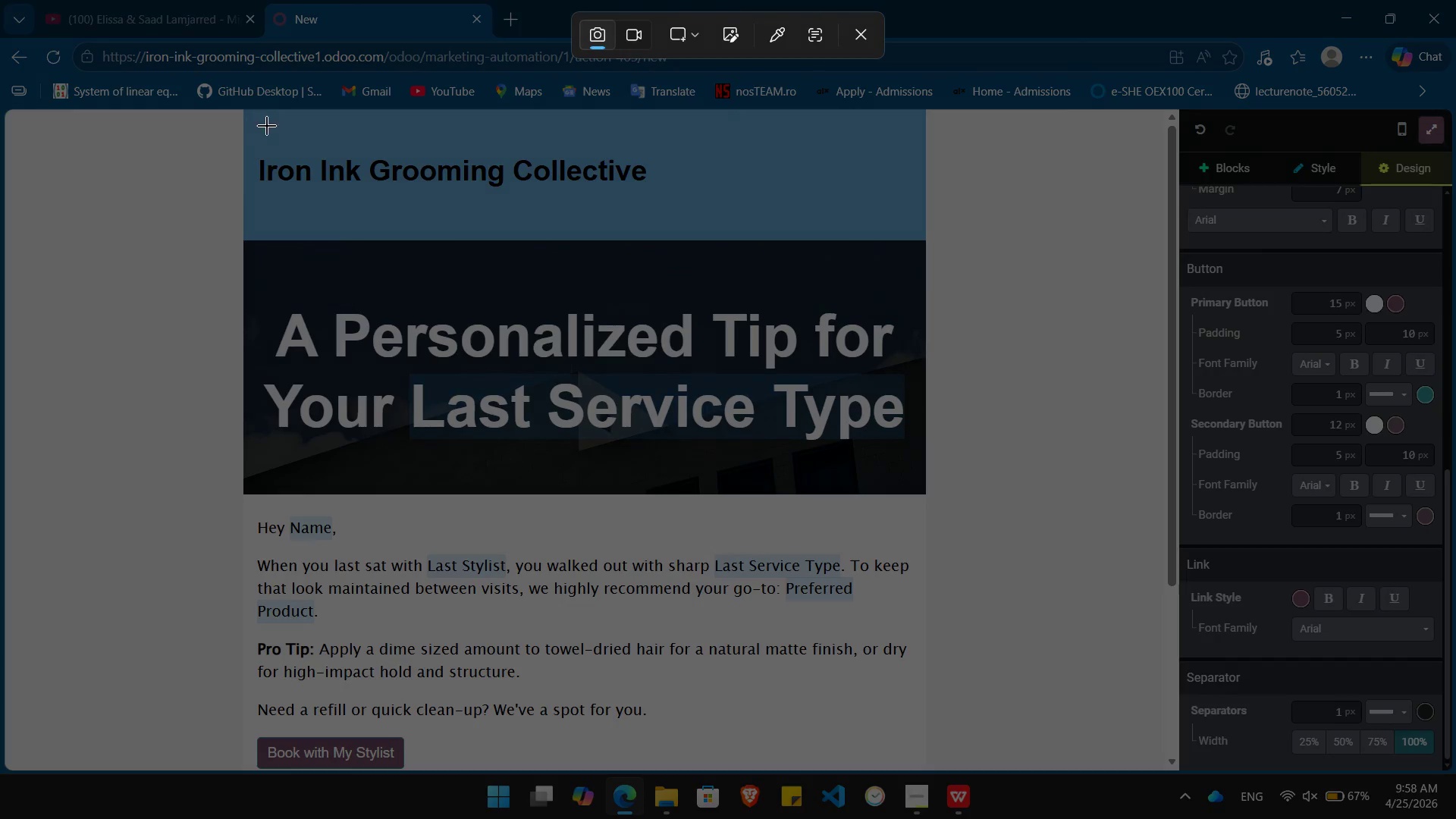 
left_click_drag(start_coordinate=[233, 115], to_coordinate=[953, 772])
 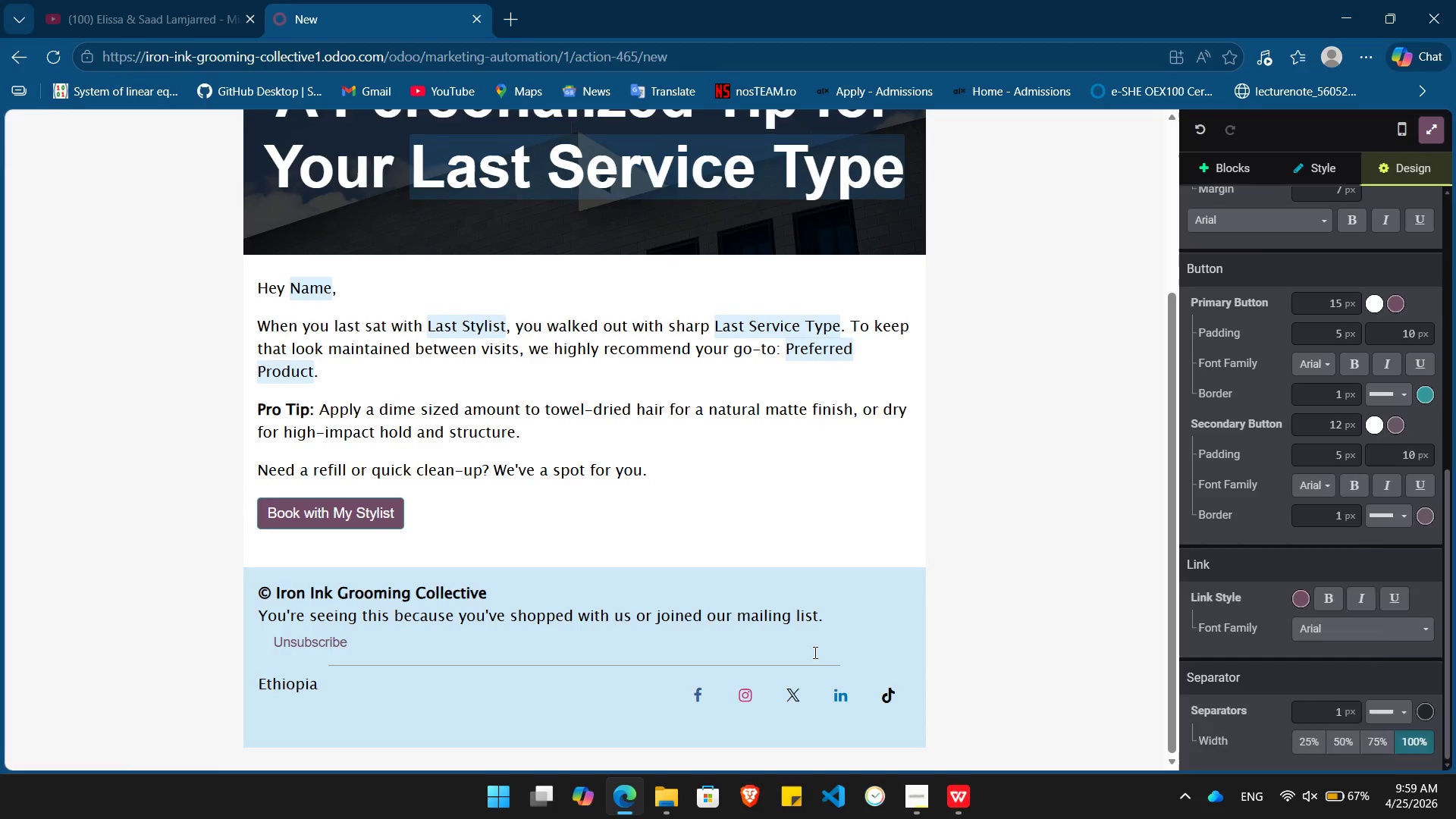 
key(PrintScreen)
 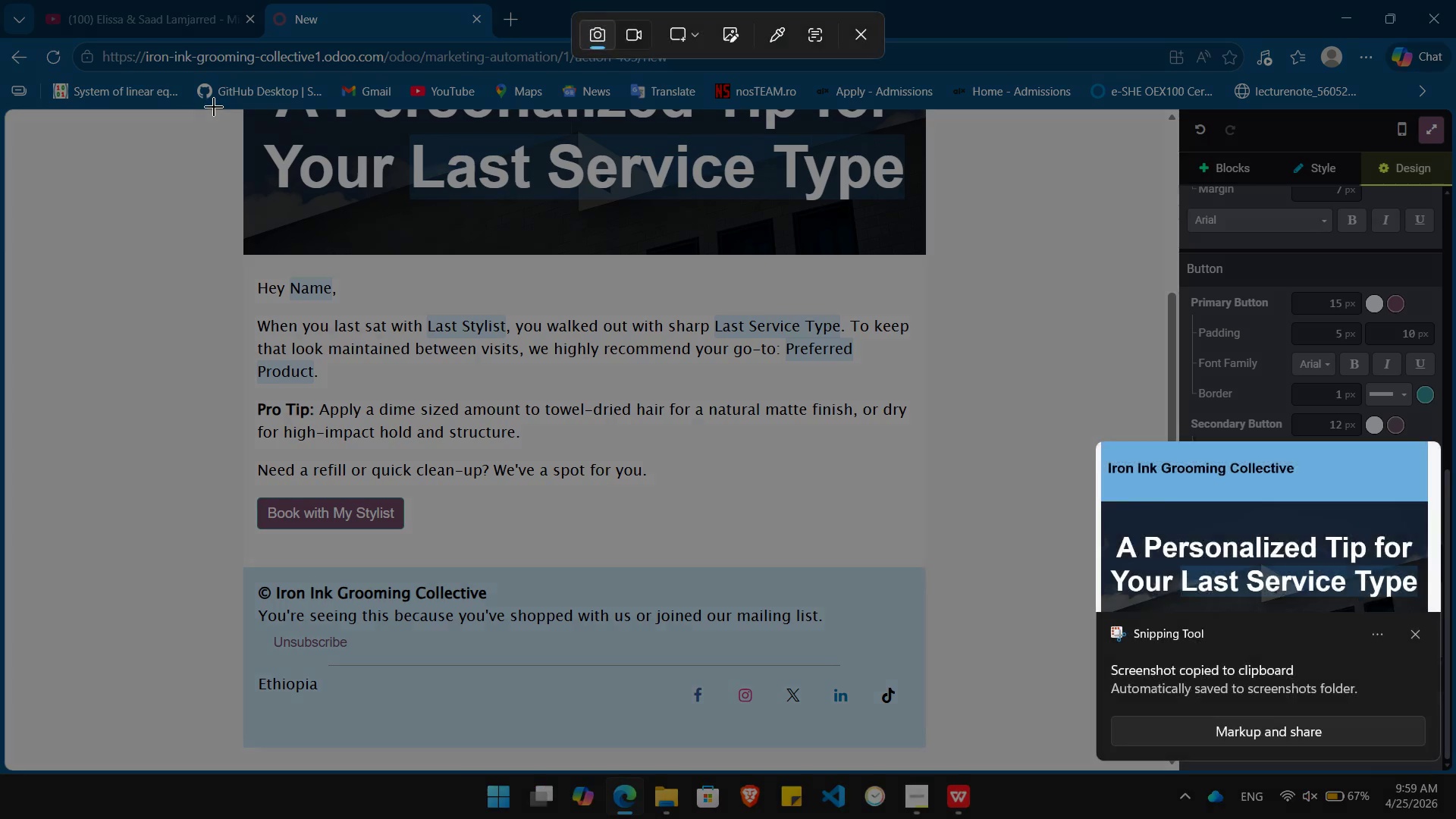 
left_click_drag(start_coordinate=[218, 108], to_coordinate=[959, 767])
 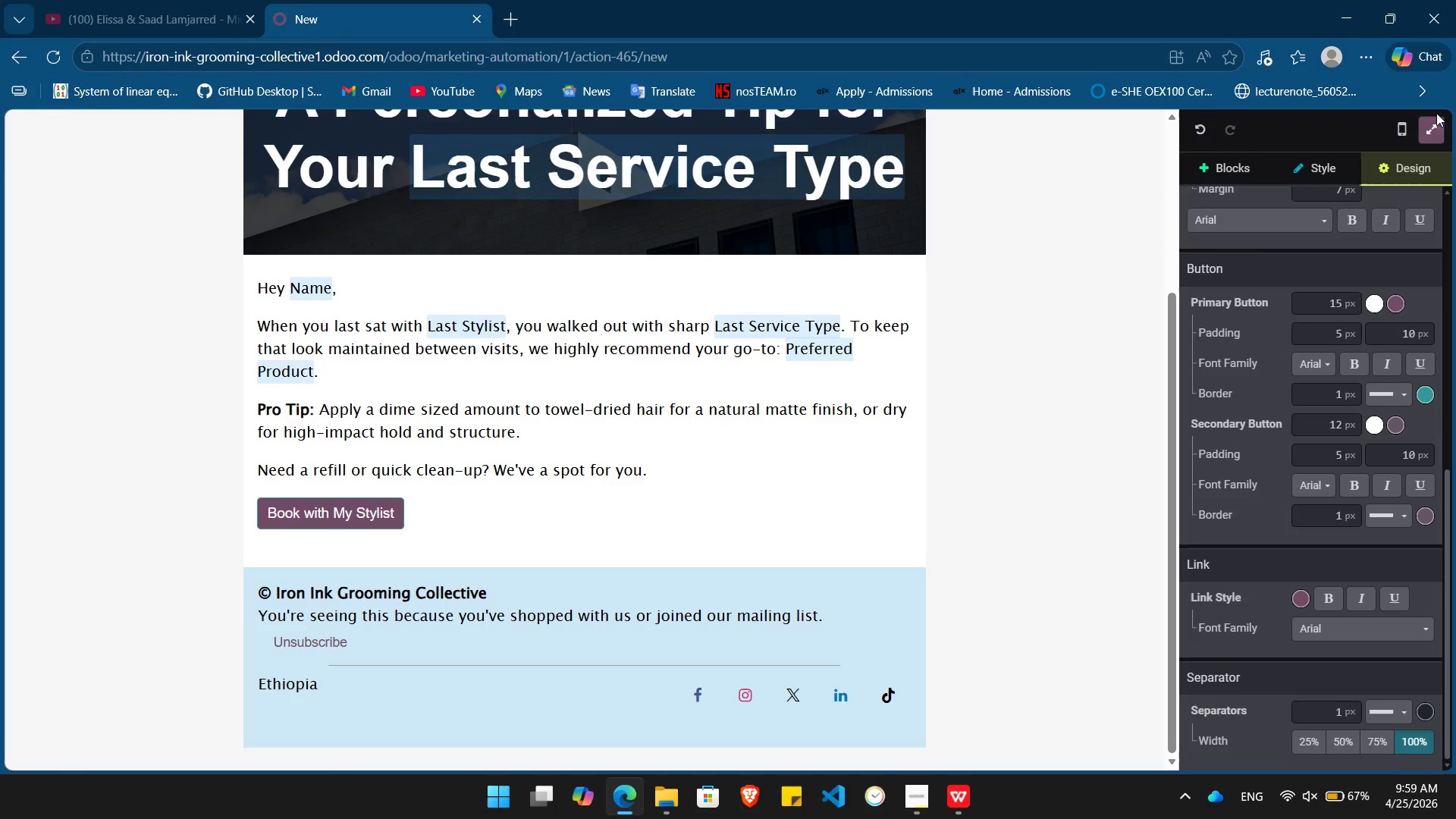 
left_click([1429, 126])
 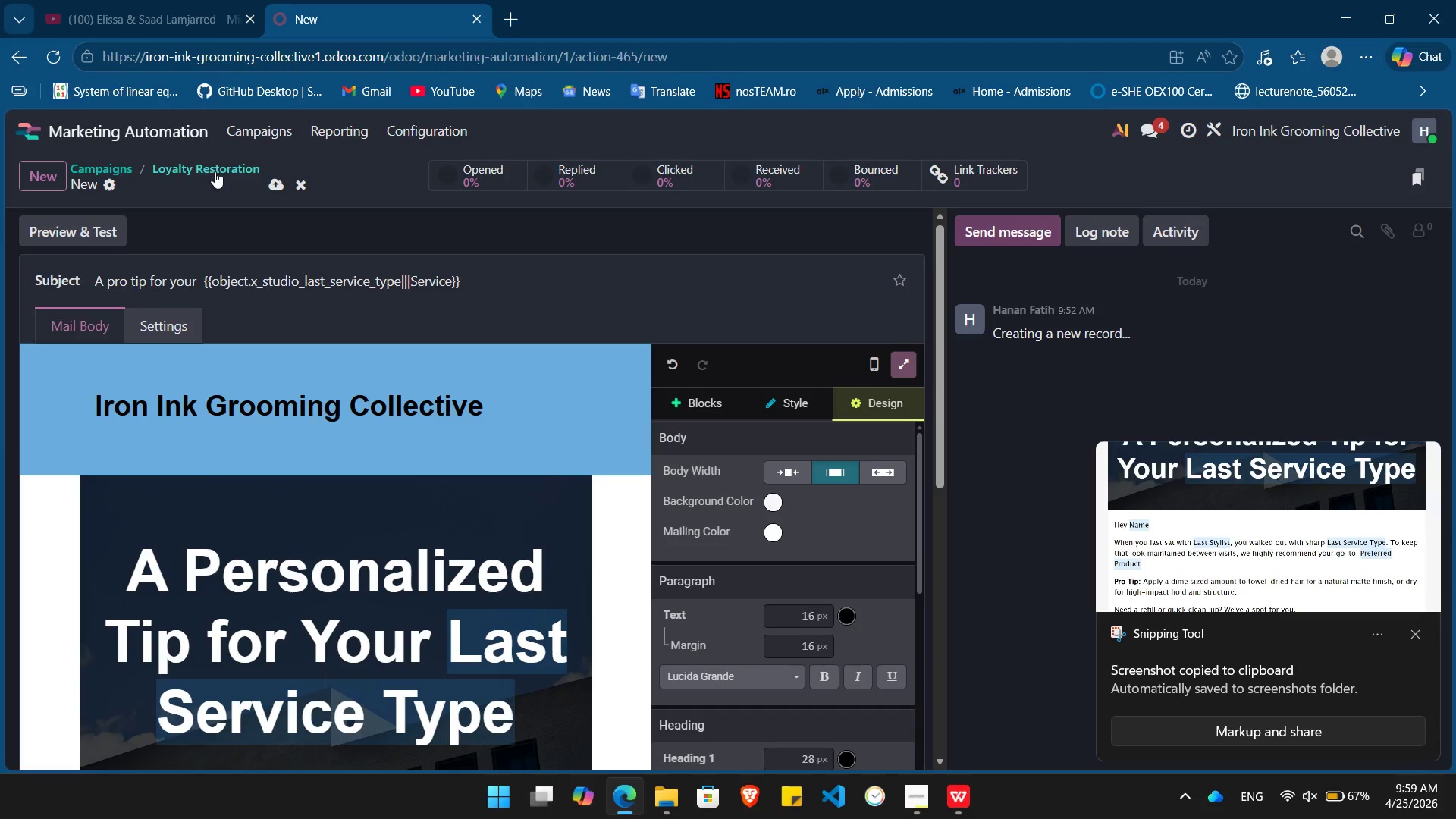 
left_click([215, 171])
 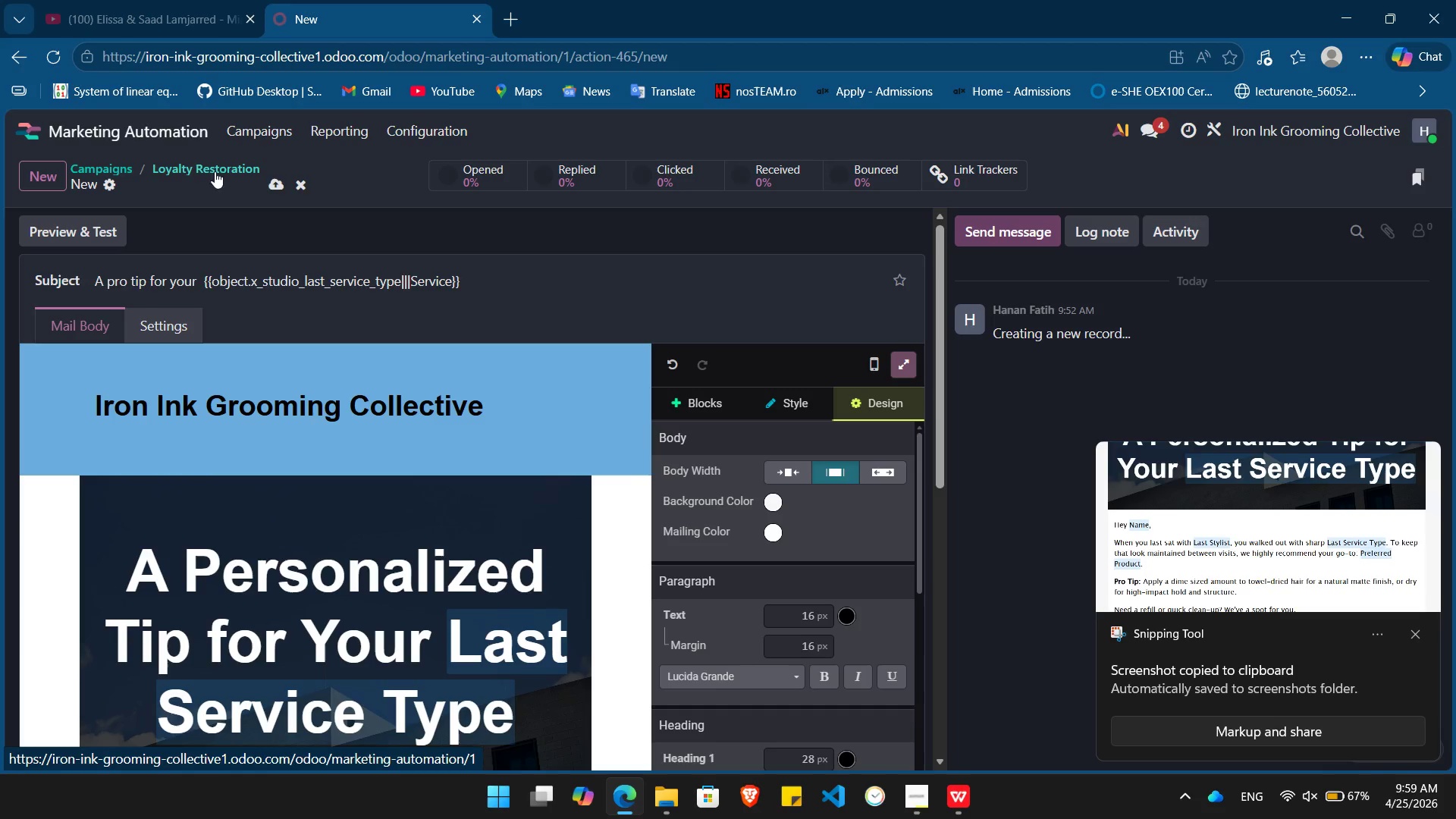 
mouse_move([314, 379])
 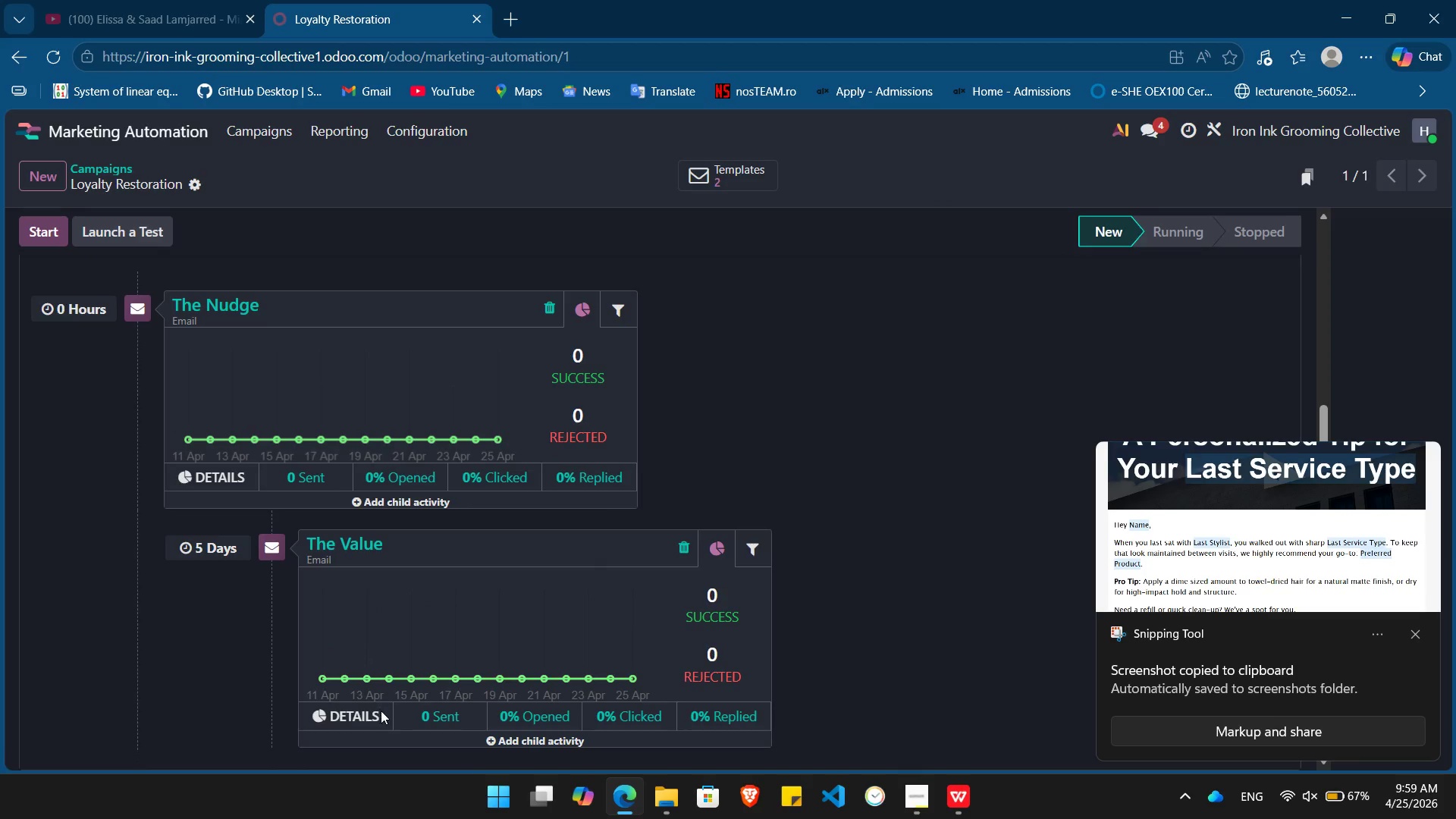 
mouse_move([371, 733])
 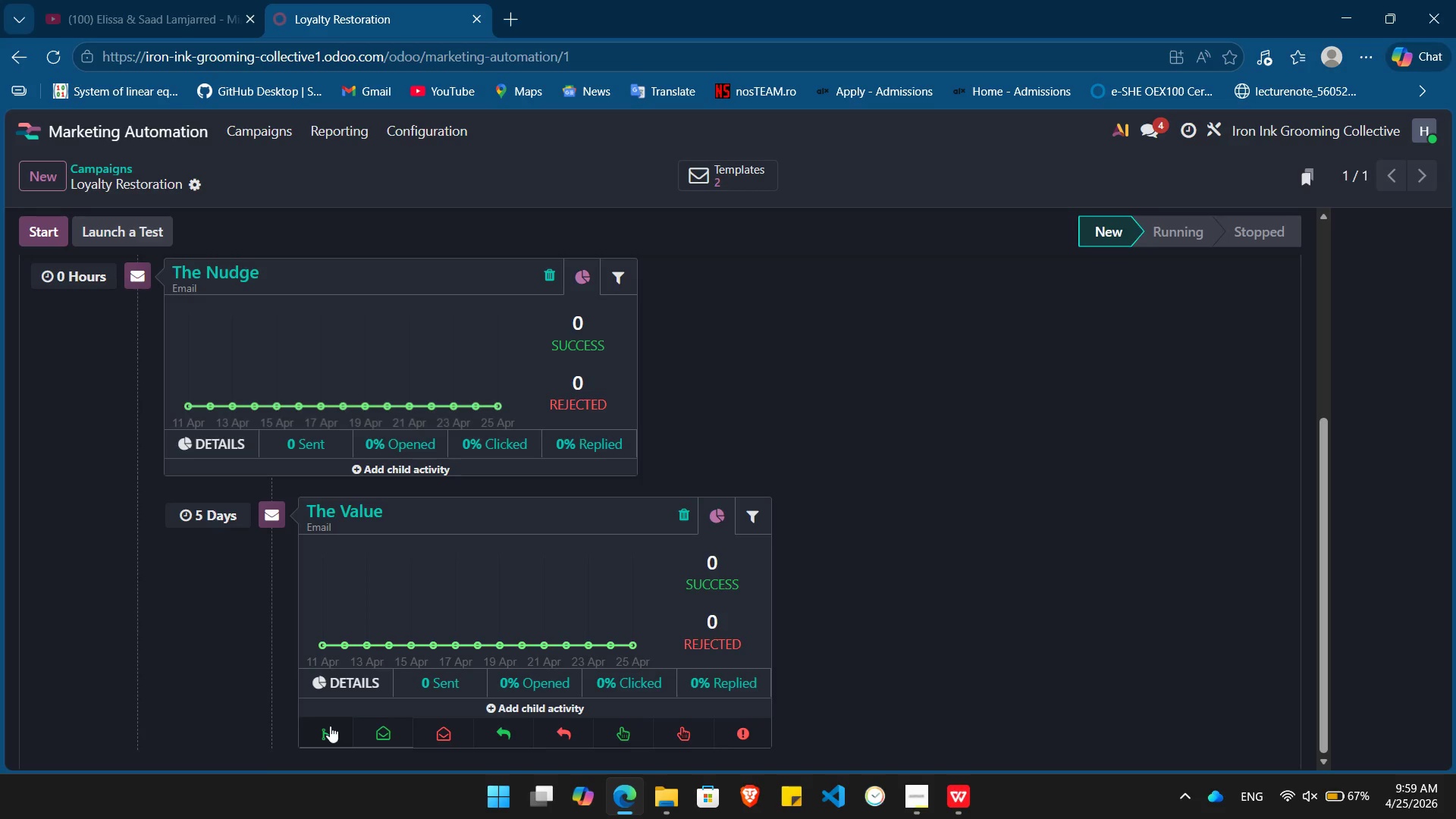 
left_click([330, 726])
 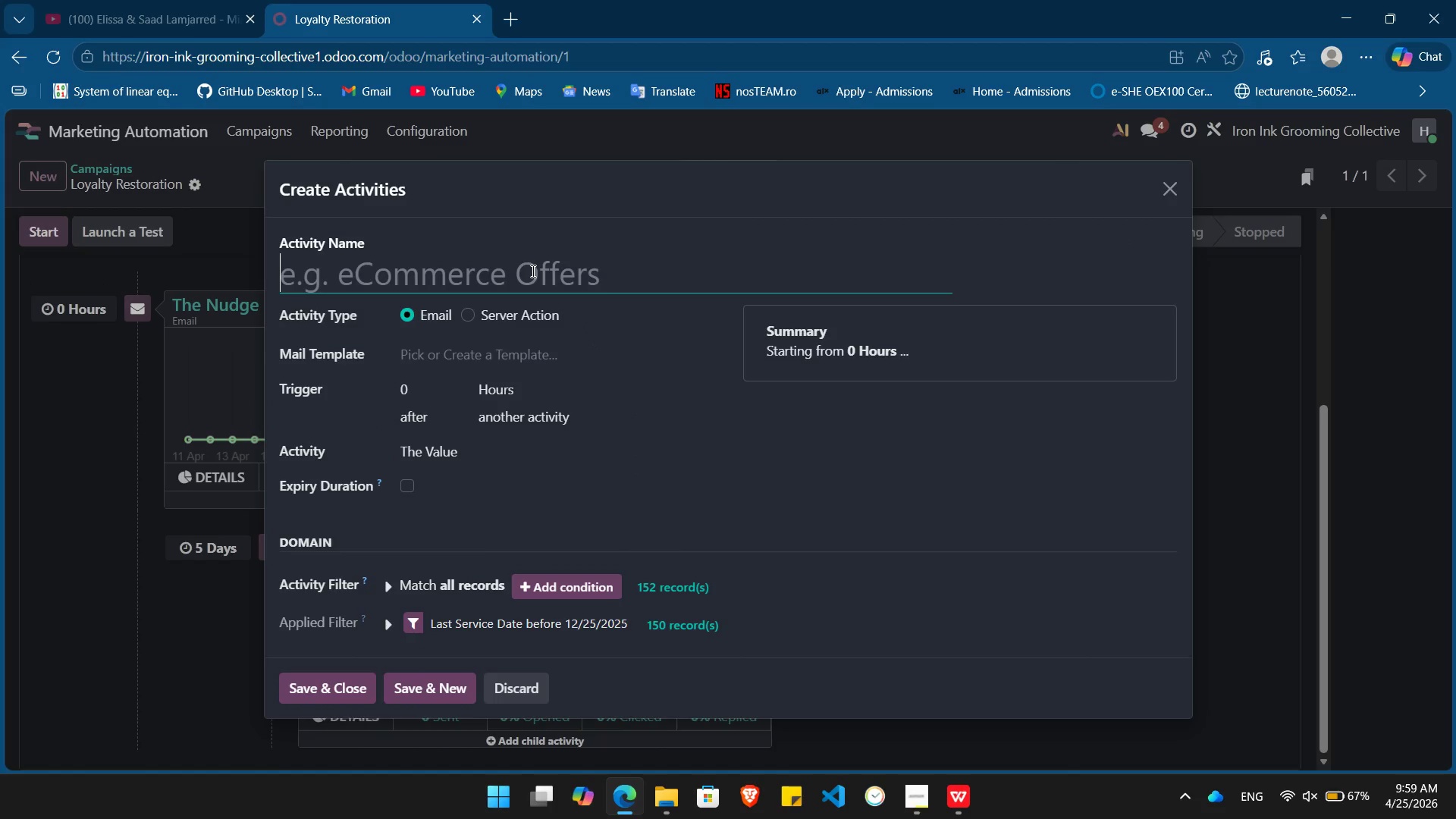 
wait(6.53)
 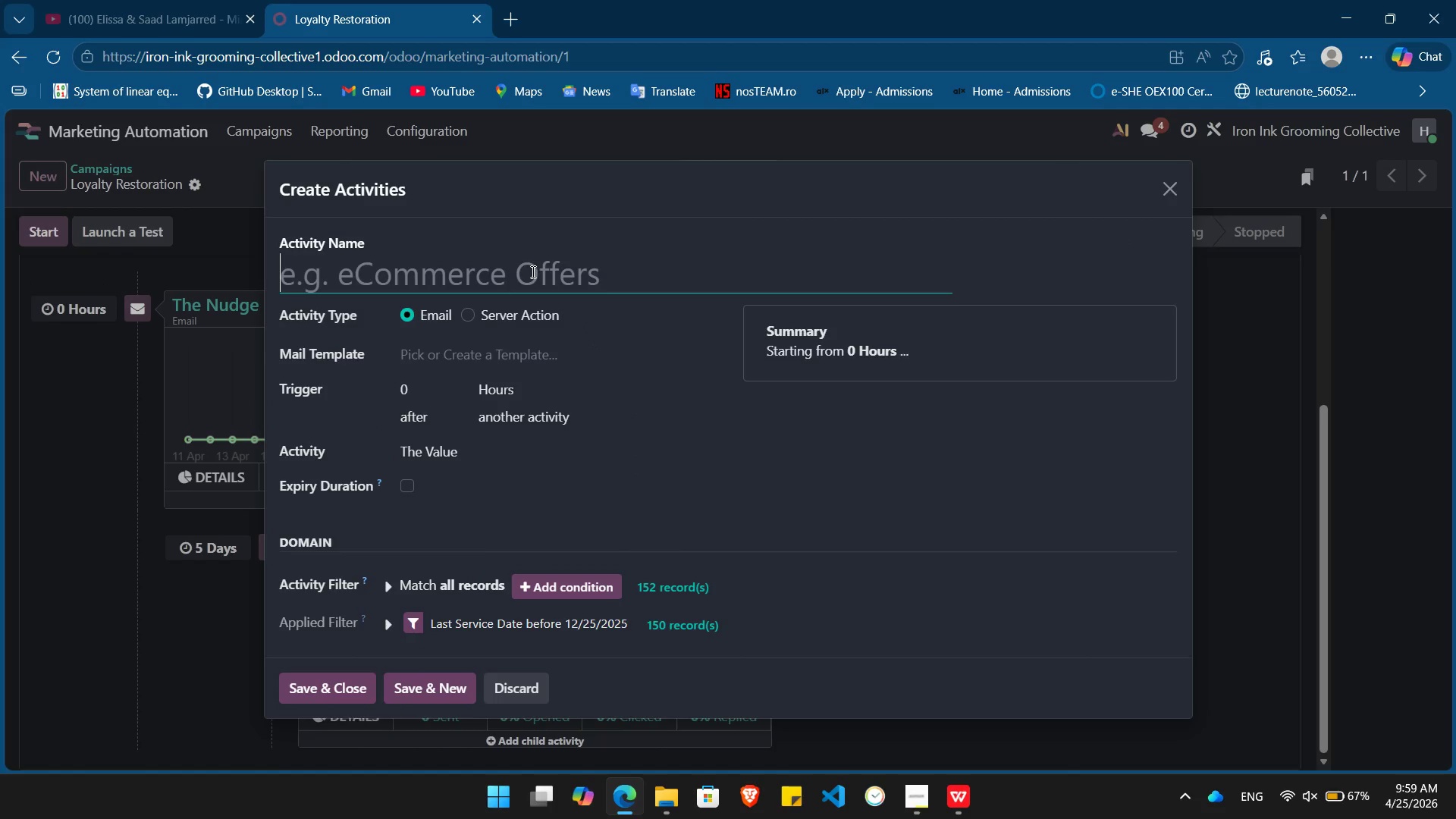 
type(The Offer)
 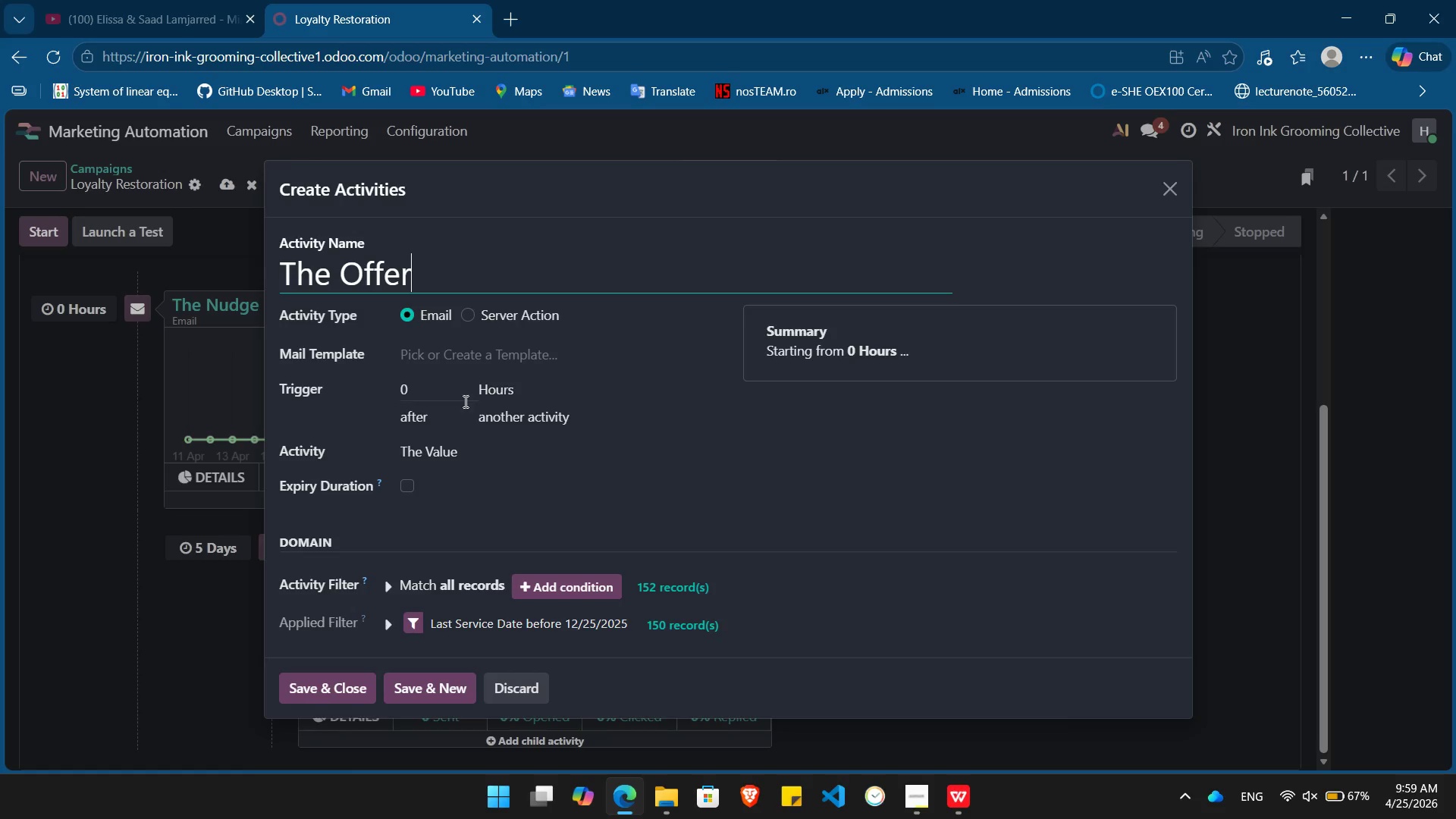 
left_click([439, 385])
 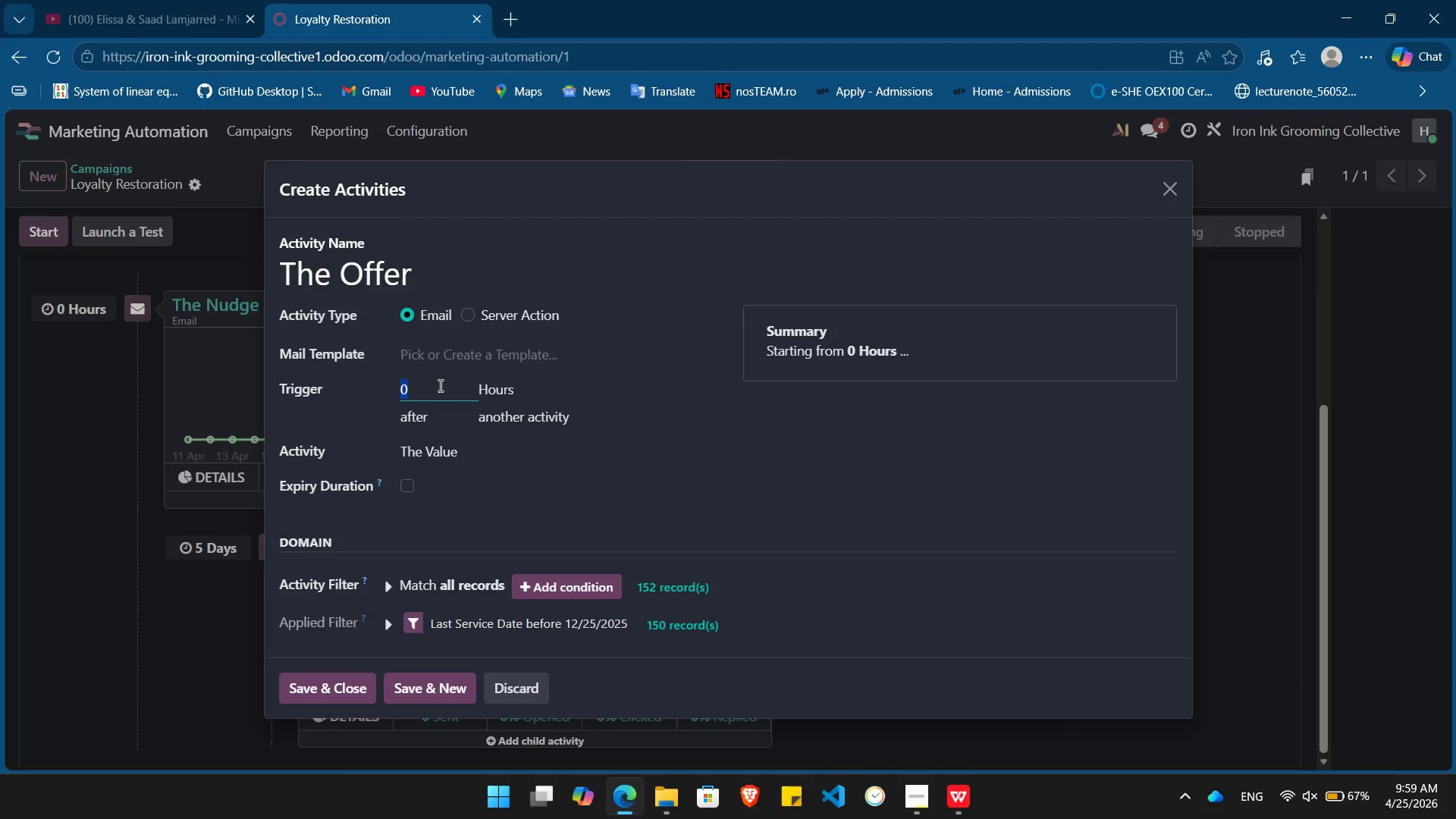 
key(Numpad5)
 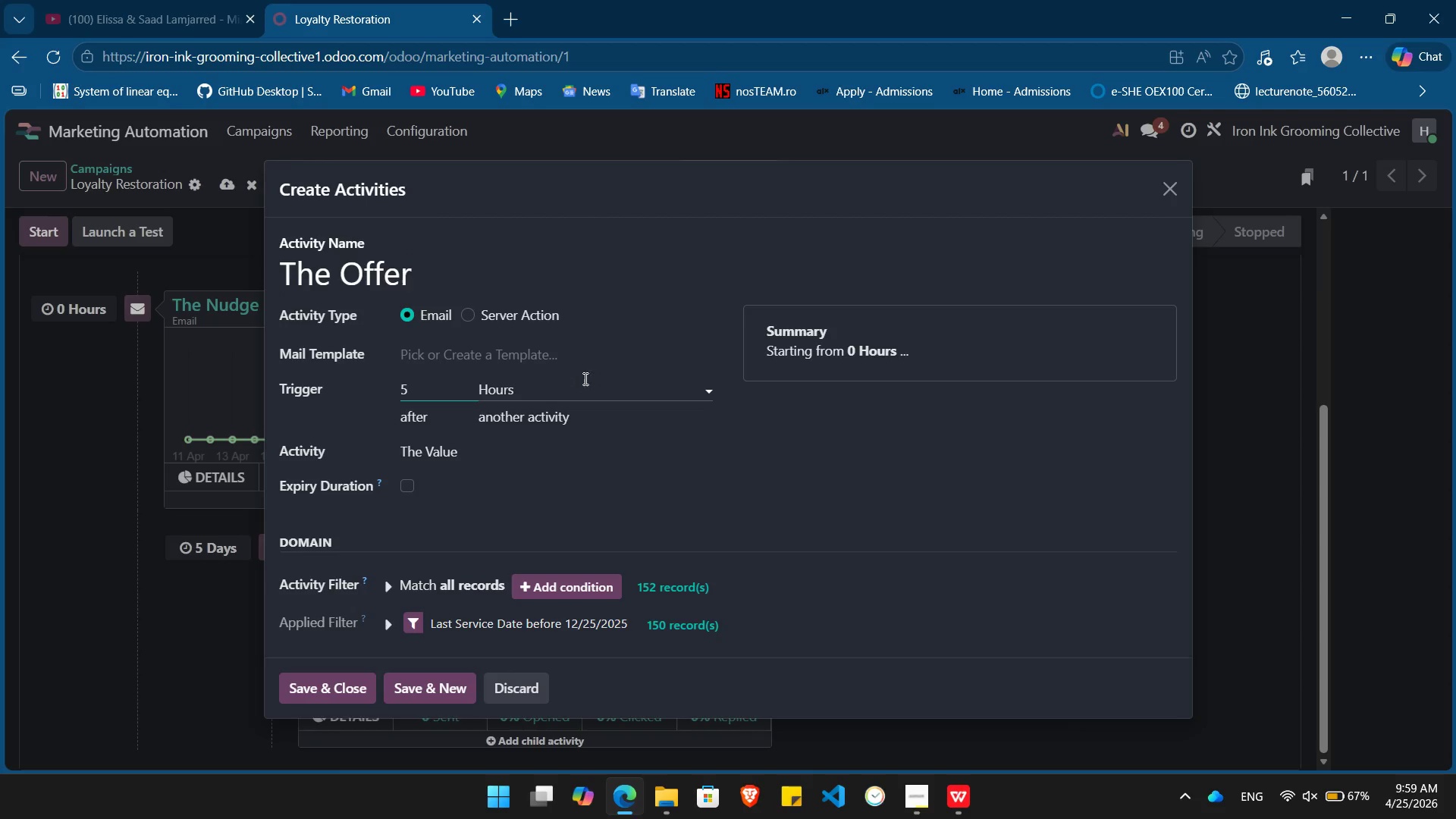 
left_click([582, 379])
 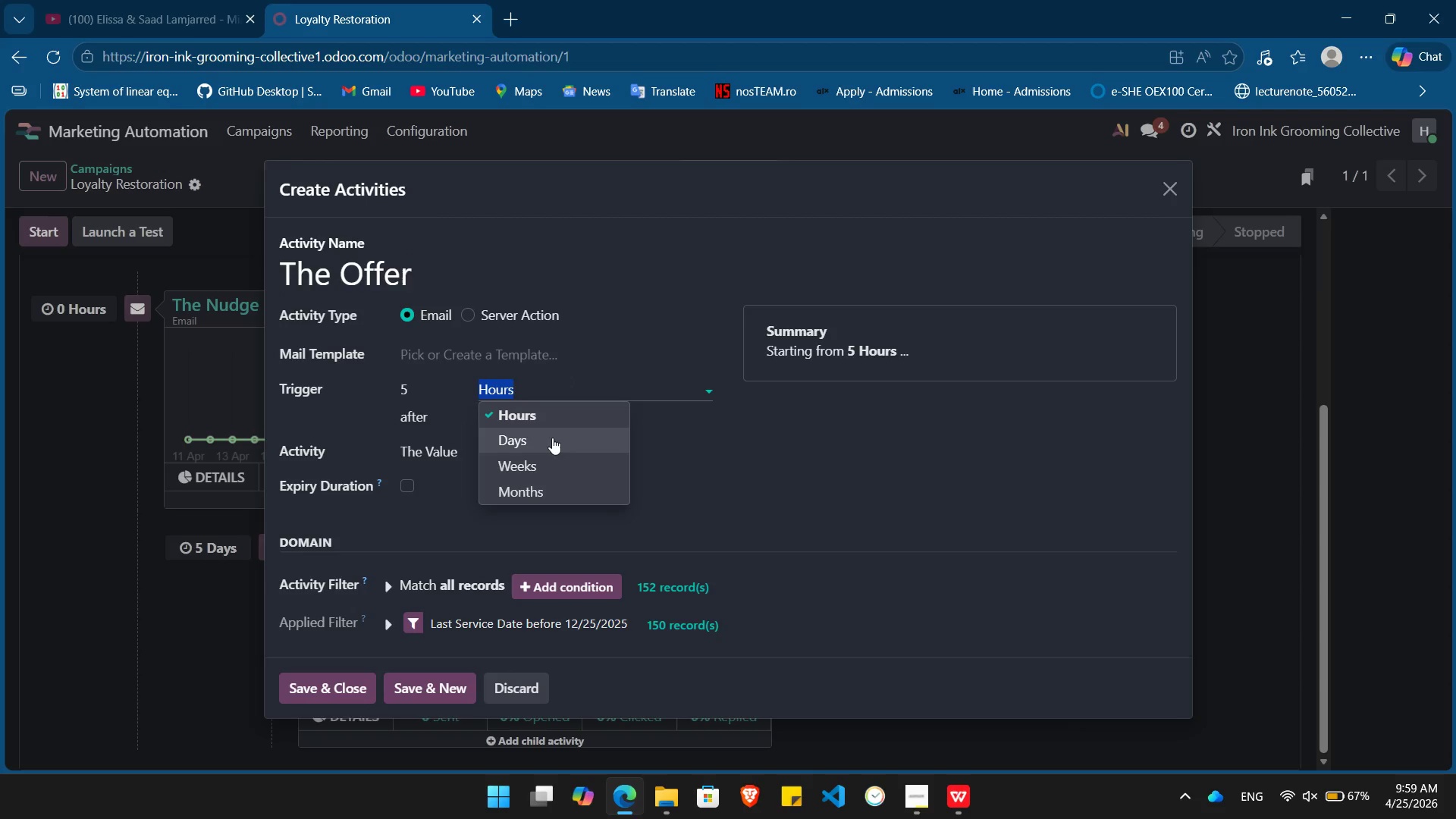 
left_click([551, 439])
 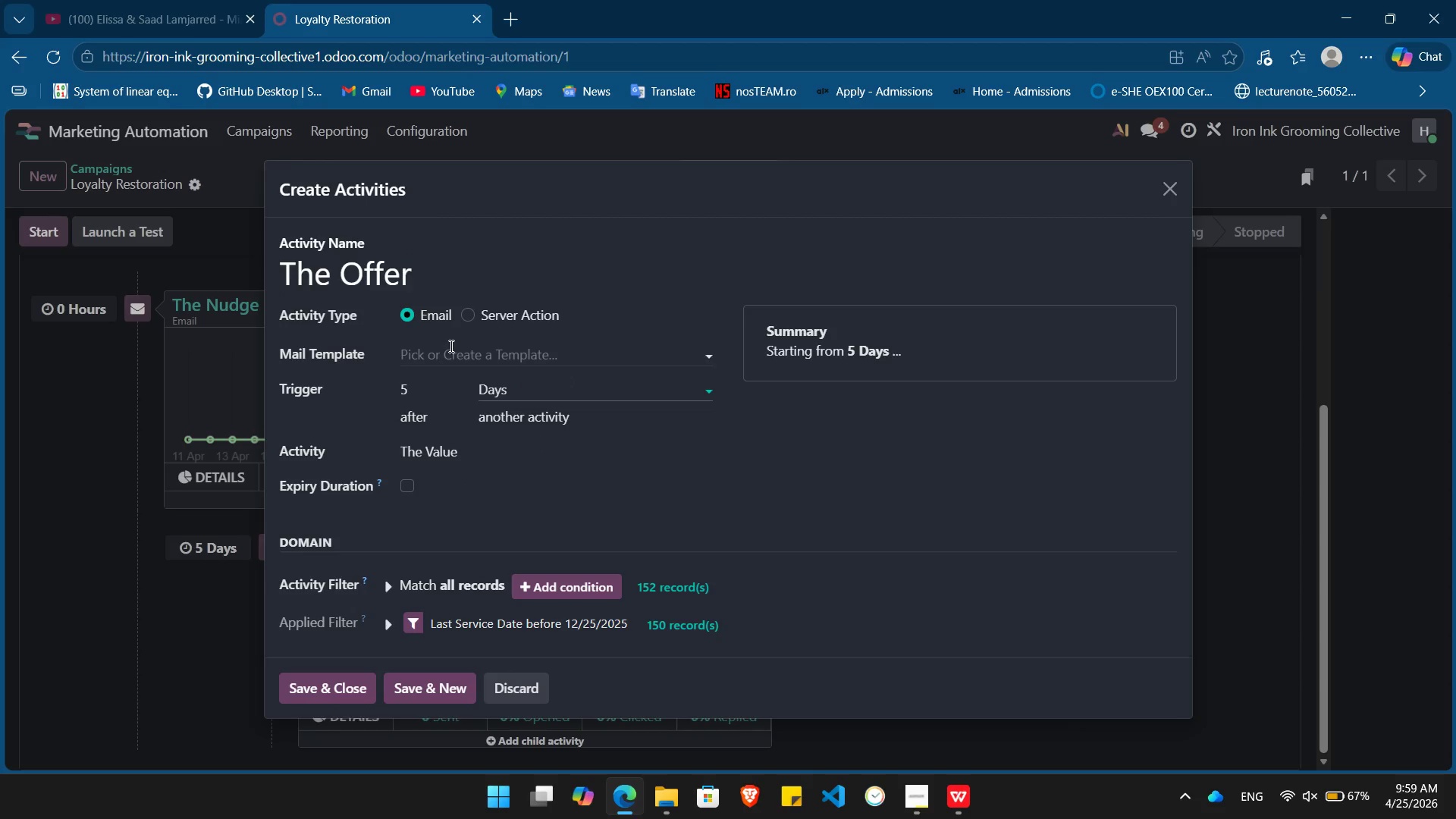 
left_click([459, 353])
 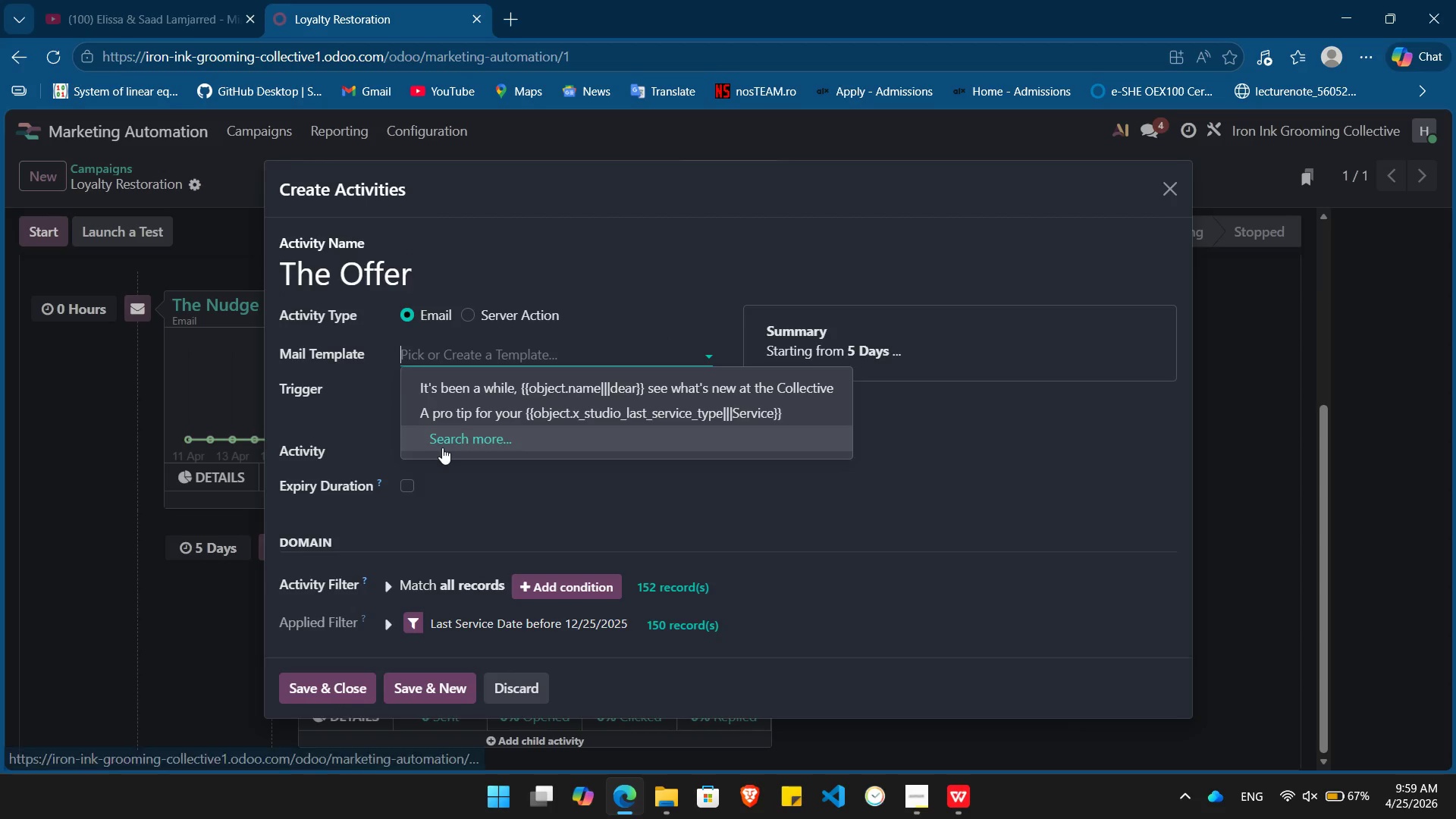 
left_click([453, 446])
 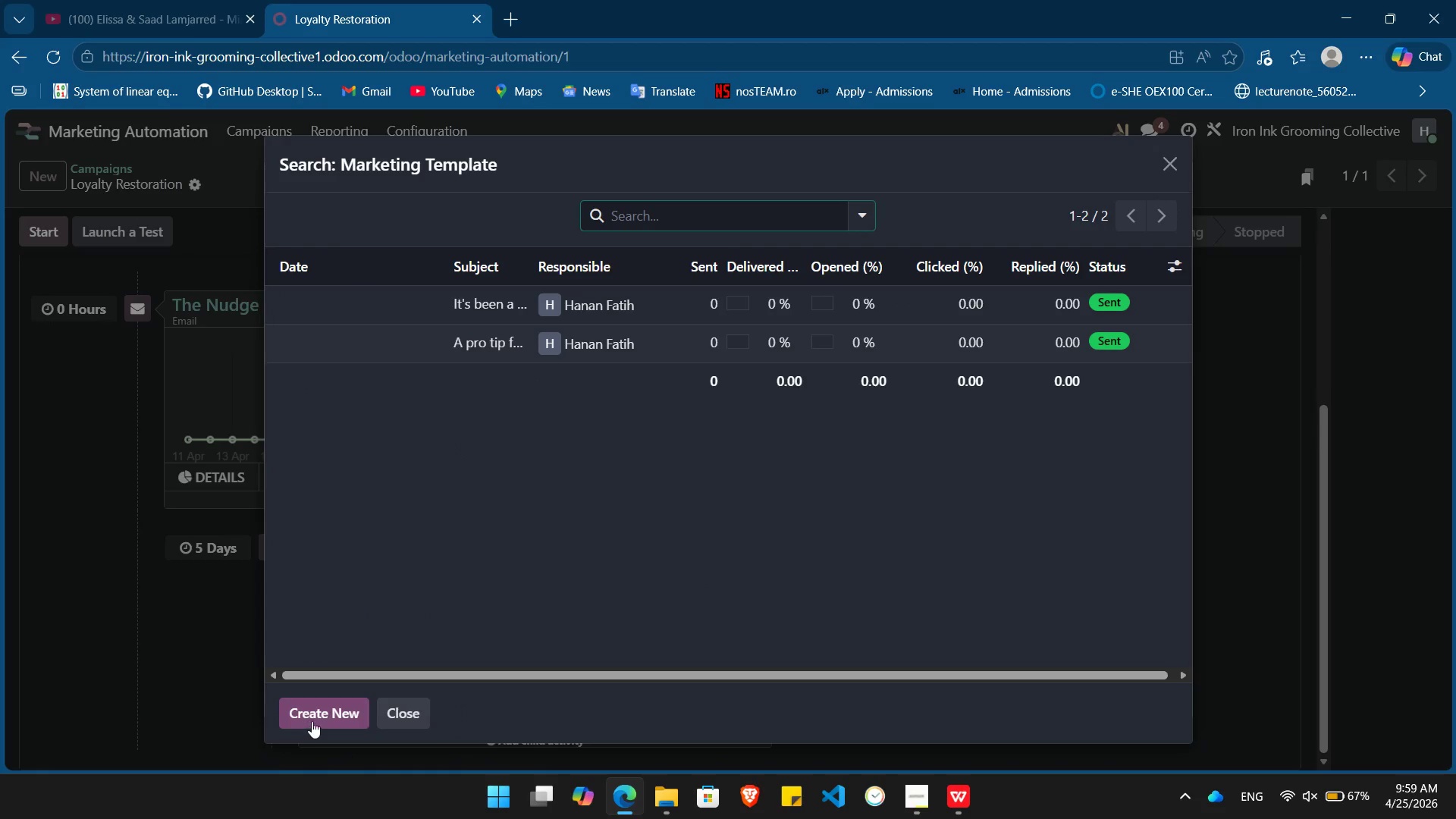 
left_click([315, 719])
 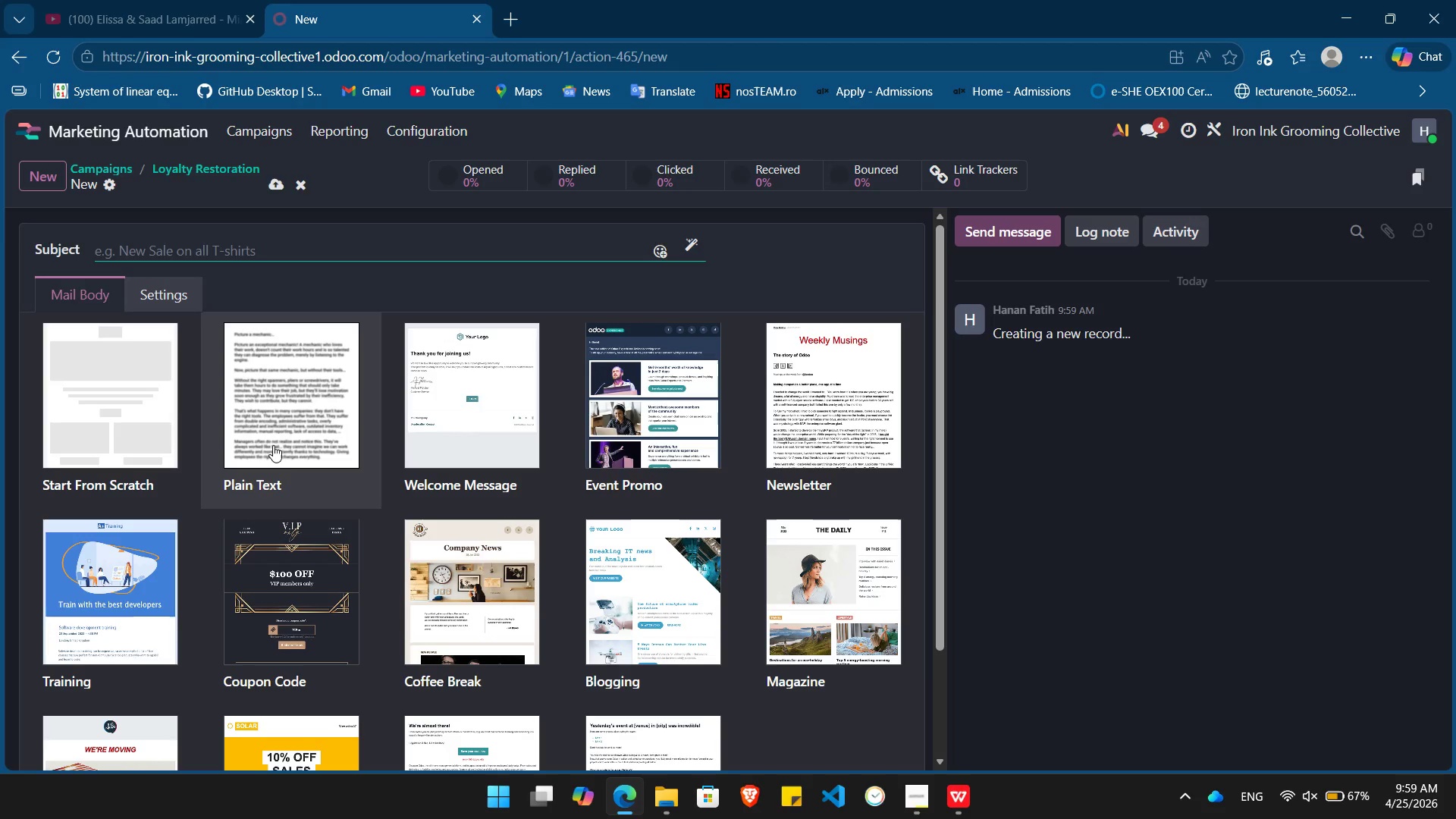 
left_click([120, 386])
 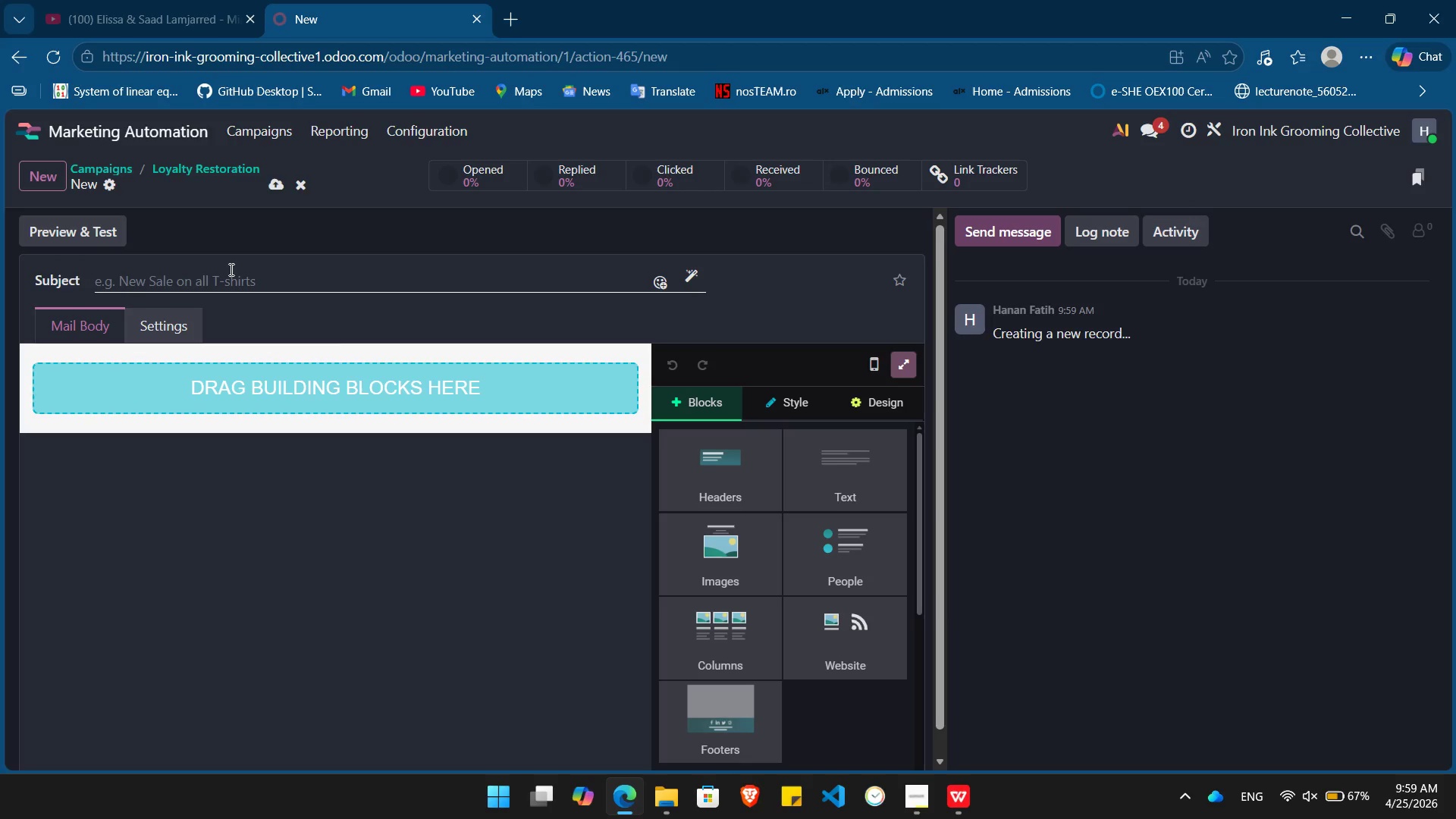 
left_click([230, 269])
 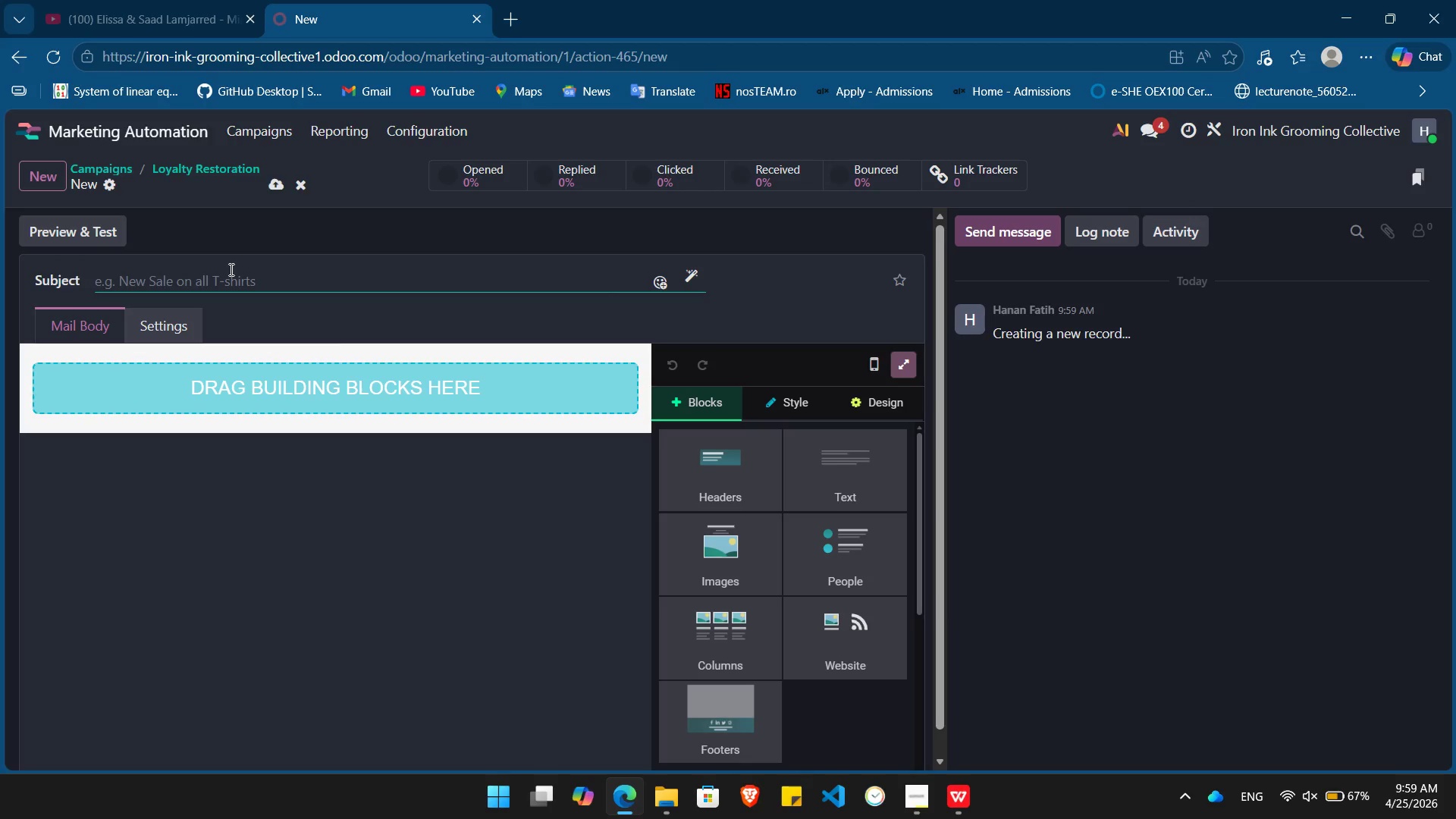 
type(Your chair is waiting (a)
key(Backspace)
type(And it's 20% off))
 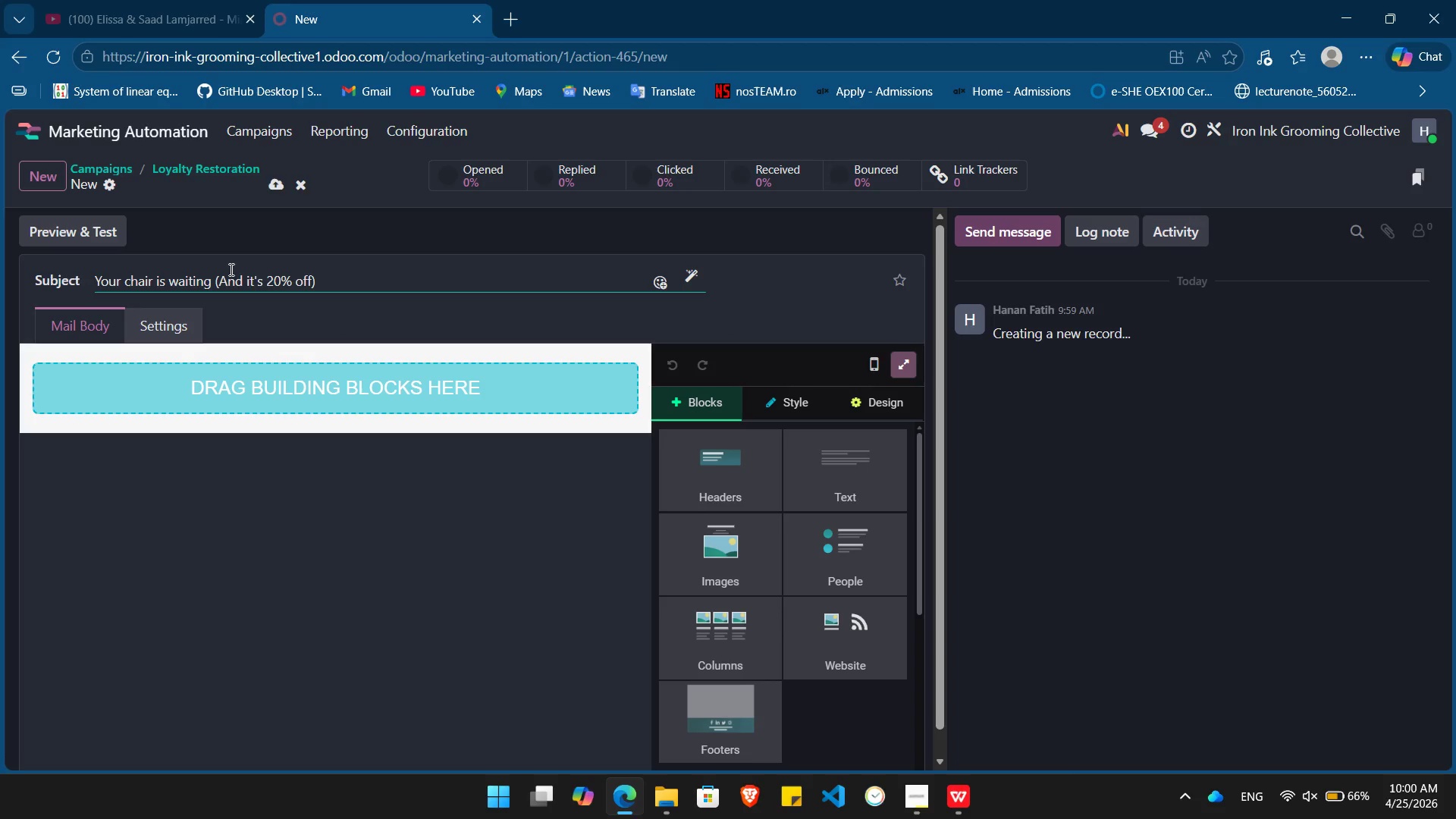 
left_click_drag(start_coordinate=[811, 470], to_coordinate=[293, 373])
 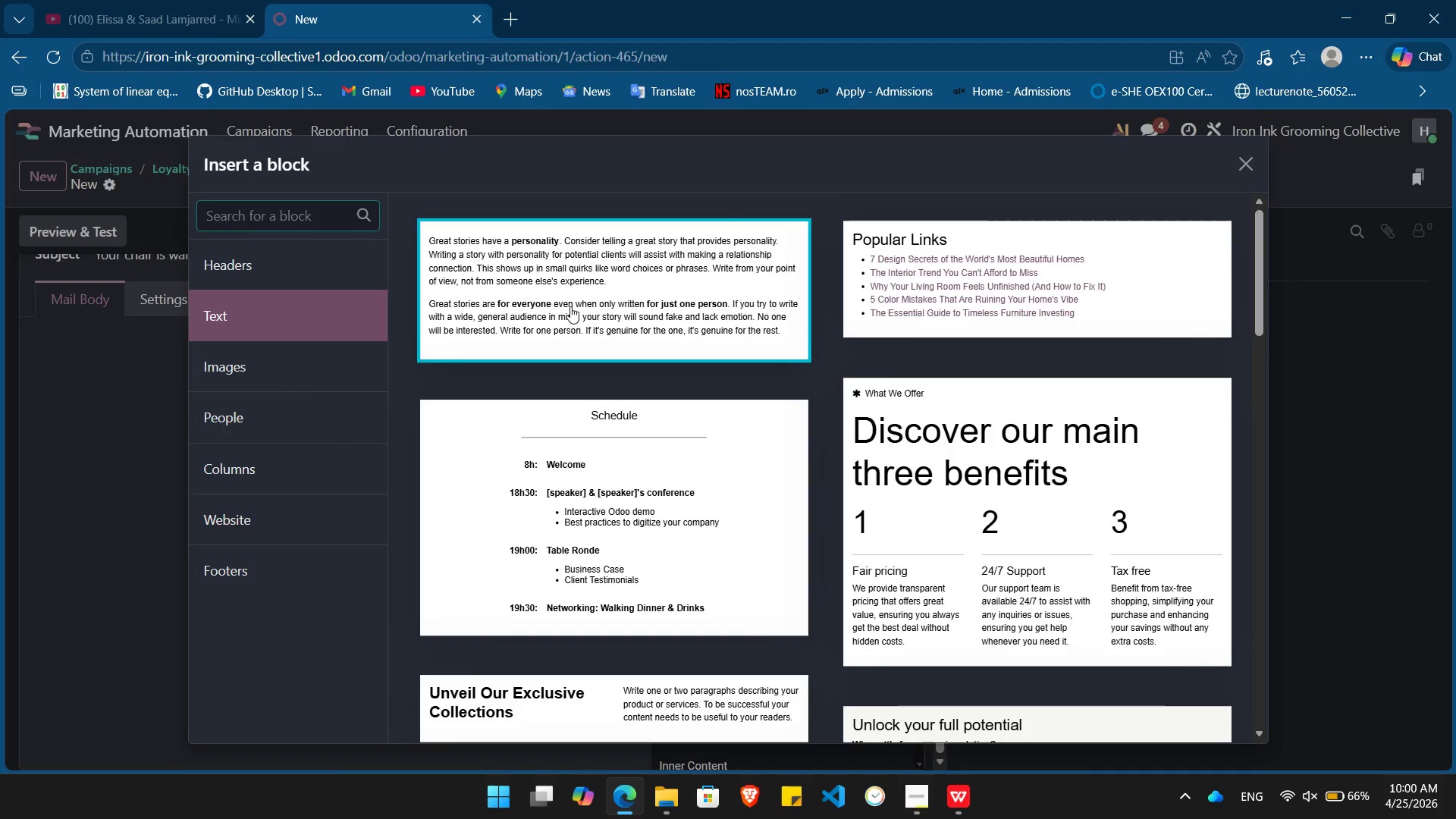 
left_click([570, 306])
 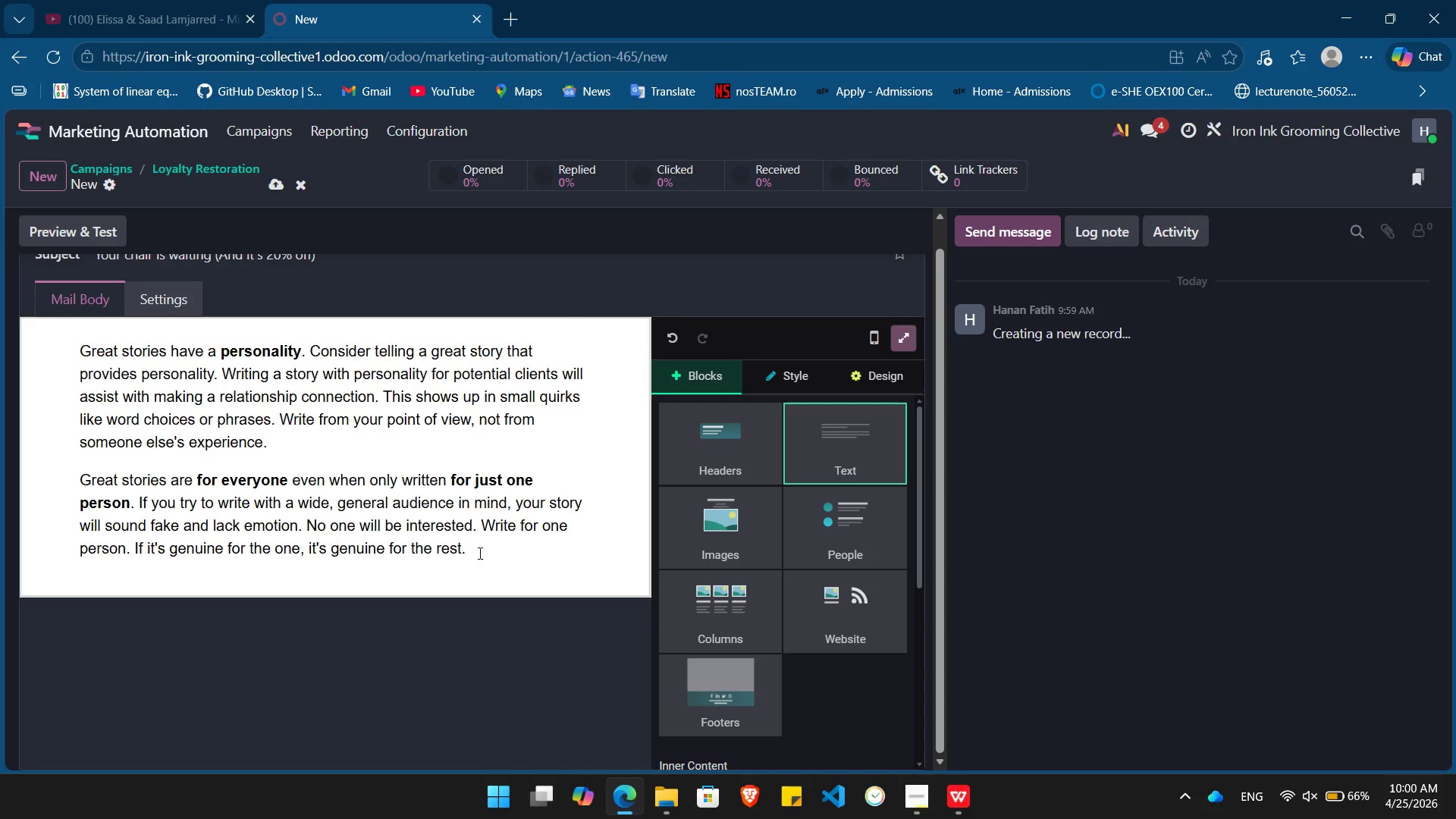 
left_click_drag(start_coordinate=[482, 553], to_coordinate=[74, 349])
 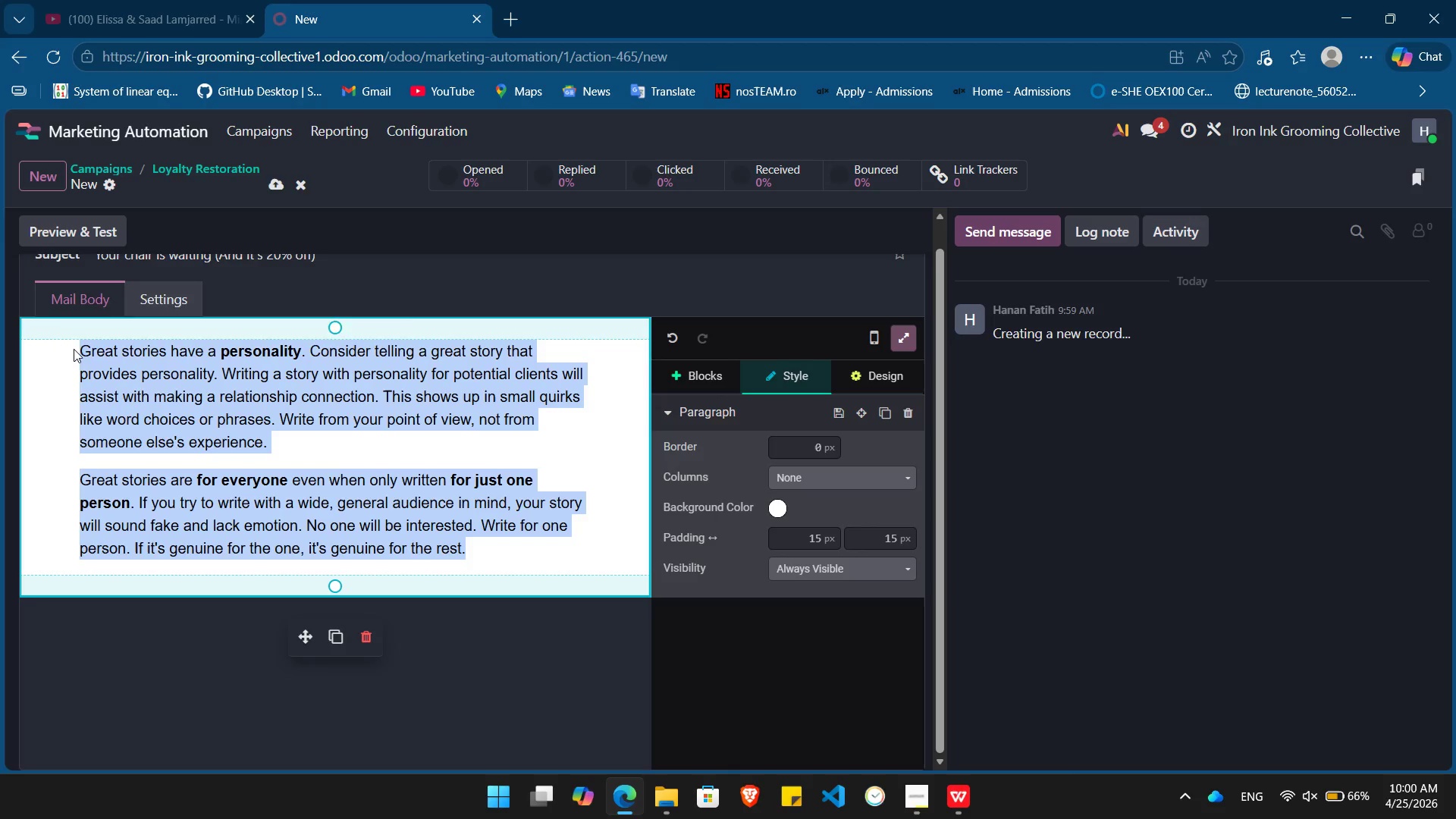 
key(Backspace)
type("Look, we want you c)
key(Backspace)
type(back in the shop.")
 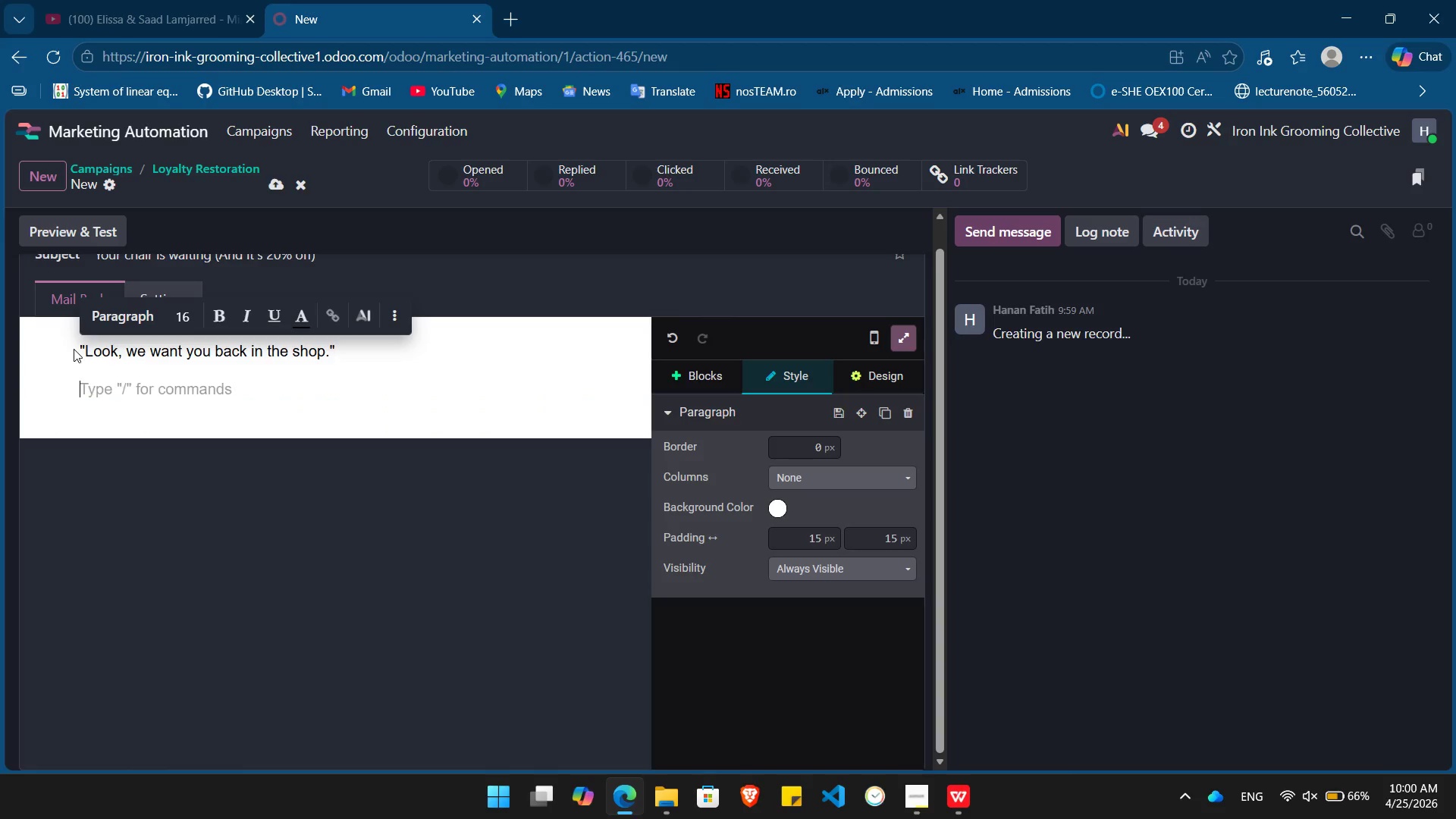 
 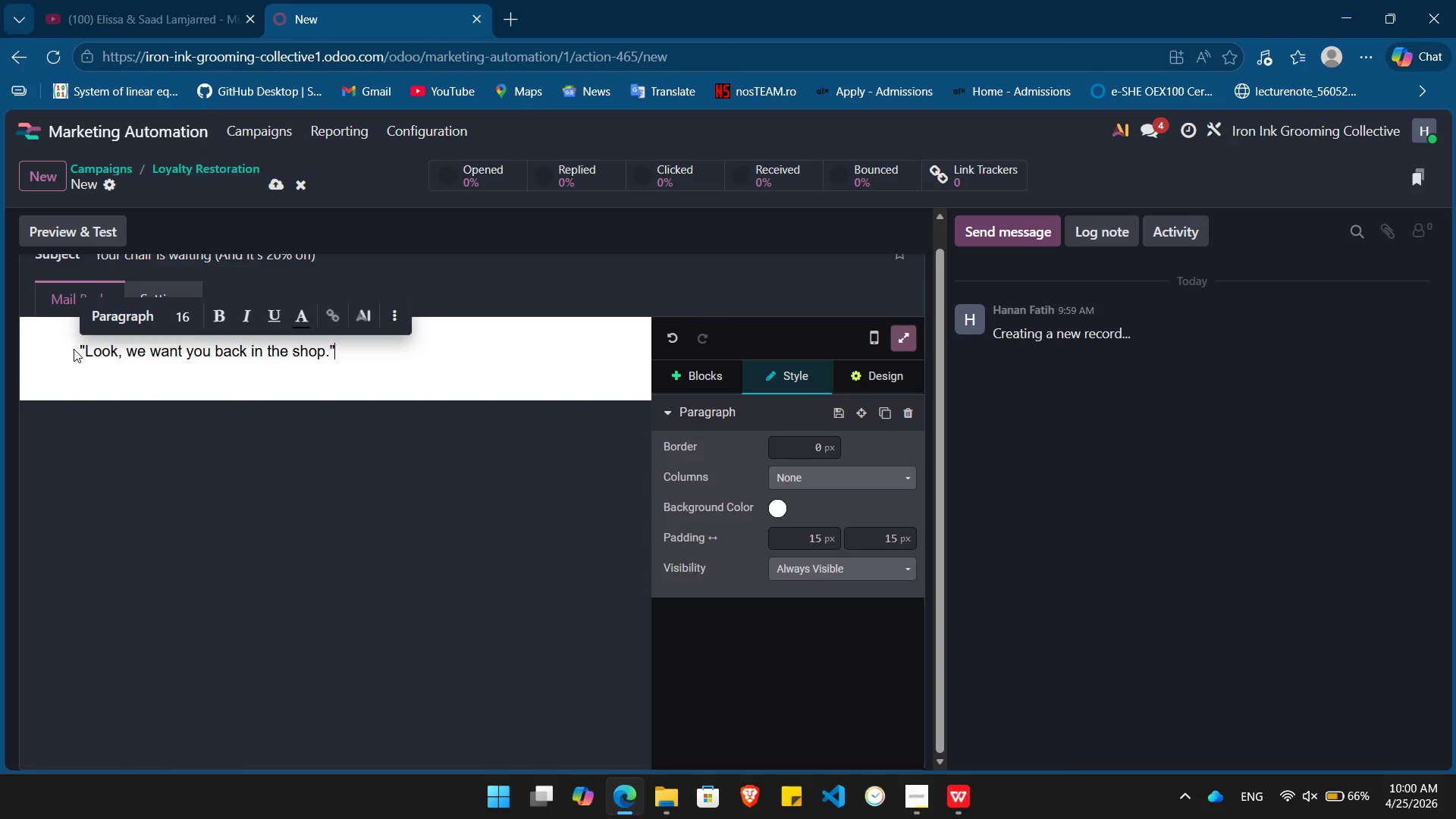 
key(Enter)
 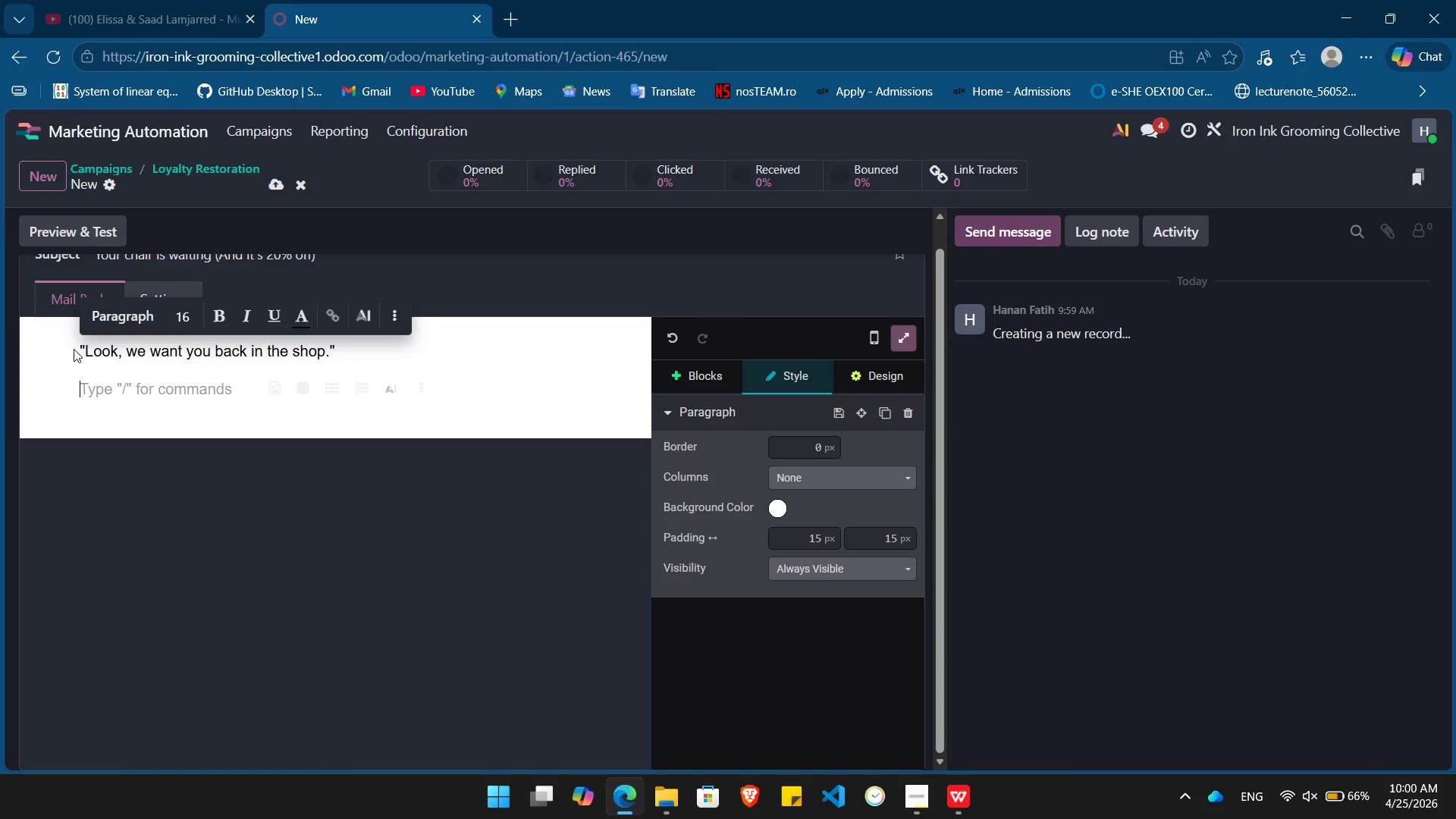 
type(Whther)
 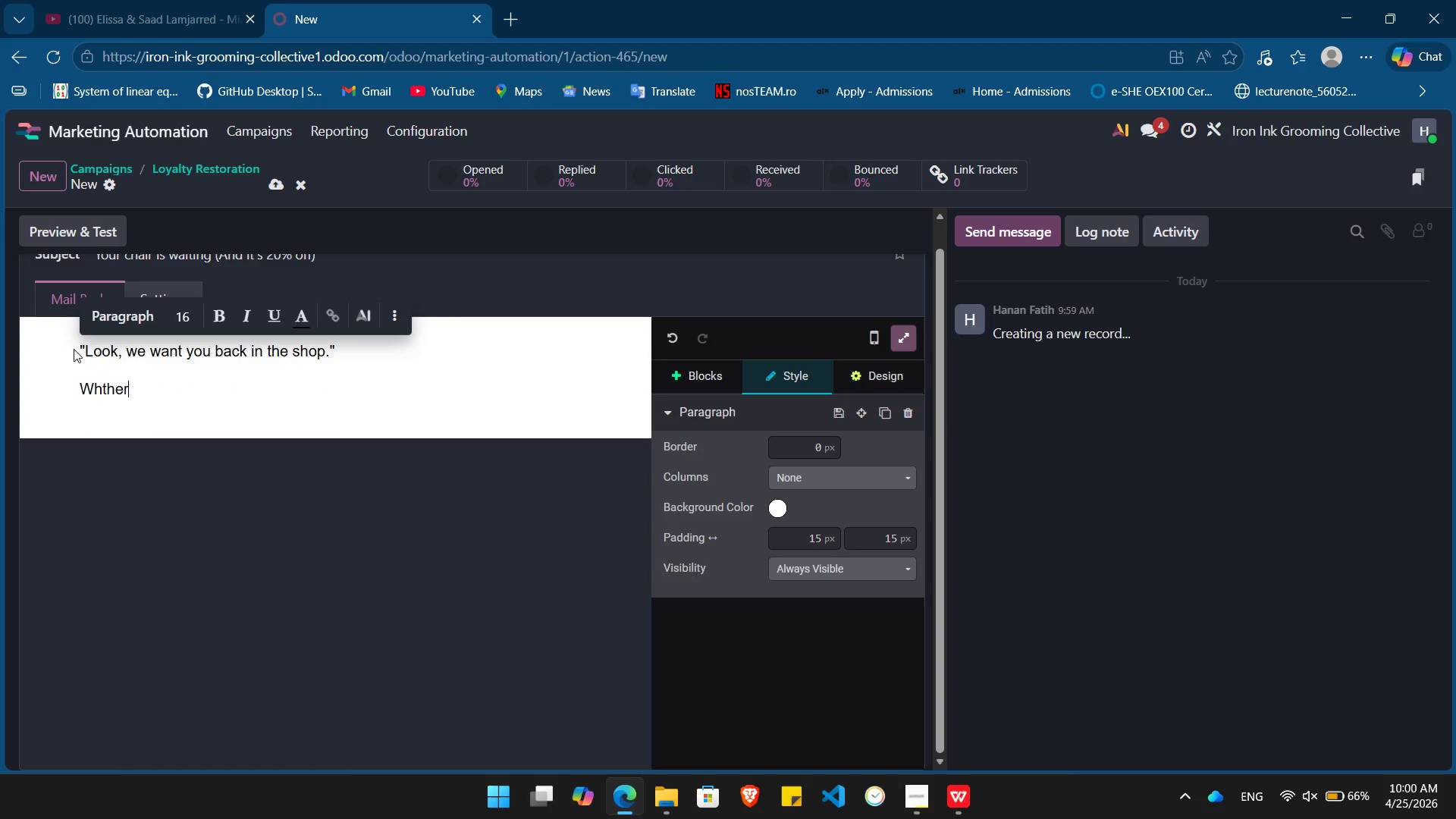 
key(ArrowLeft)
 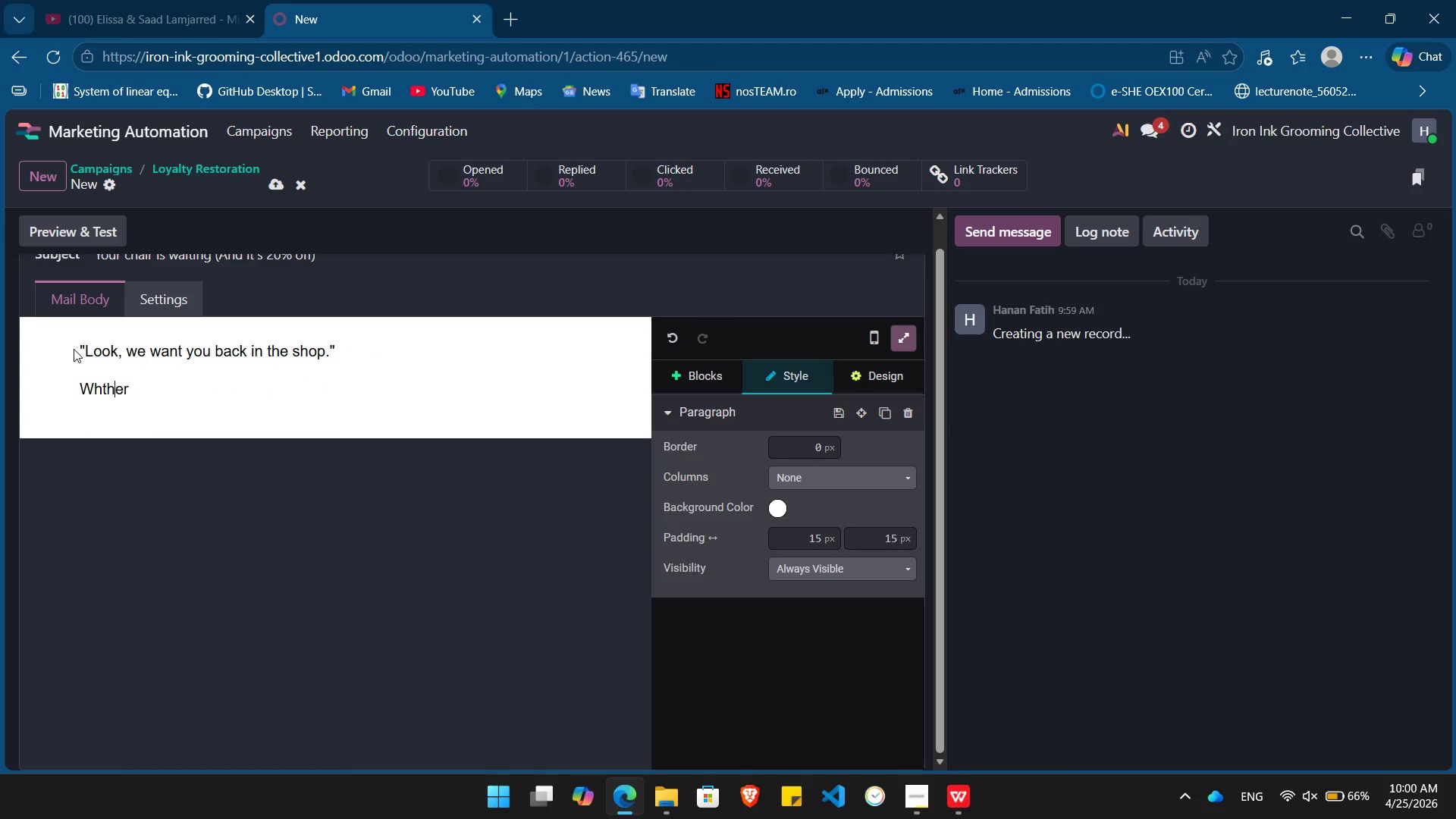 
key(ArrowLeft)
 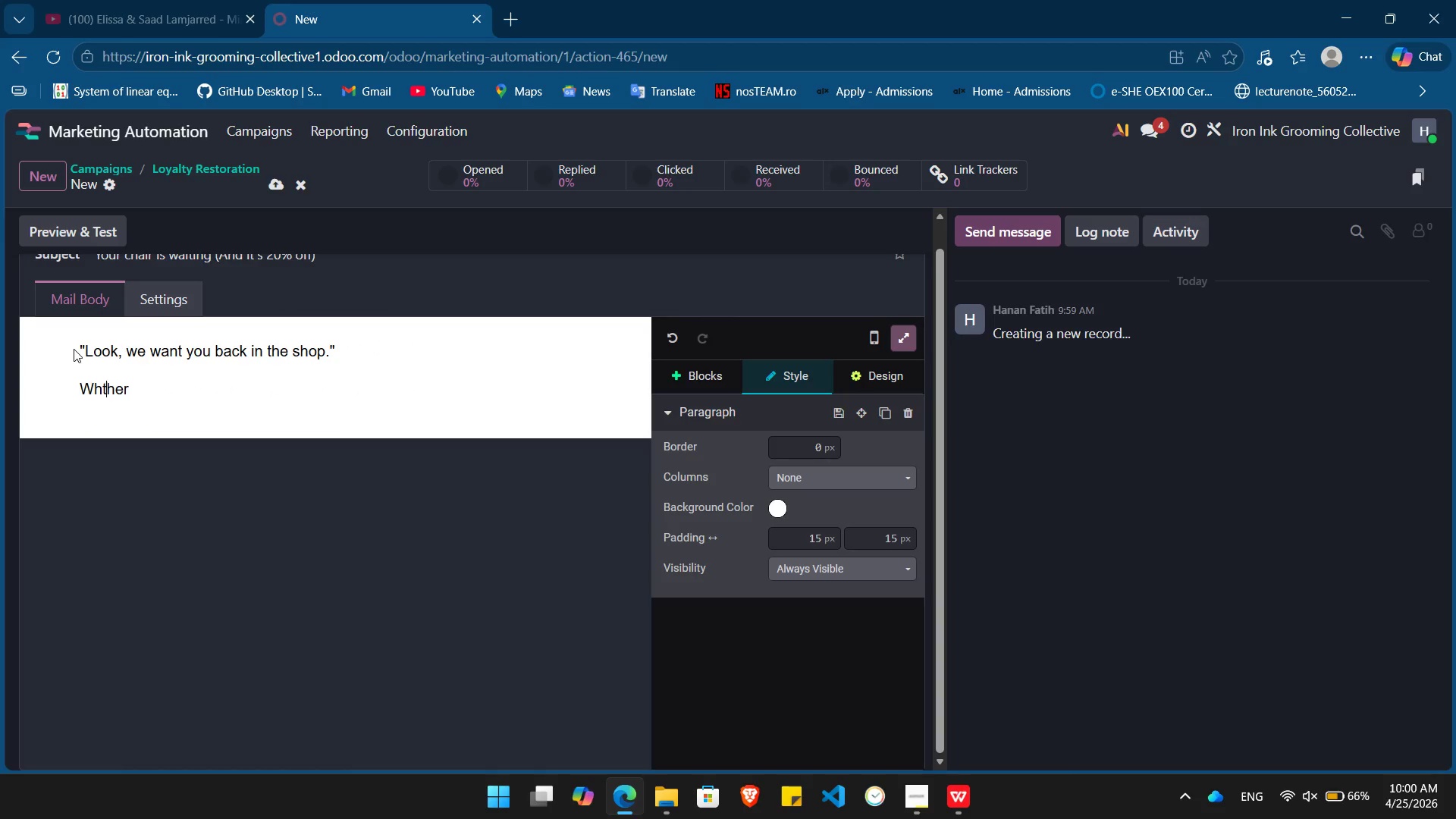 
key(ArrowLeft)
 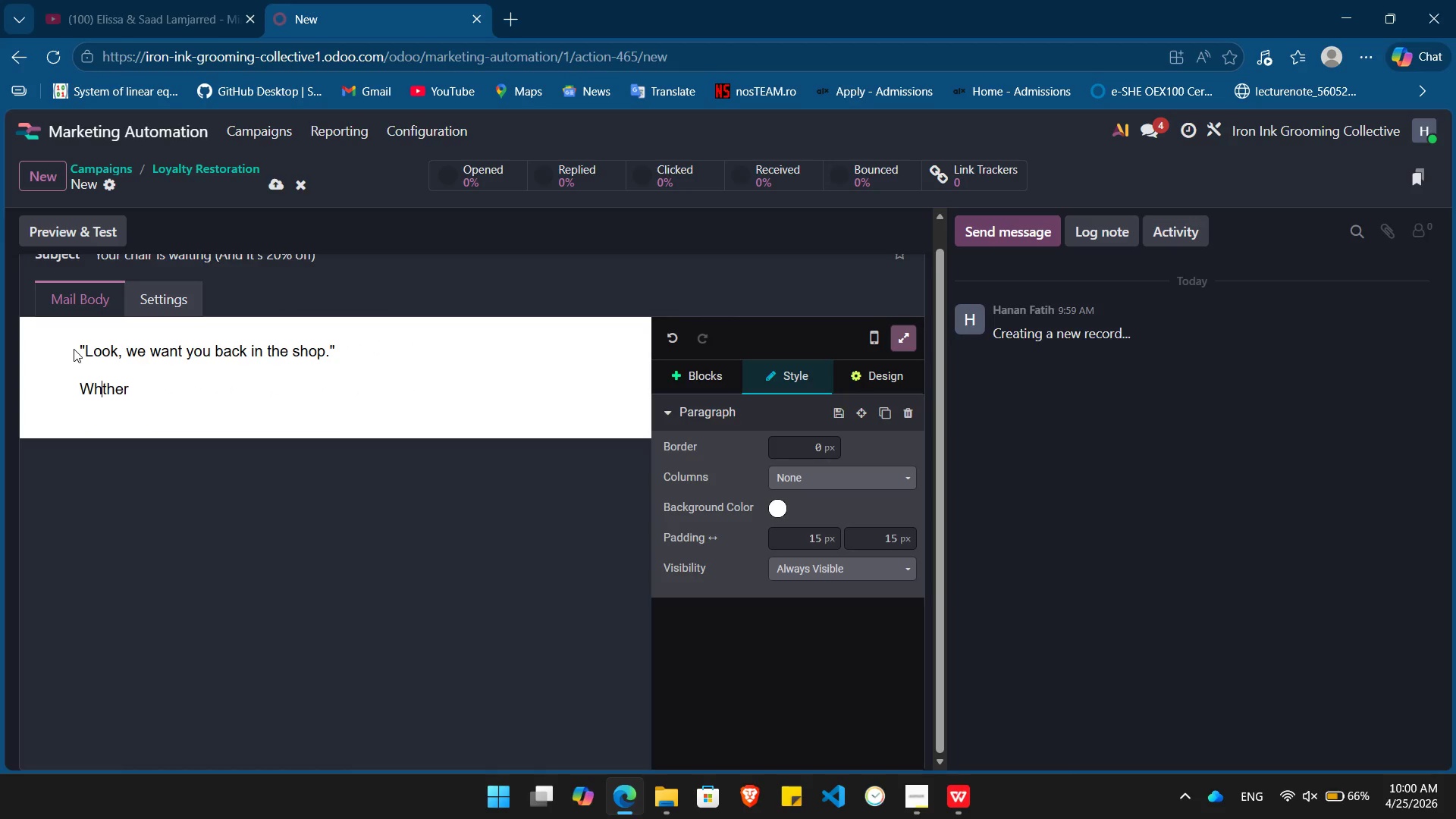 
key(ArrowLeft)
 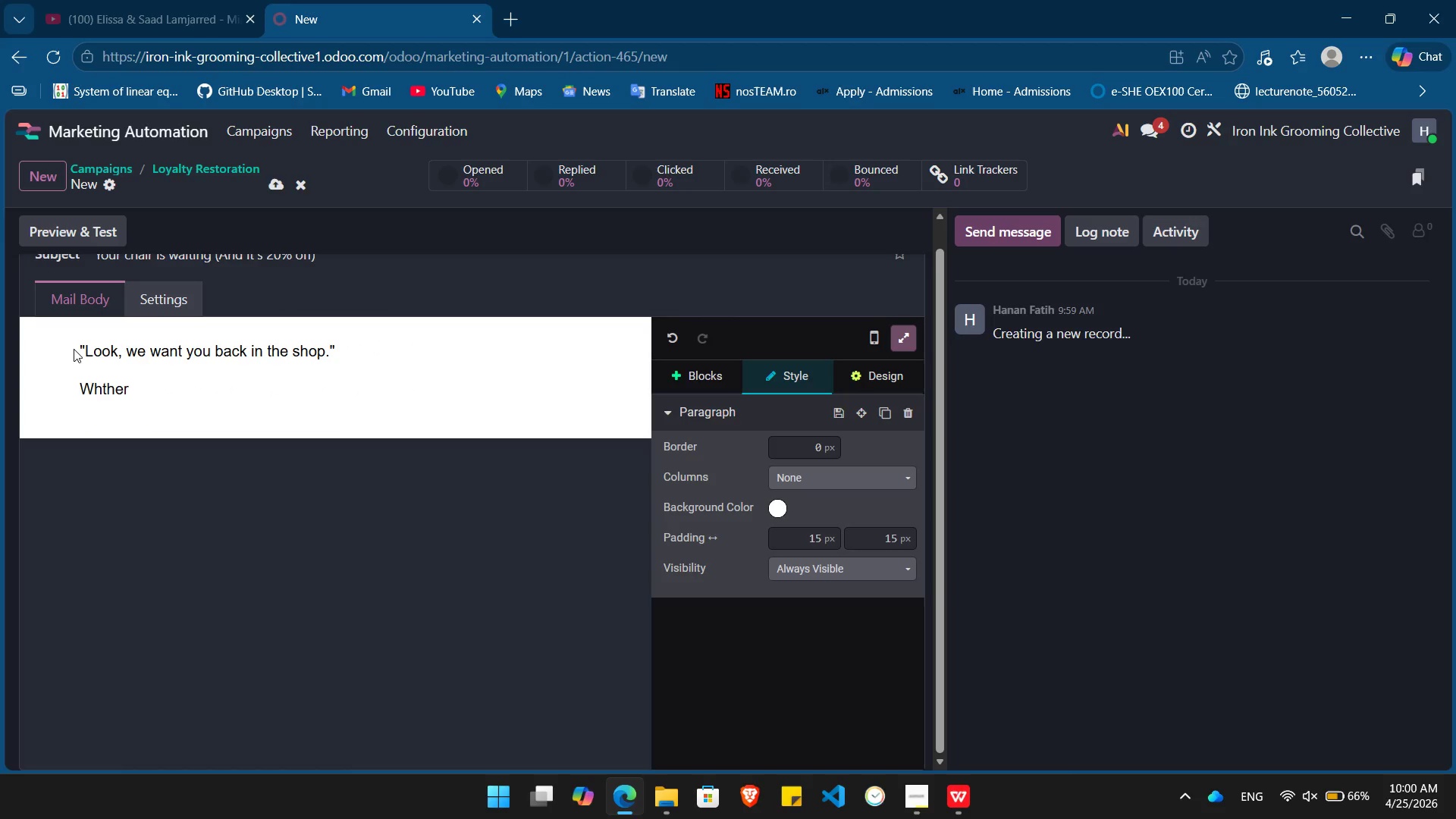 
type(e[End] it's Fade, a Beard Trim, or a Straight Razor, your)
 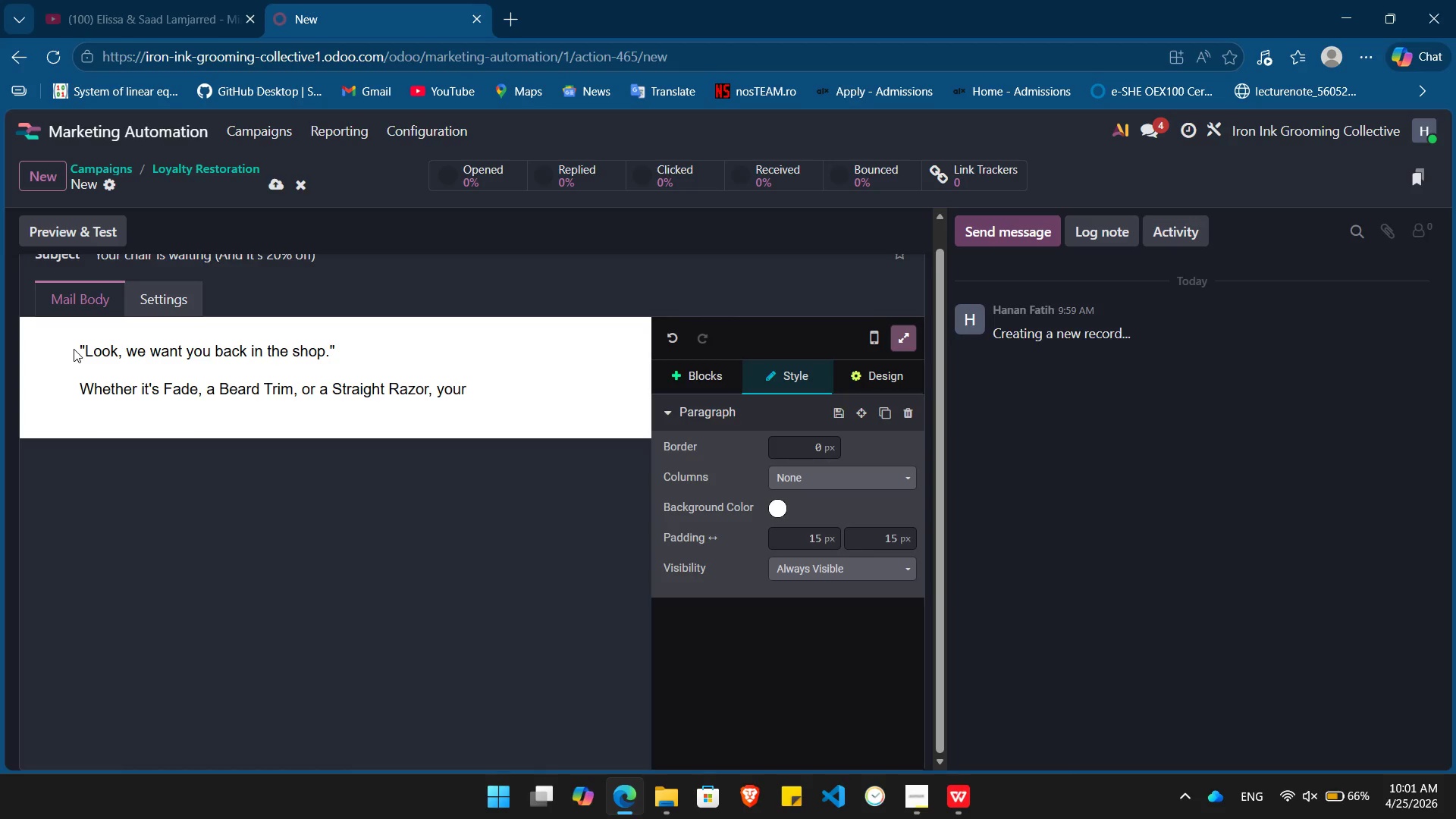 
wait(6.3)
 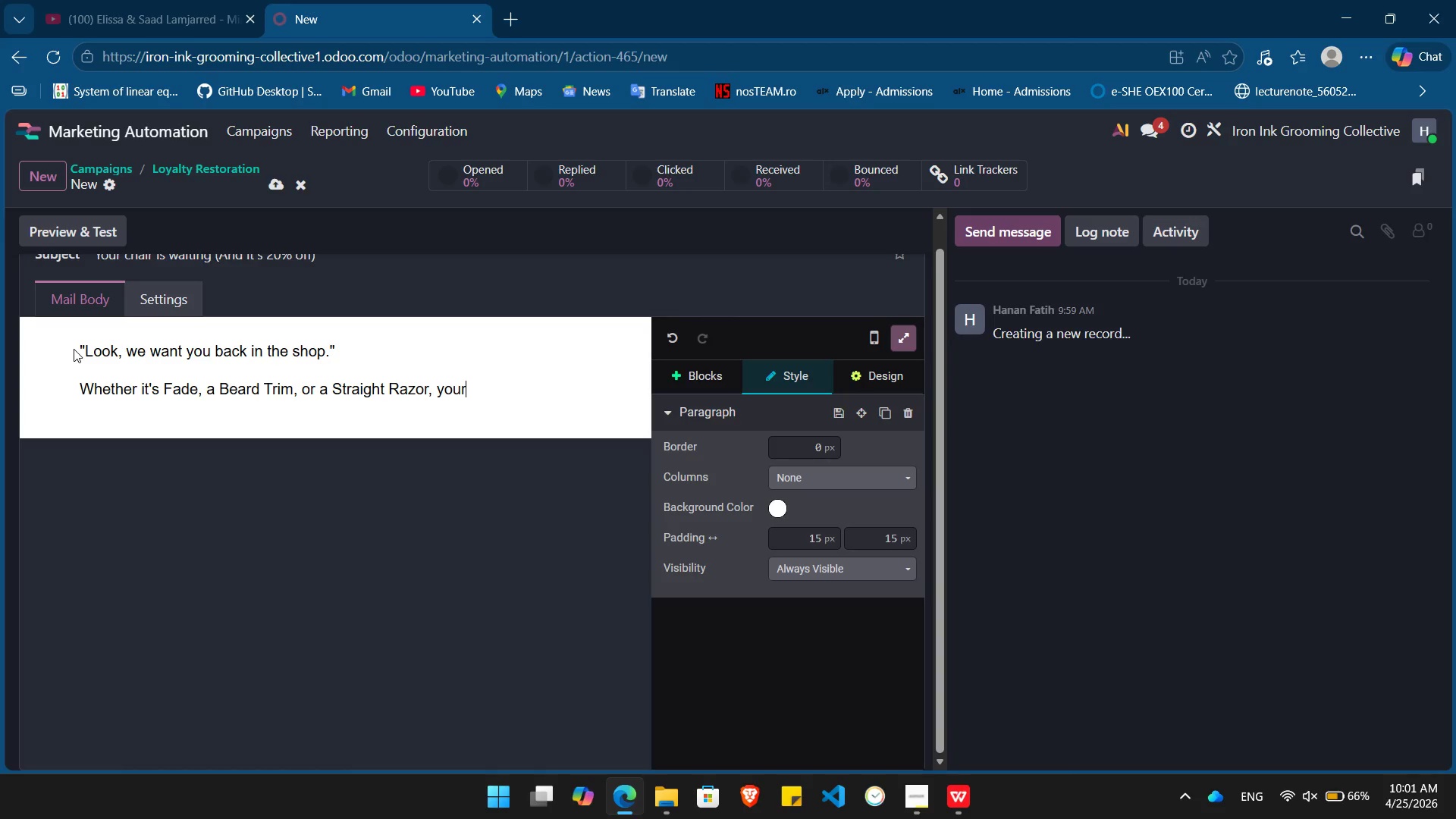 
type( next servie is 20% off )
 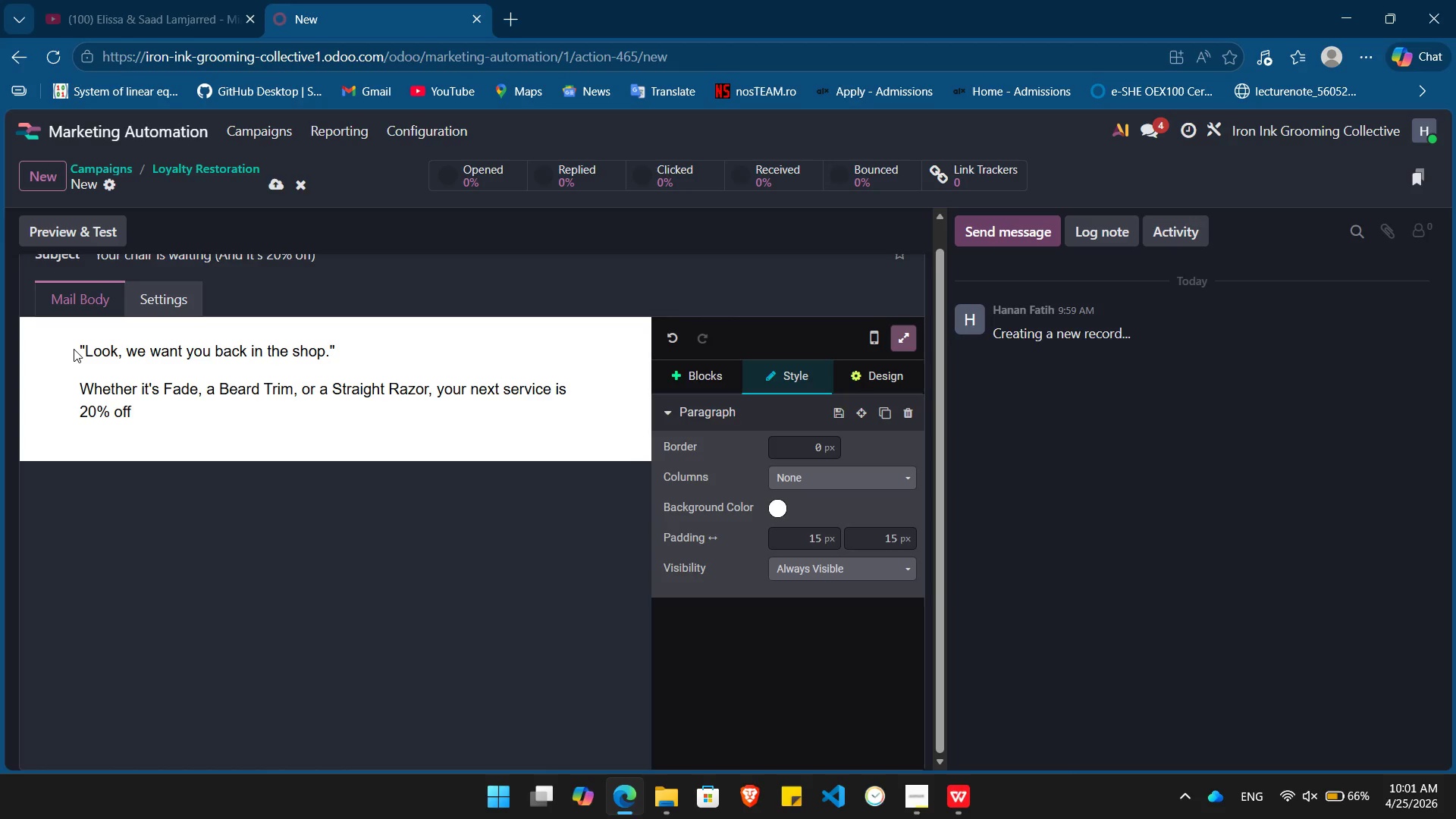 
hold_key(key=C, duration=0.34)
 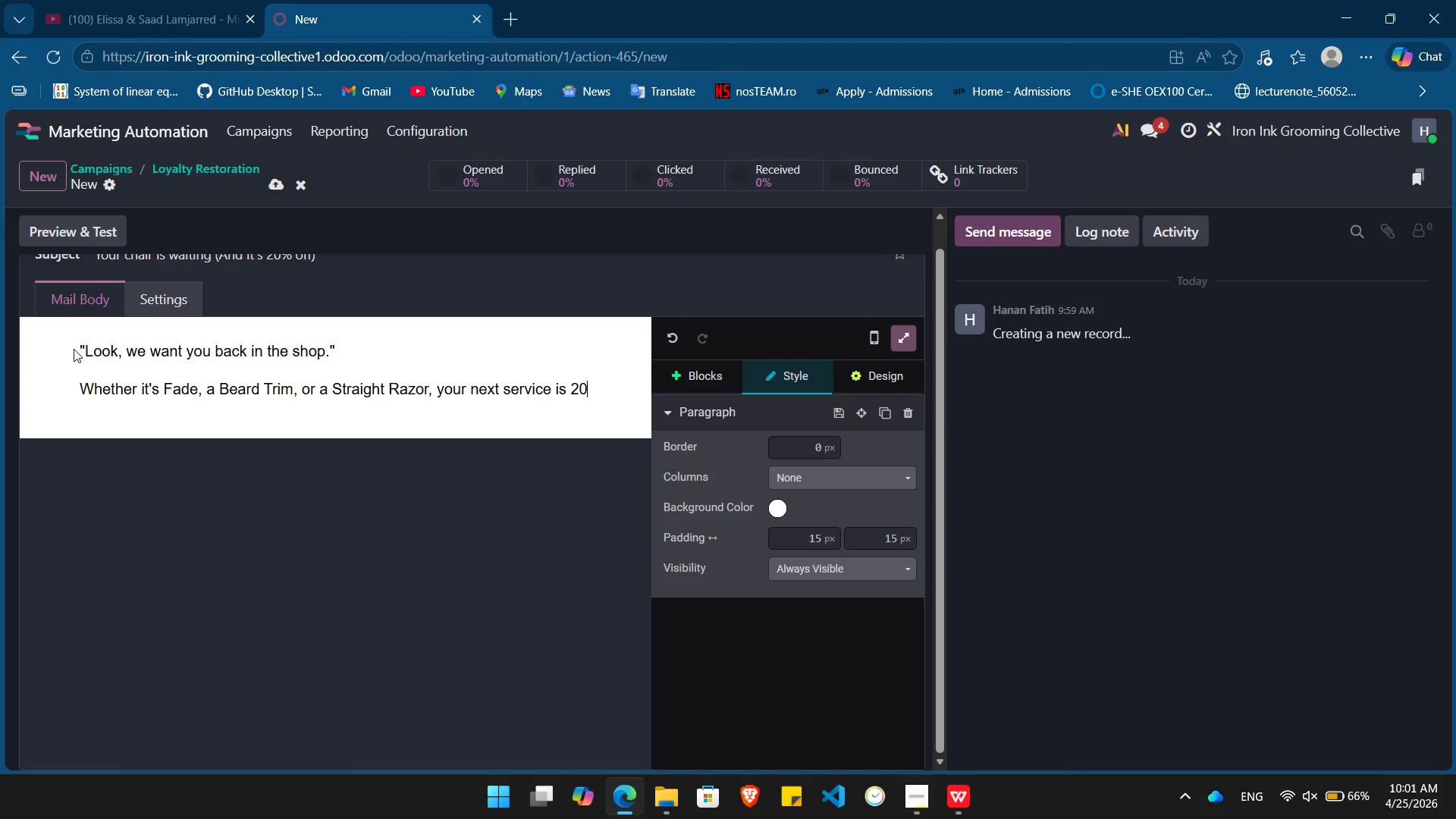 
key(ArrowLeft)
 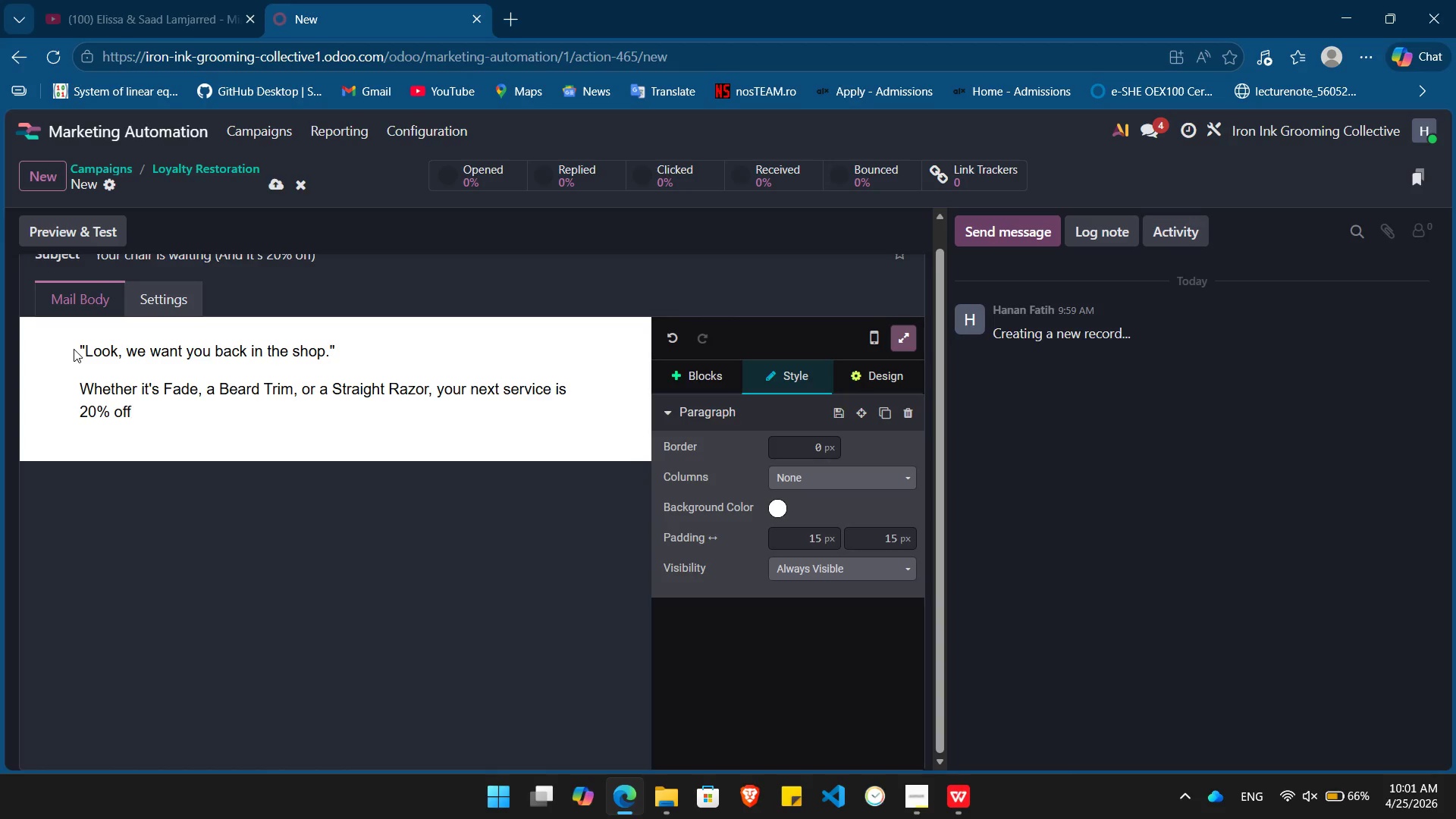 
key(Shift+ArrowLeft)
 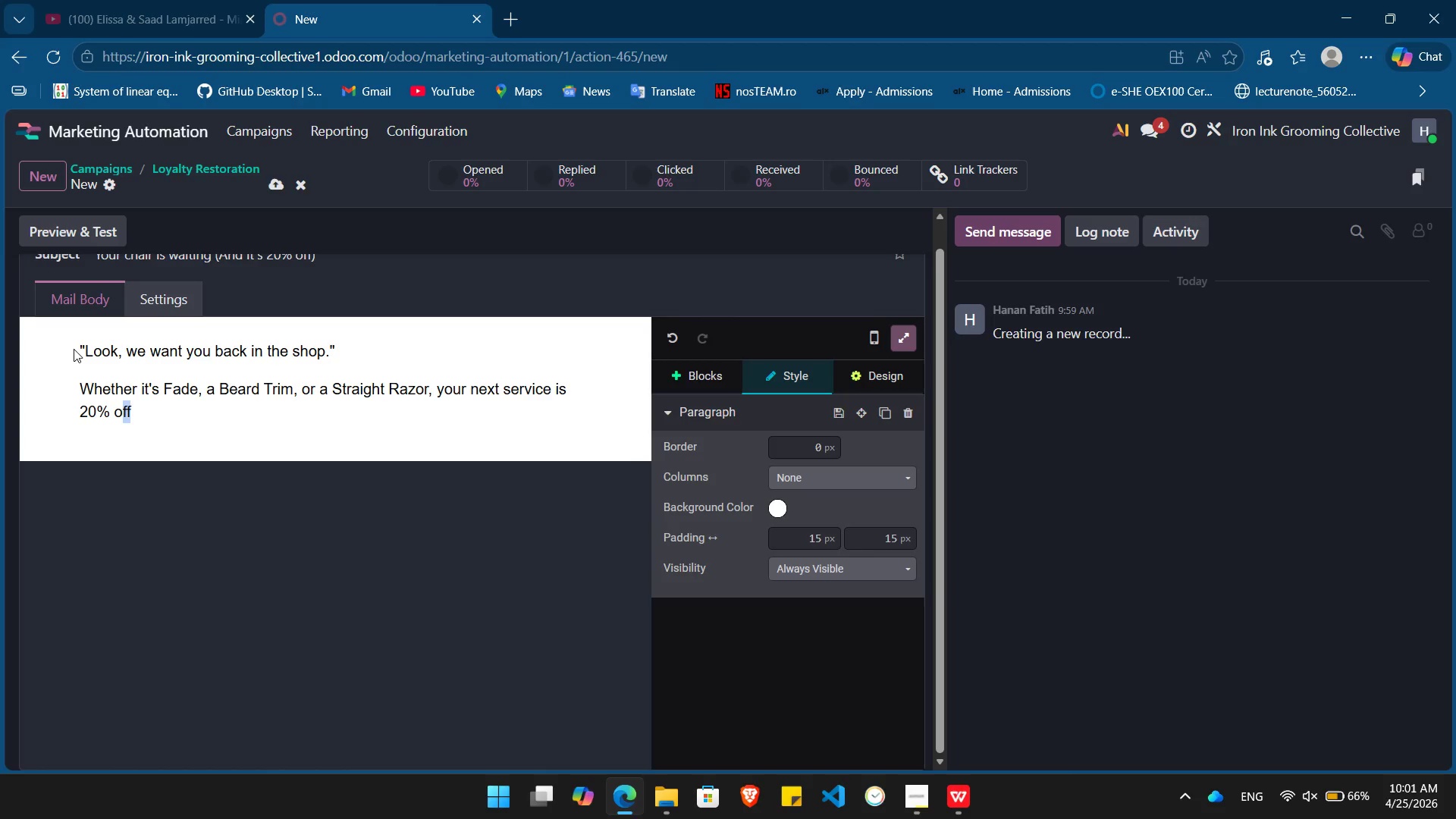 
key(Shift+ArrowLeft)
 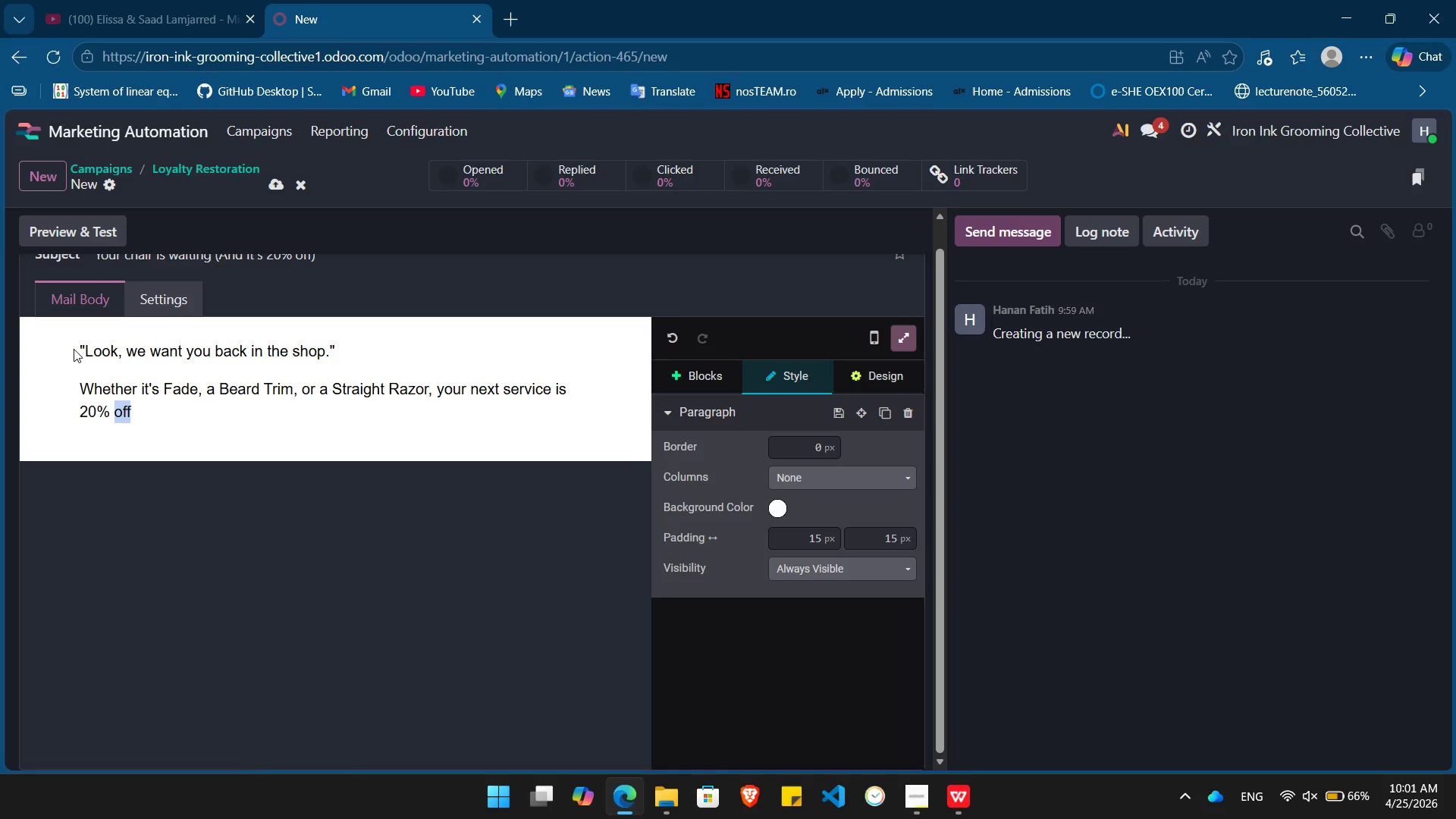 
key(Shift+ArrowLeft)
 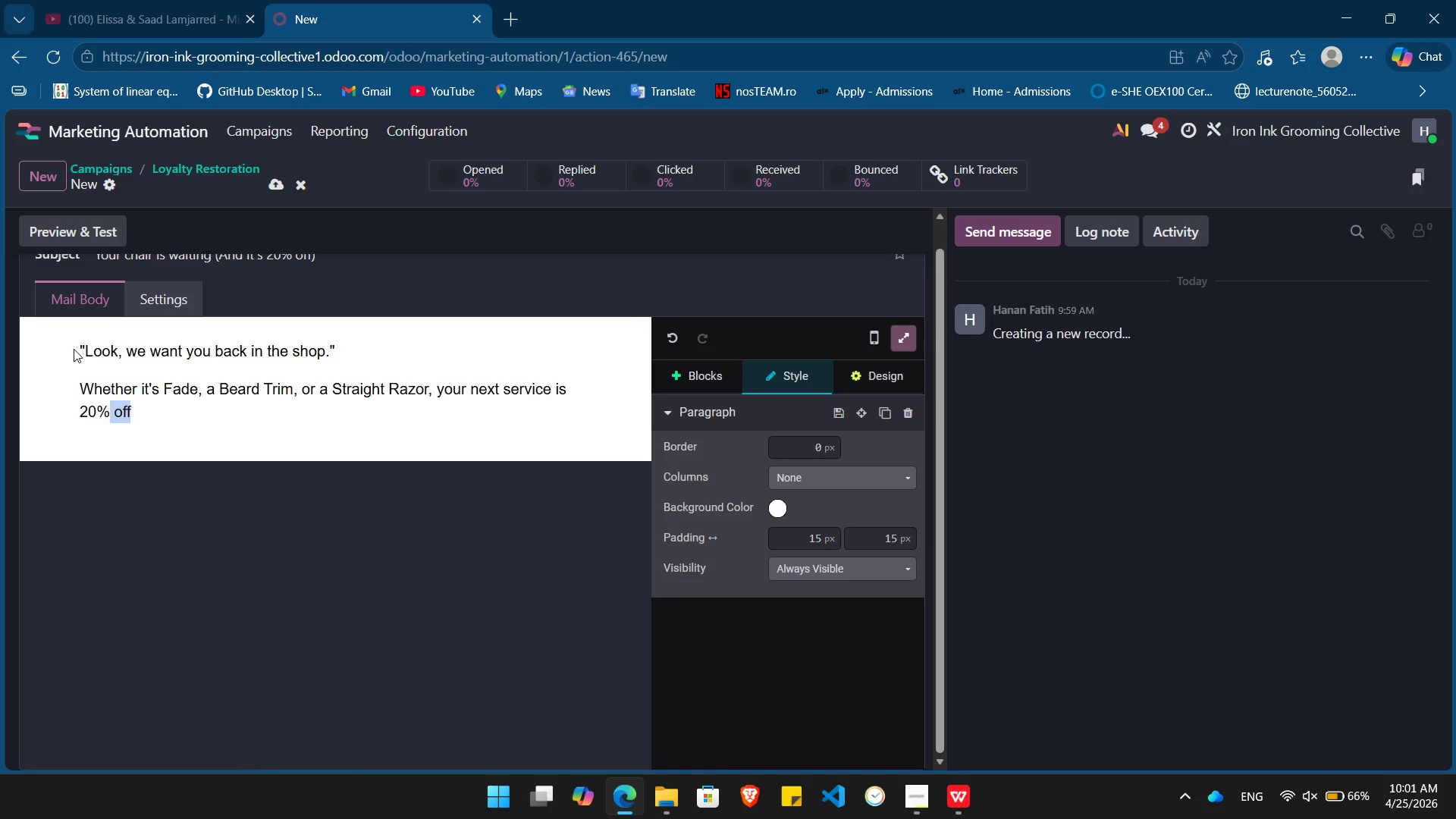 
key(Shift+ArrowLeft)
 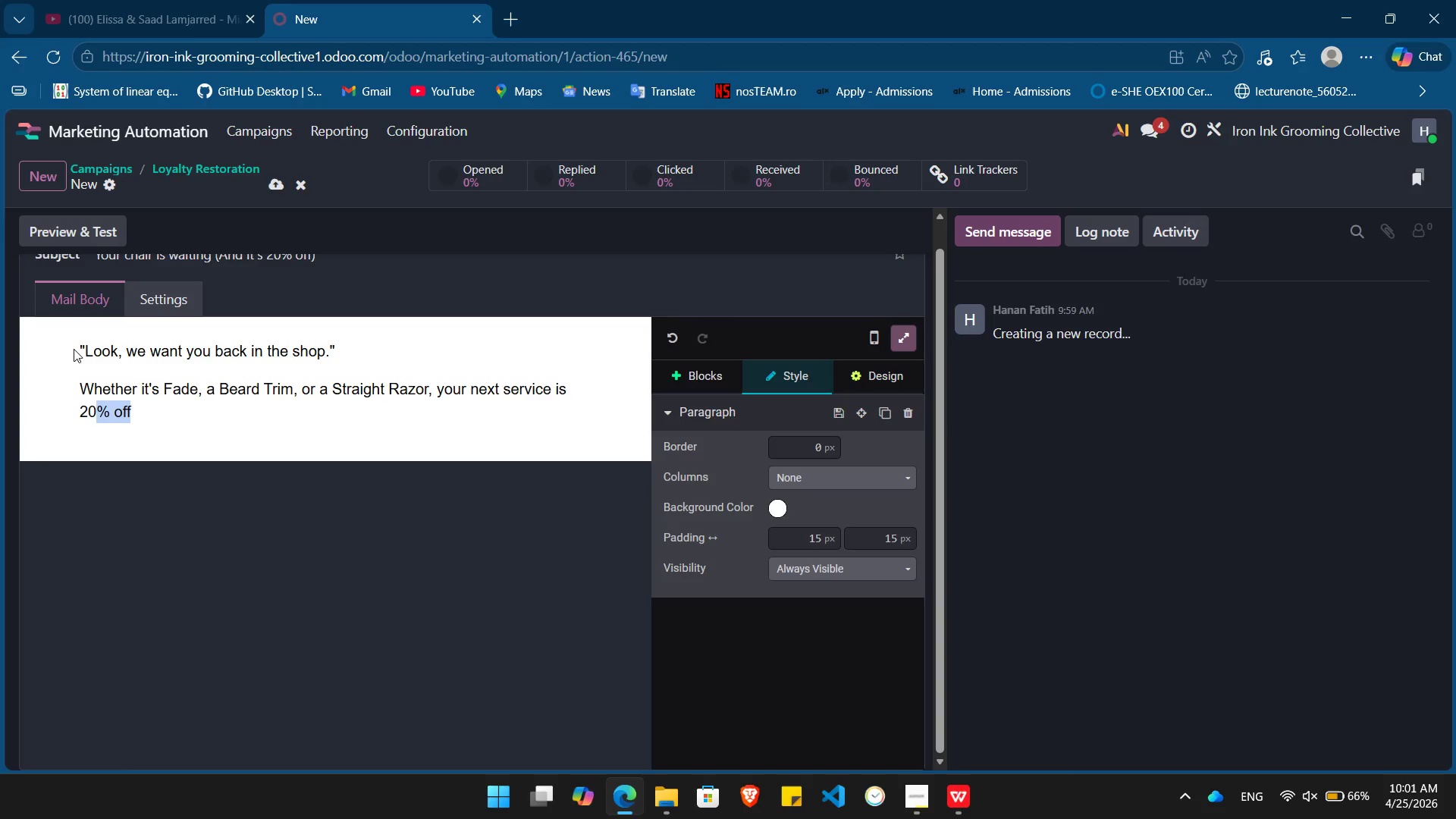 
key(Shift+ArrowLeft)
 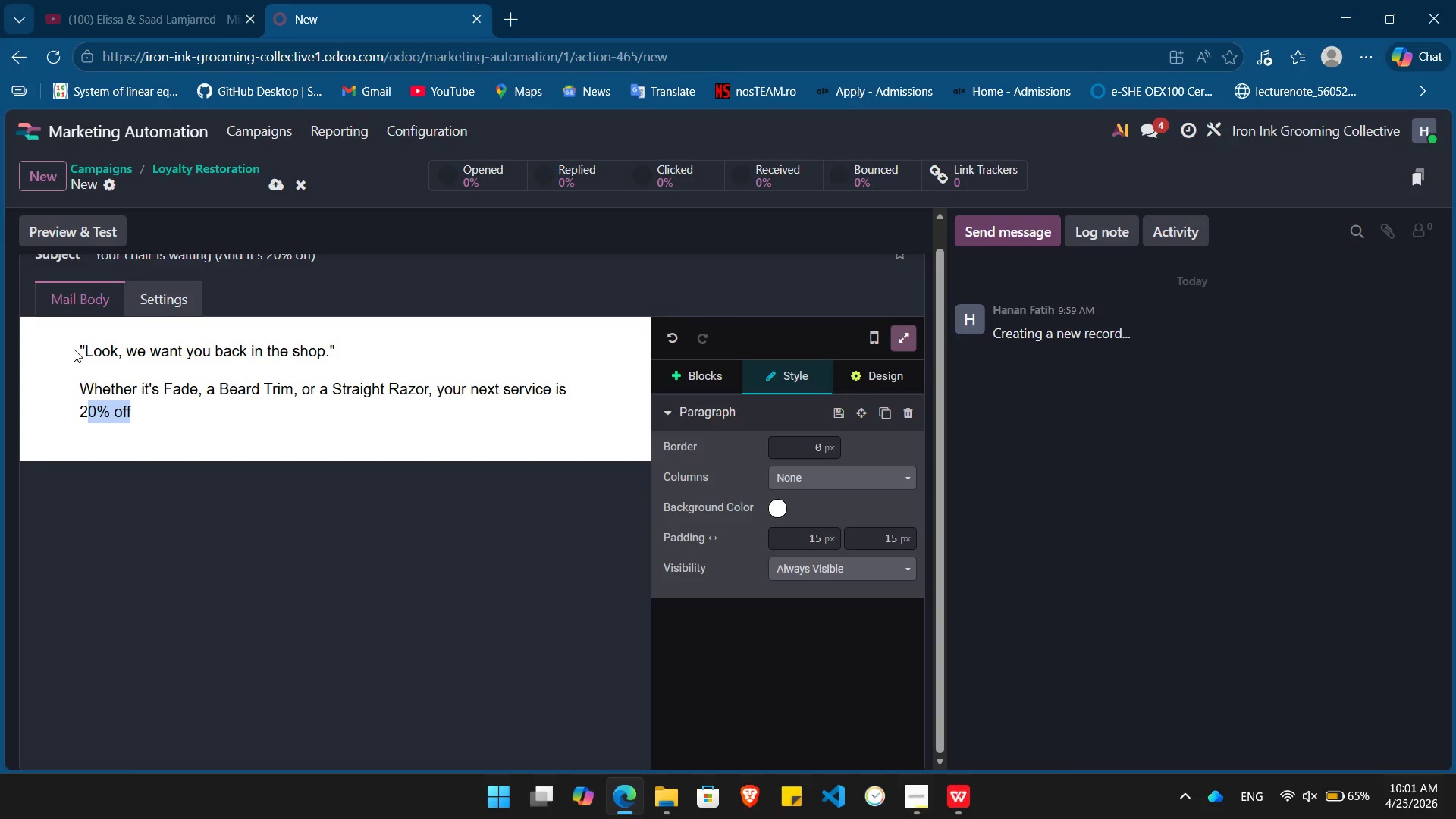 
key(Shift+ArrowLeft)
 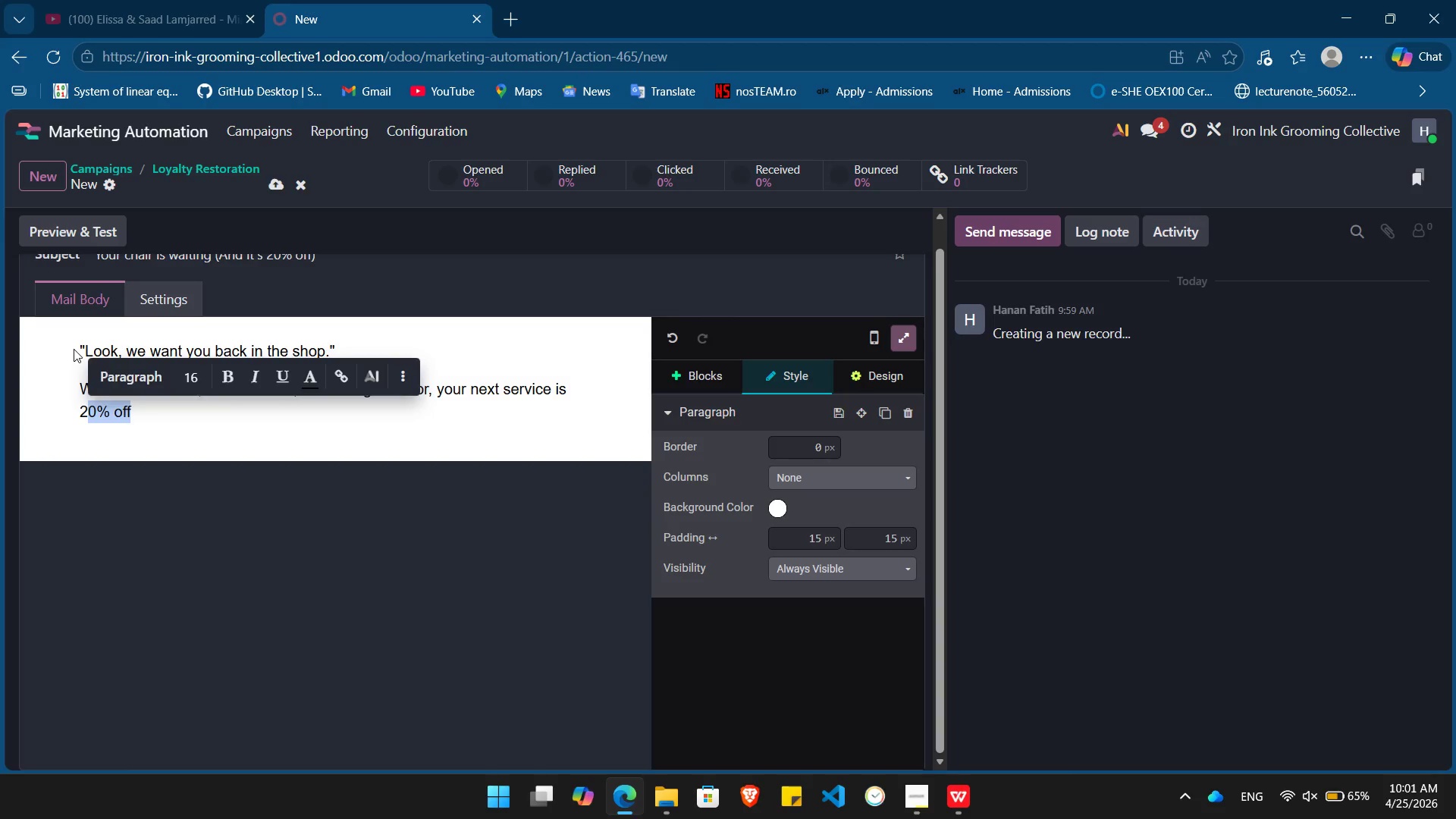 
key(ArrowRight)
 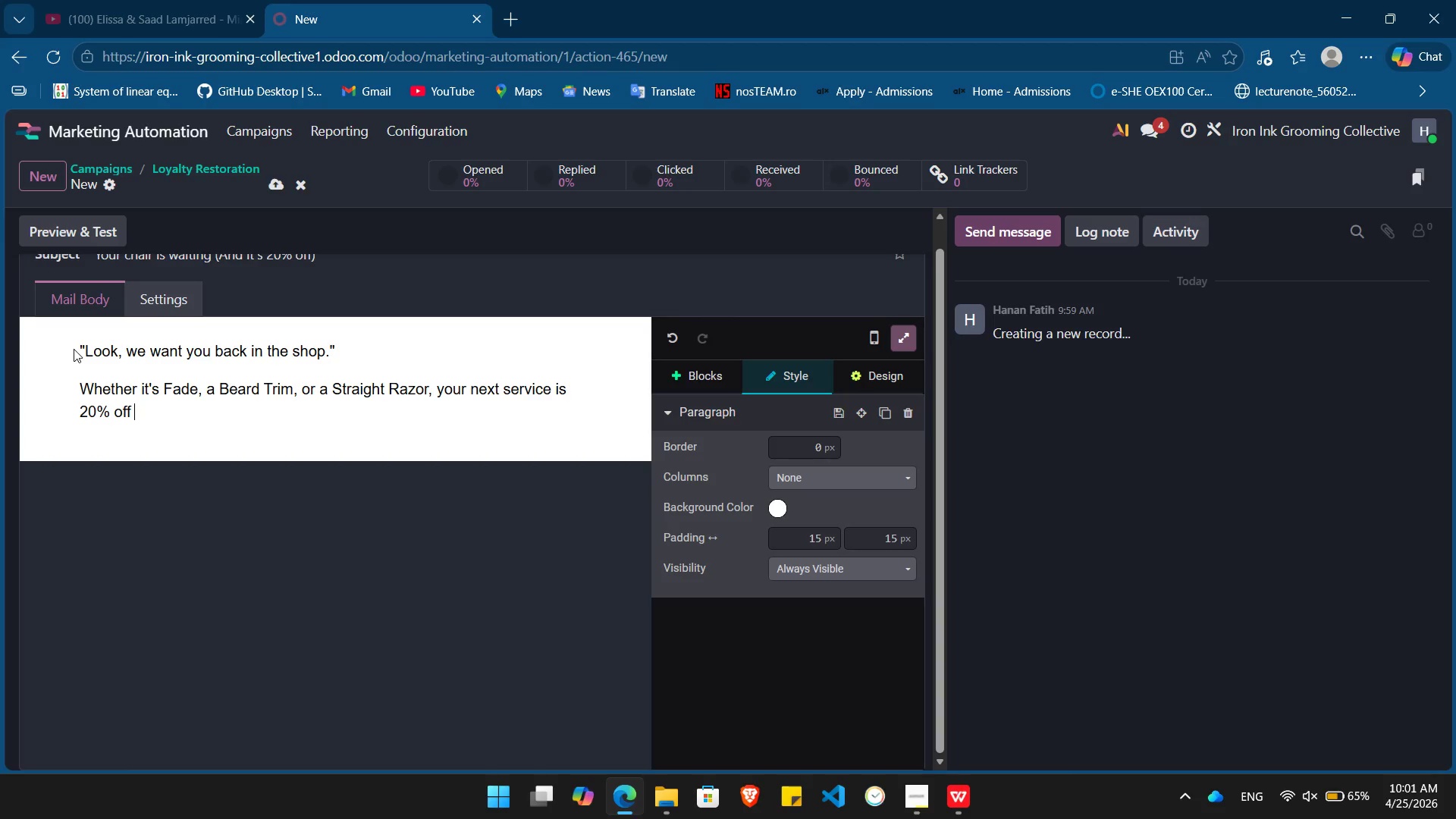 
key(ArrowRight)
 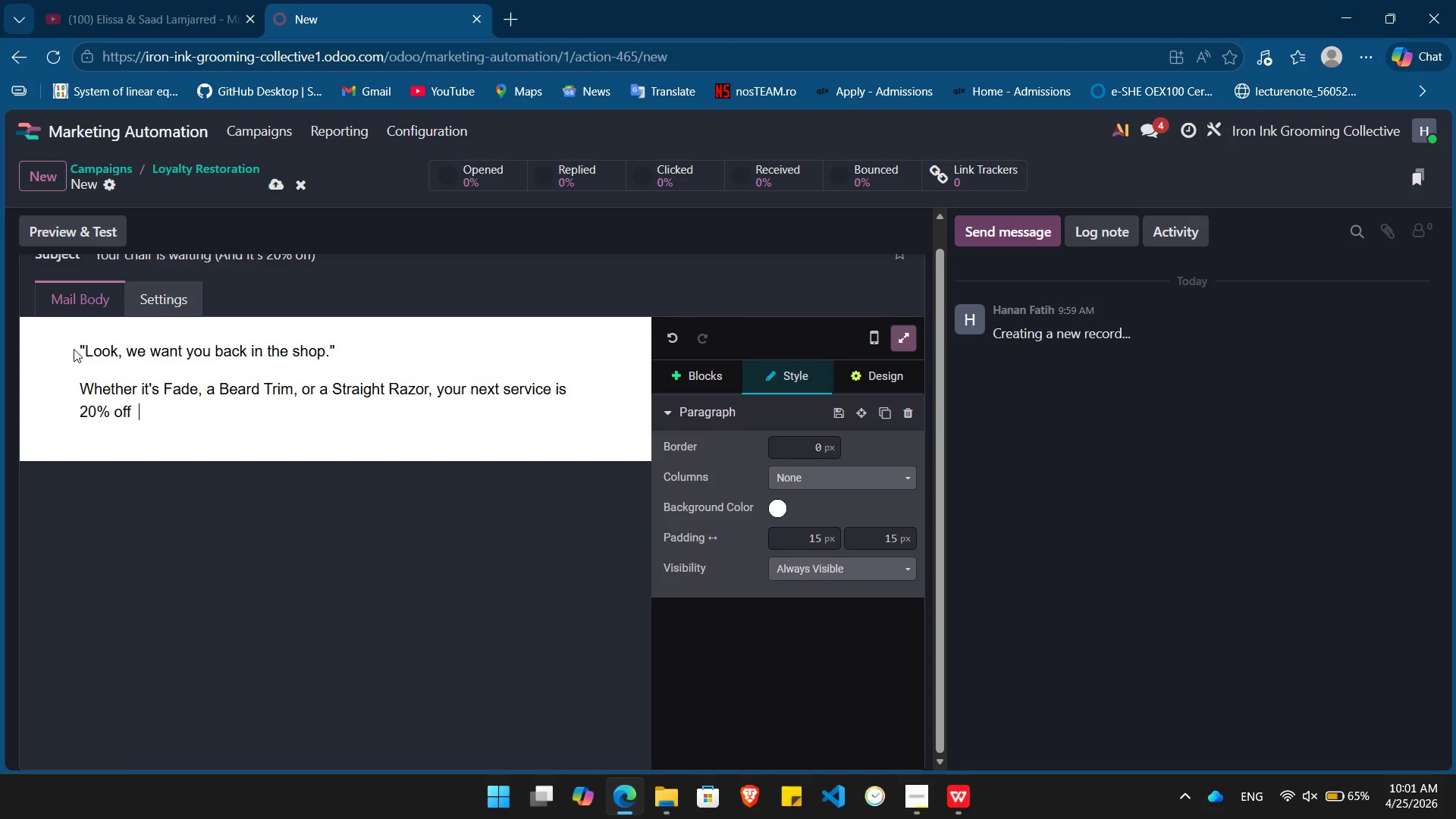 
type( if)
 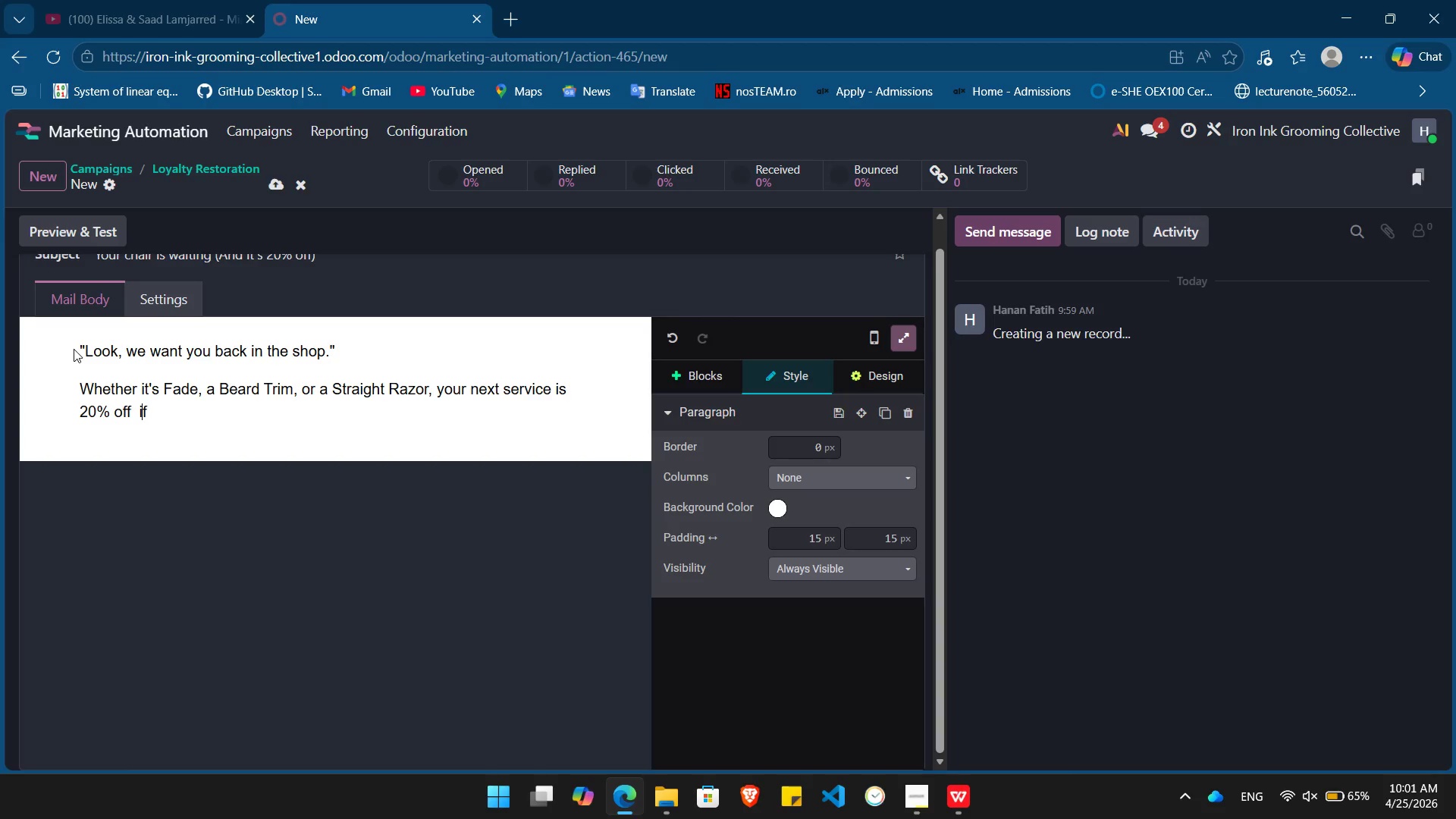 
key(ArrowLeft)
 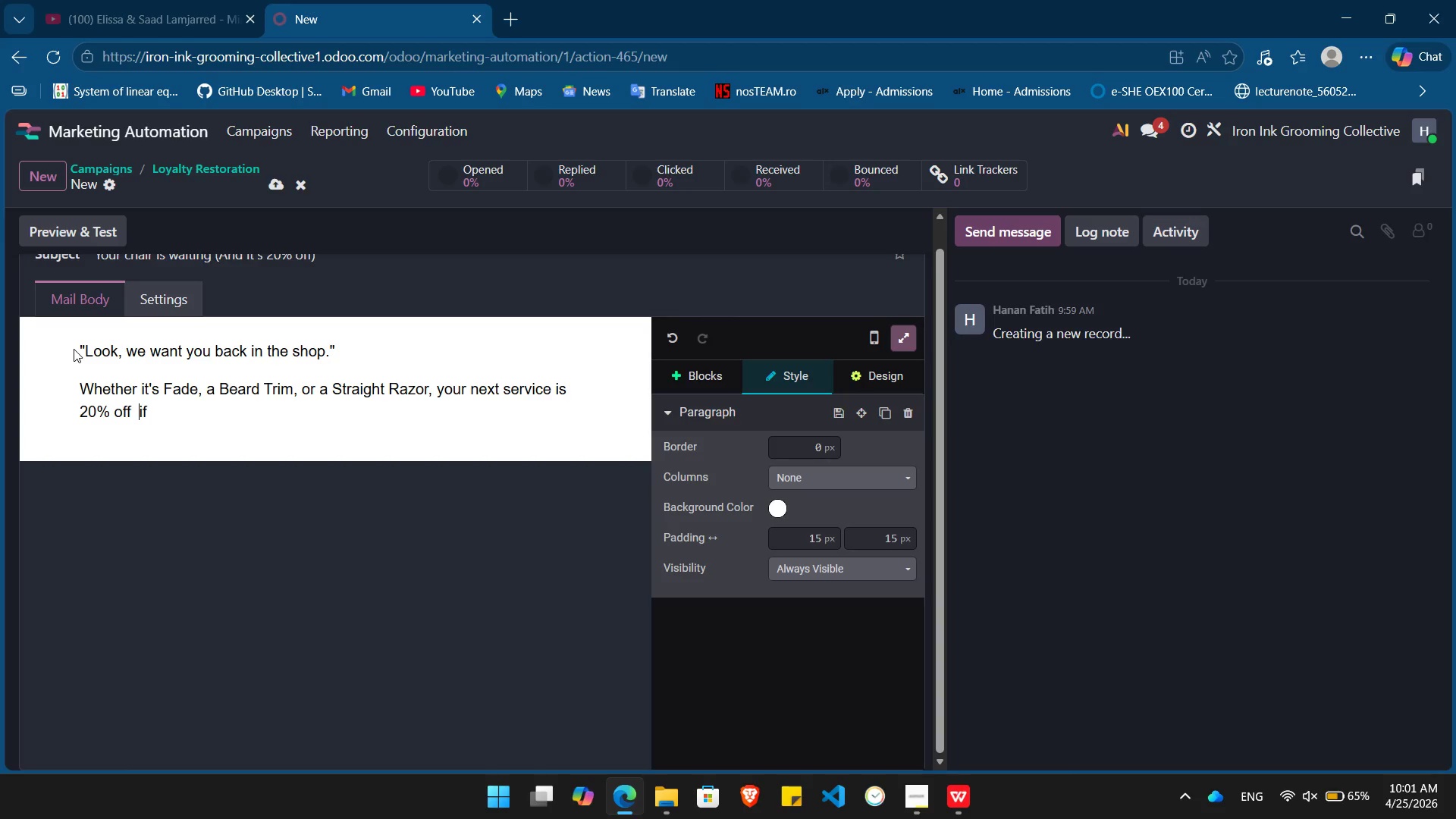 
key(ArrowLeft)
 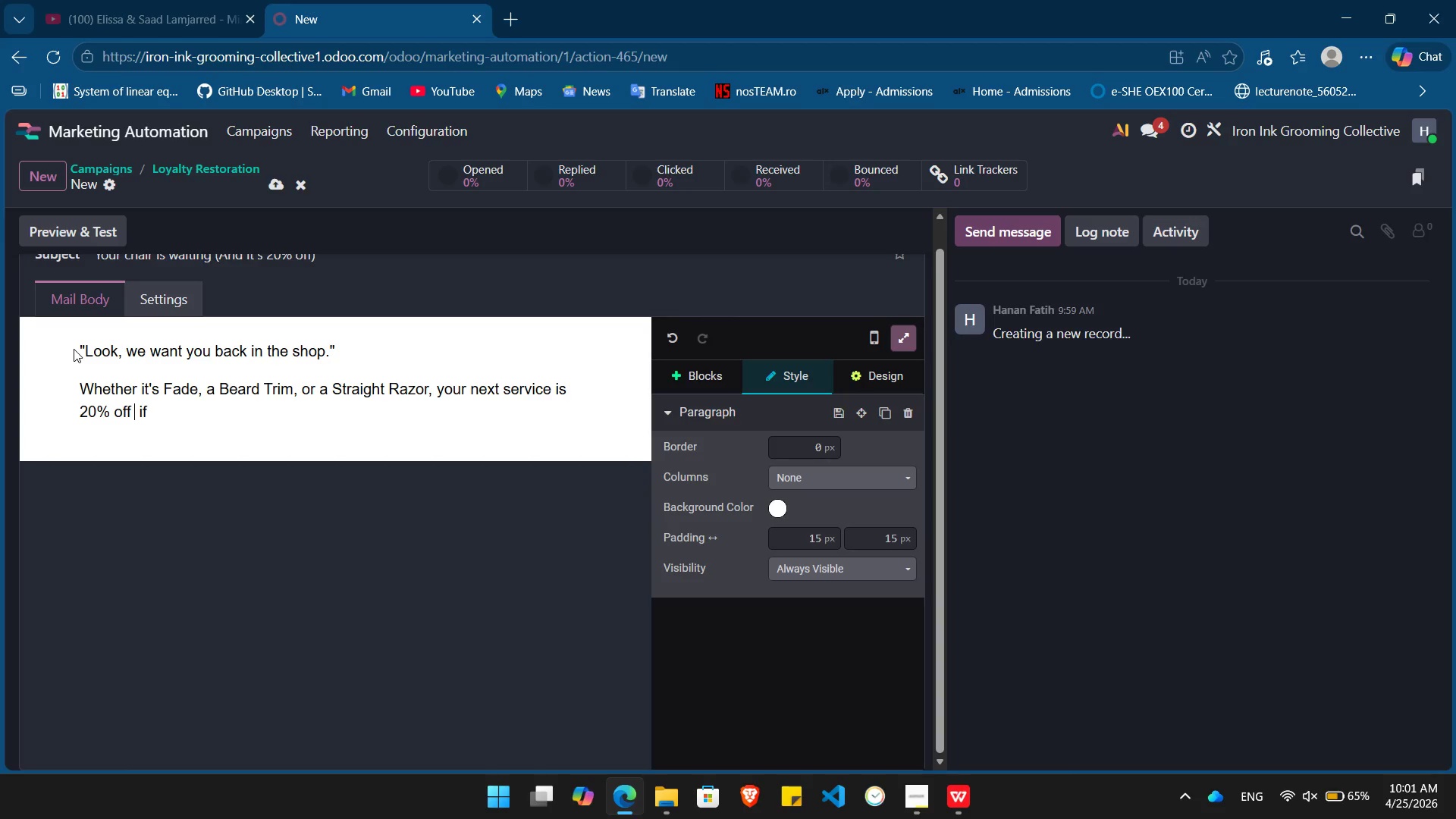 
key(ArrowLeft)
 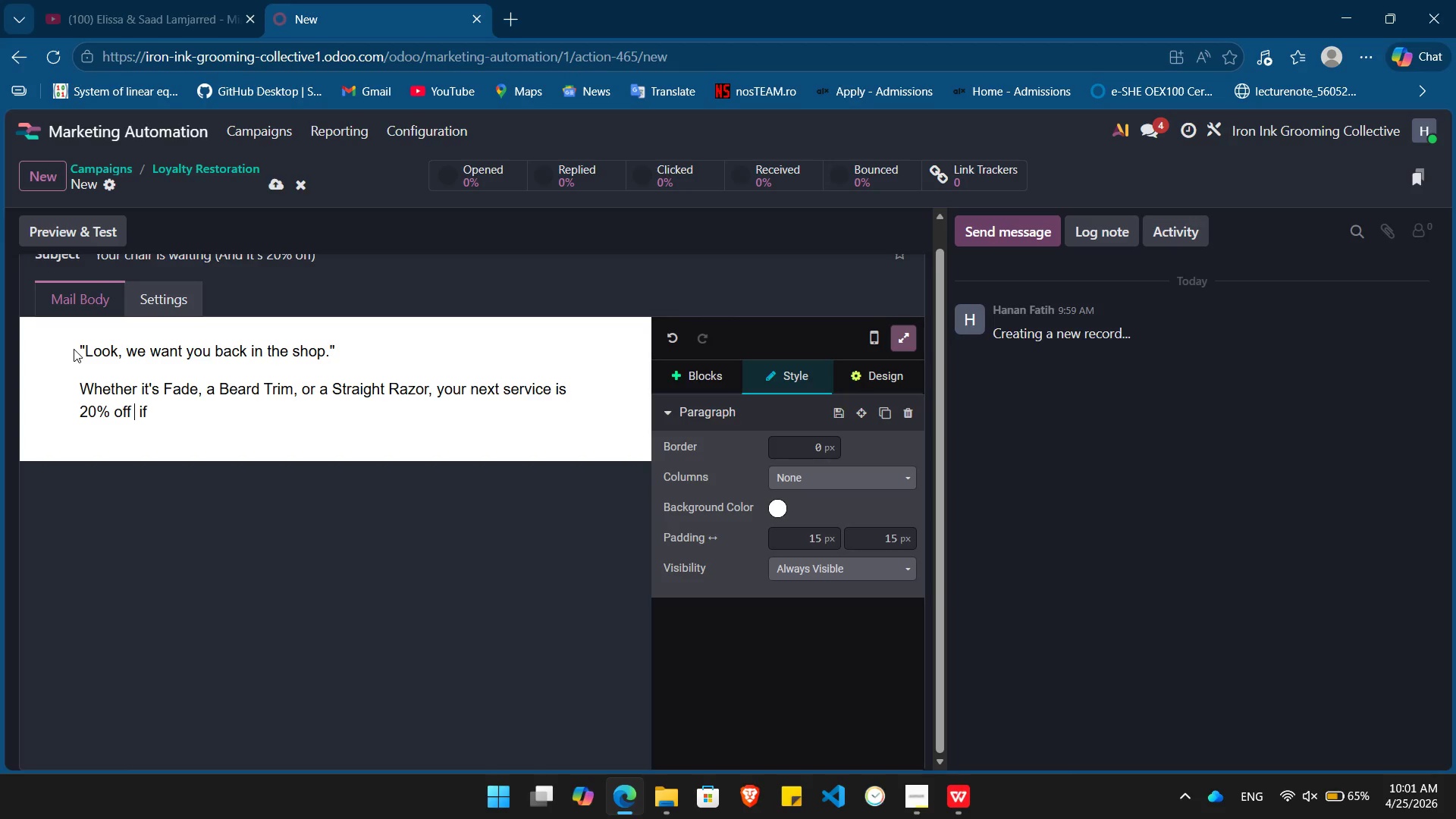 
key(Shift+ArrowLeft)
 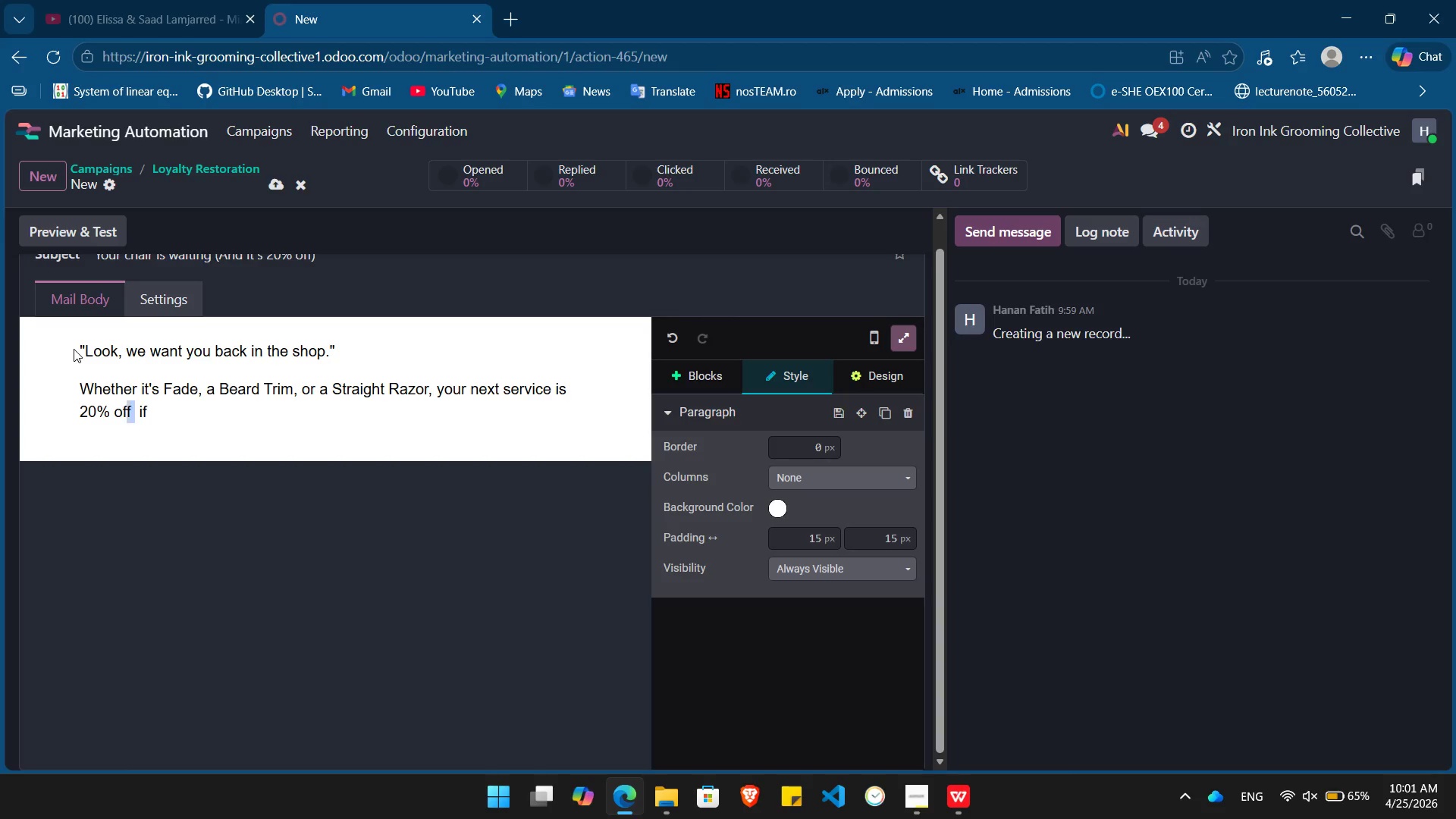 
key(Shift+ArrowLeft)
 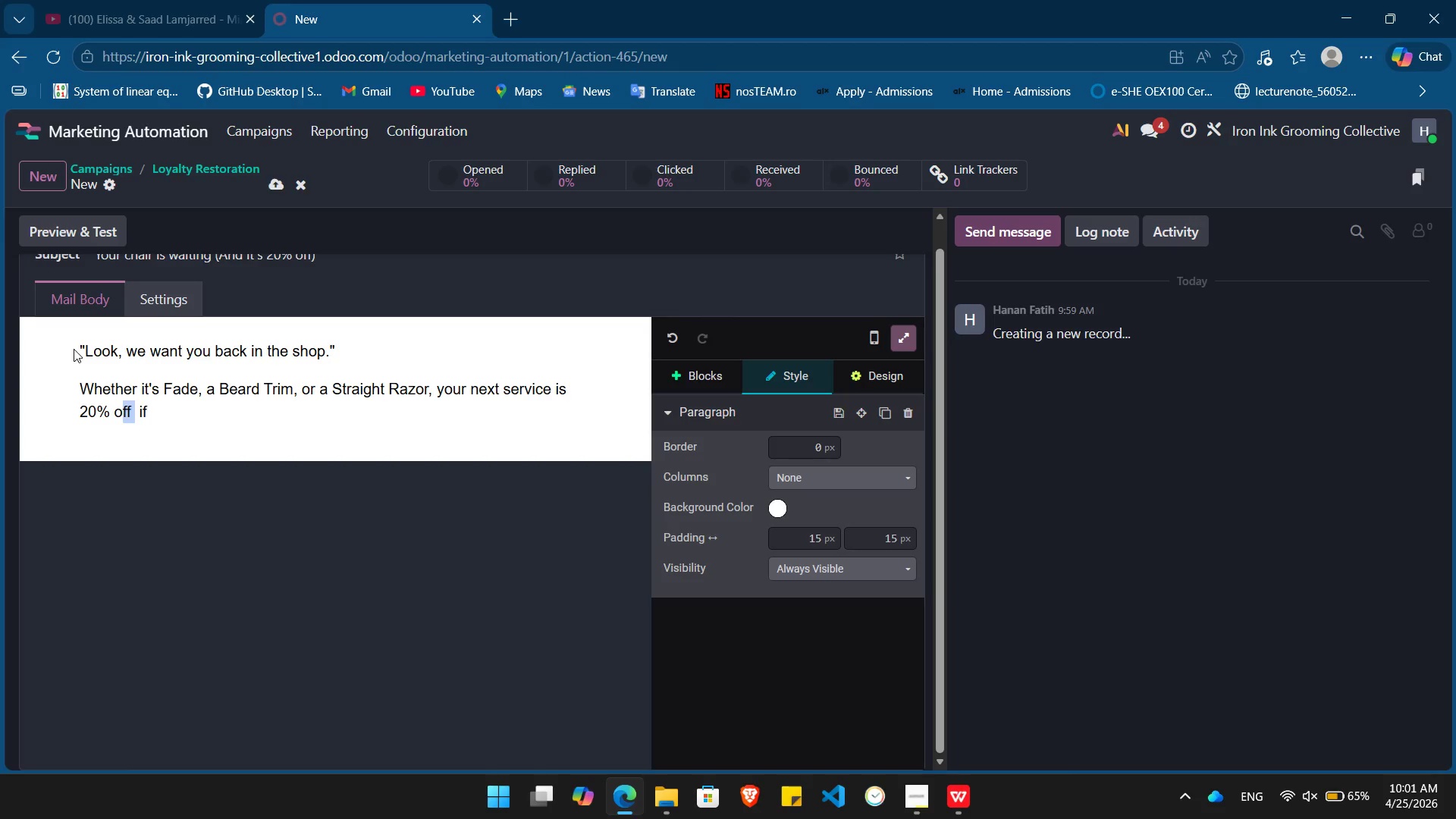 
key(Shift+ArrowLeft)
 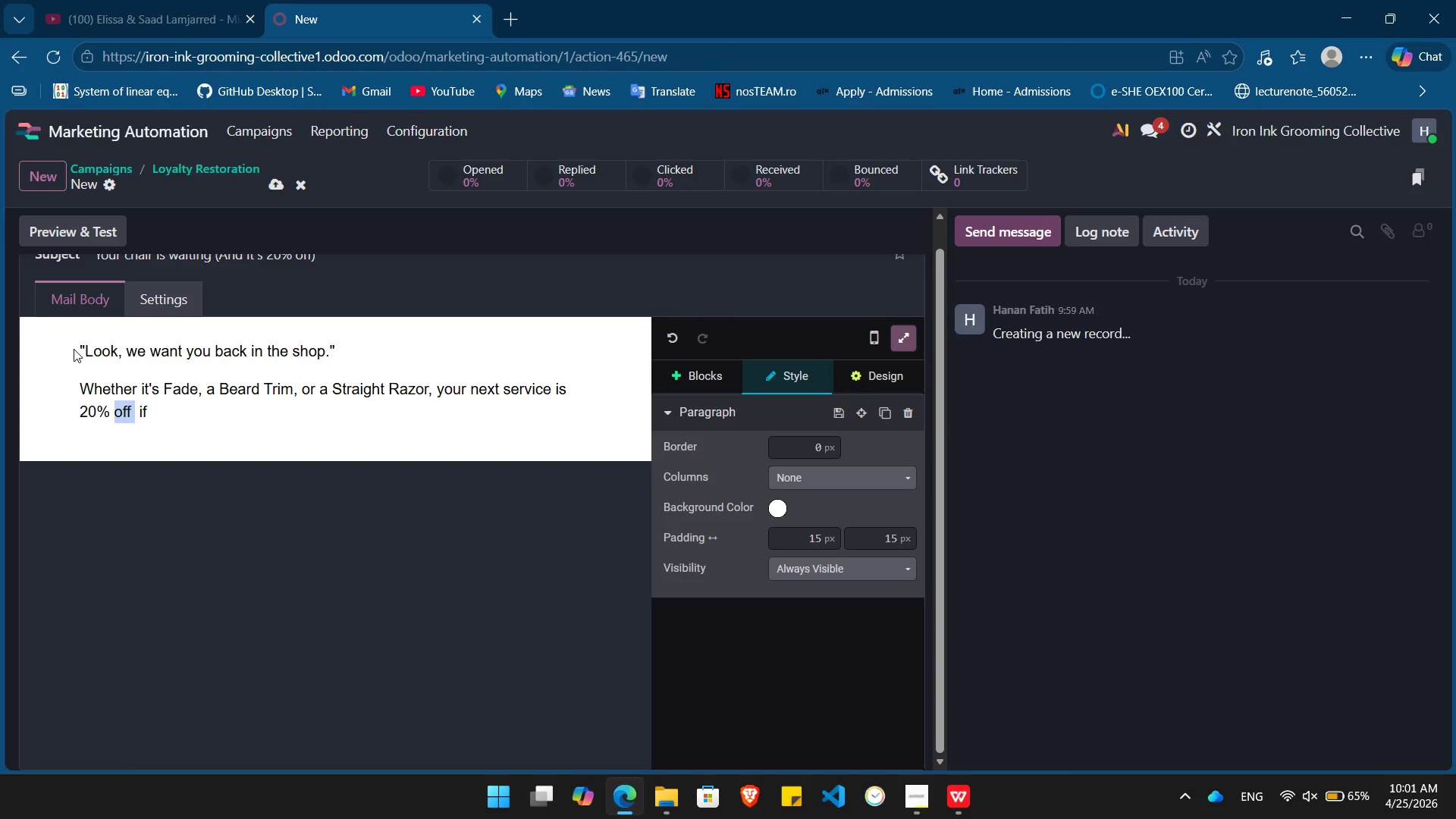 
key(Shift+ArrowLeft)
 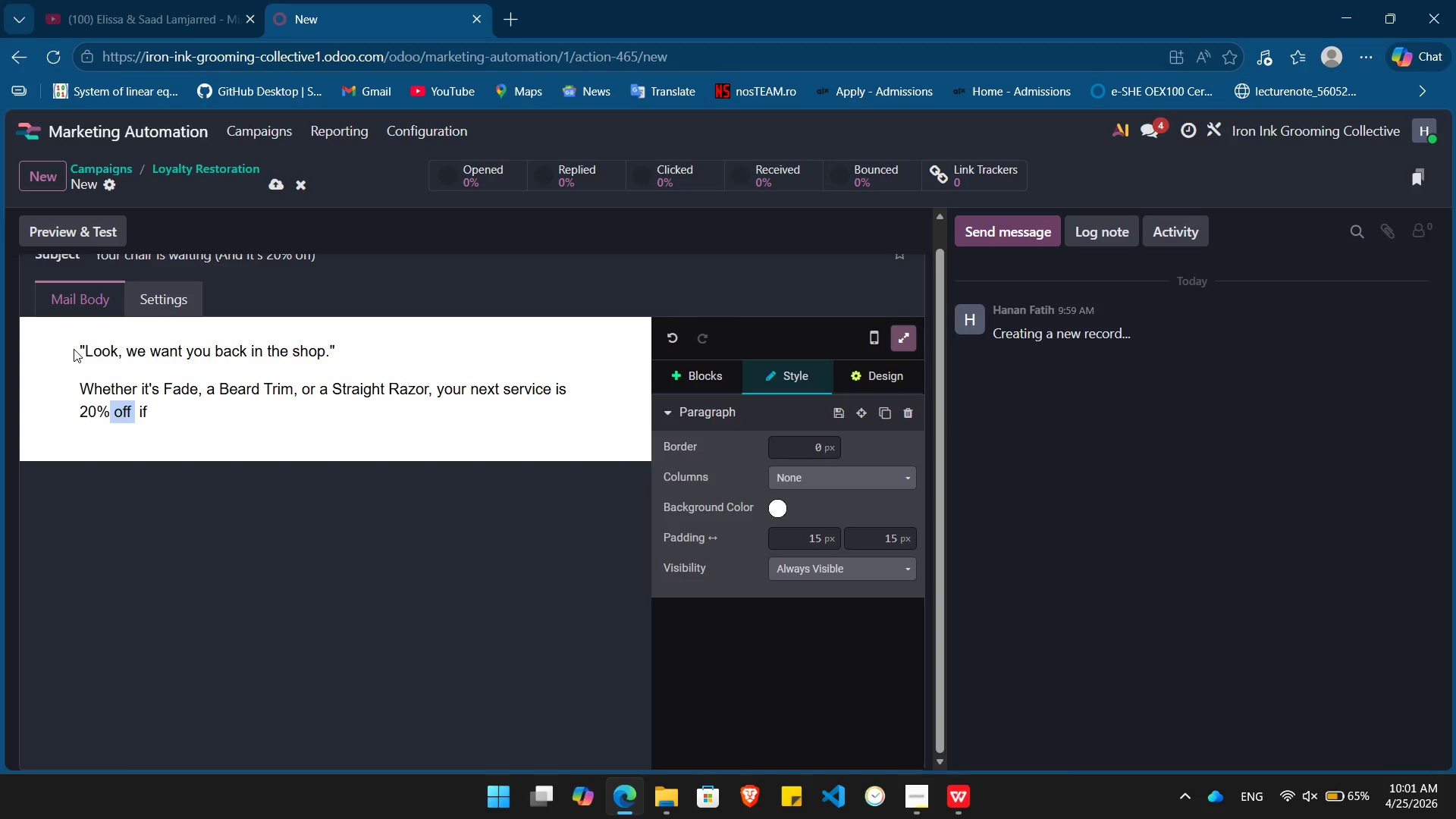 
key(Shift+ArrowLeft)
 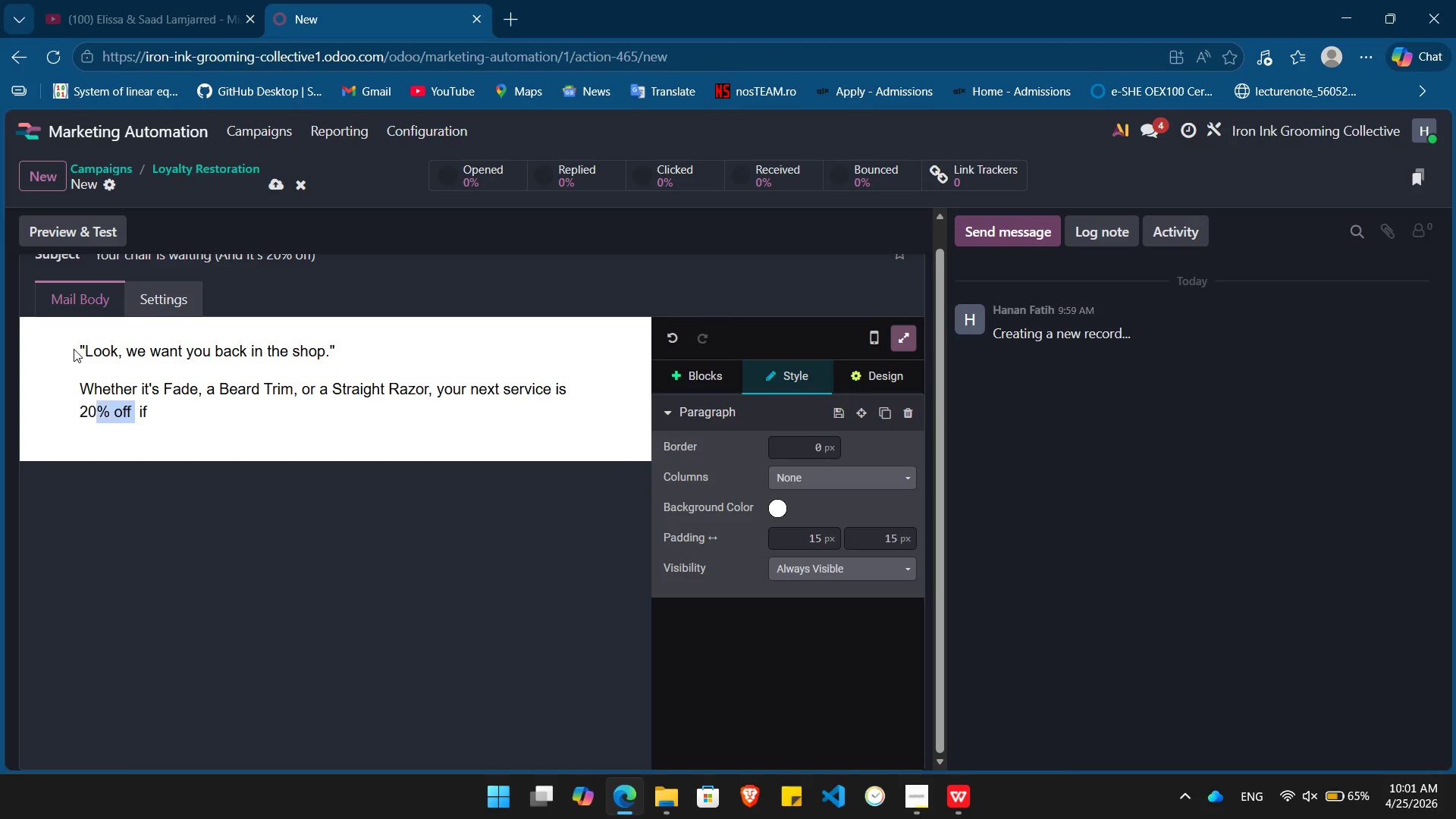 
key(Shift+ArrowLeft)
 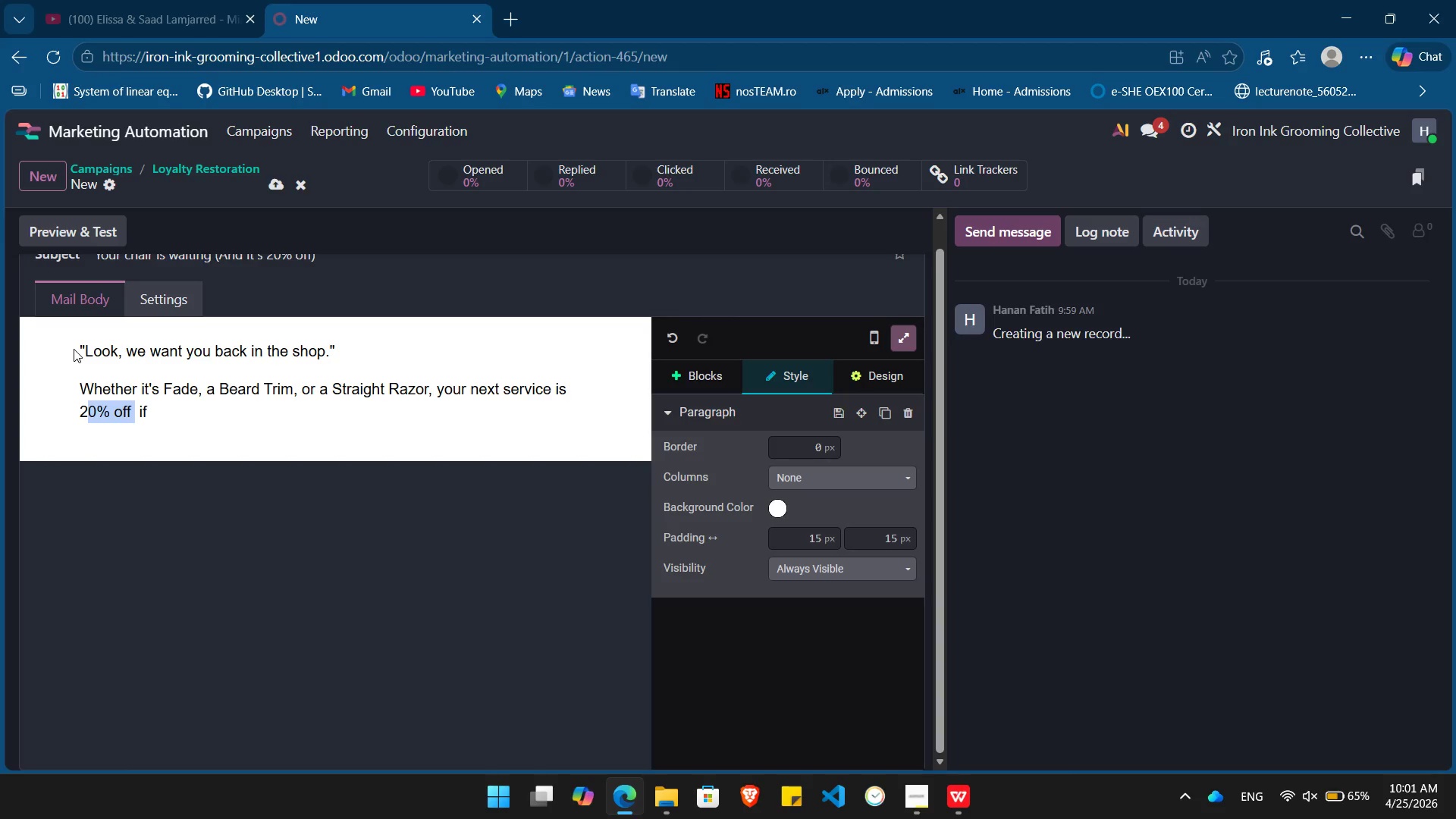 
key(Shift+ArrowLeft)
 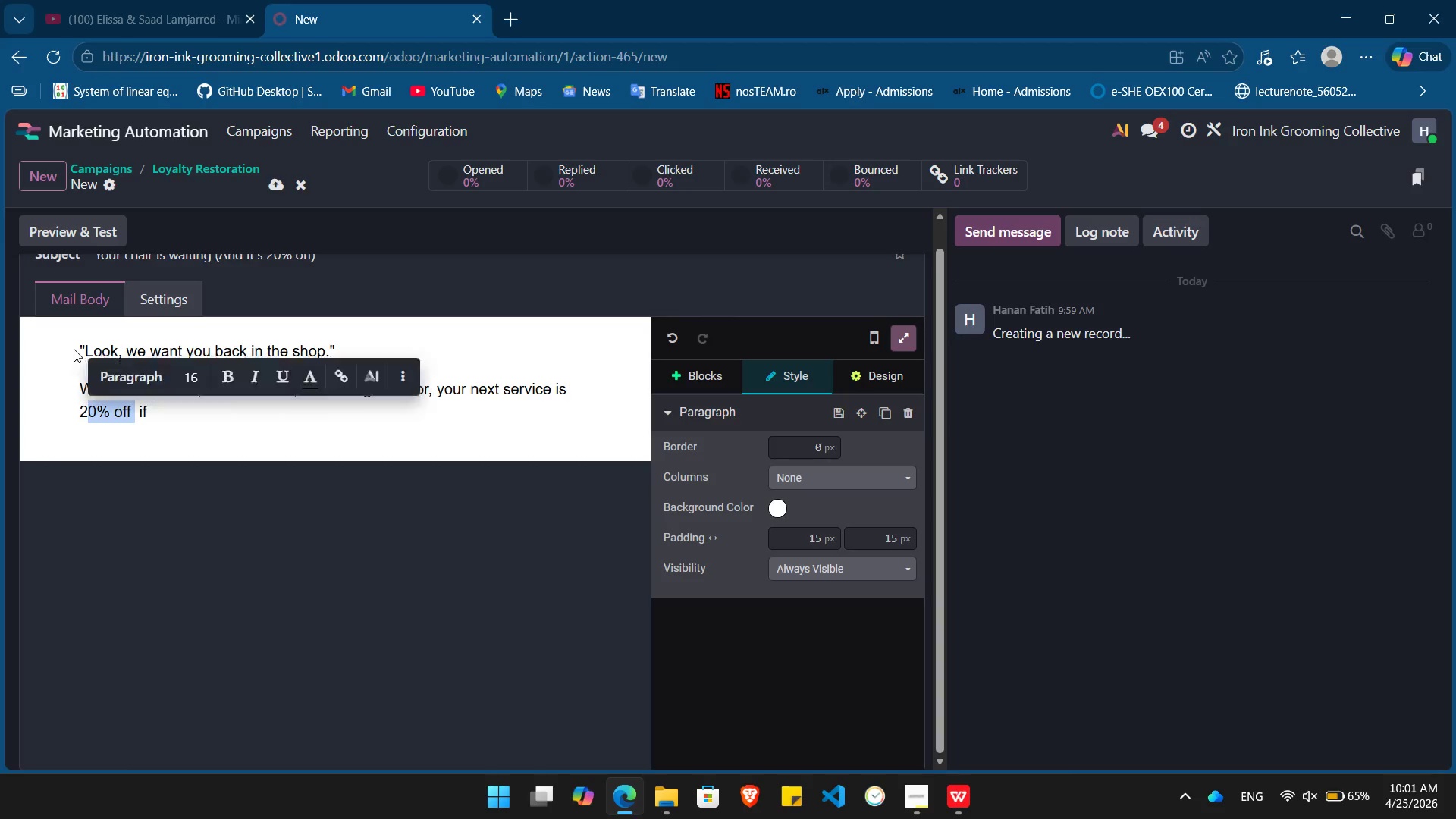 
key(Shift+ArrowLeft)
 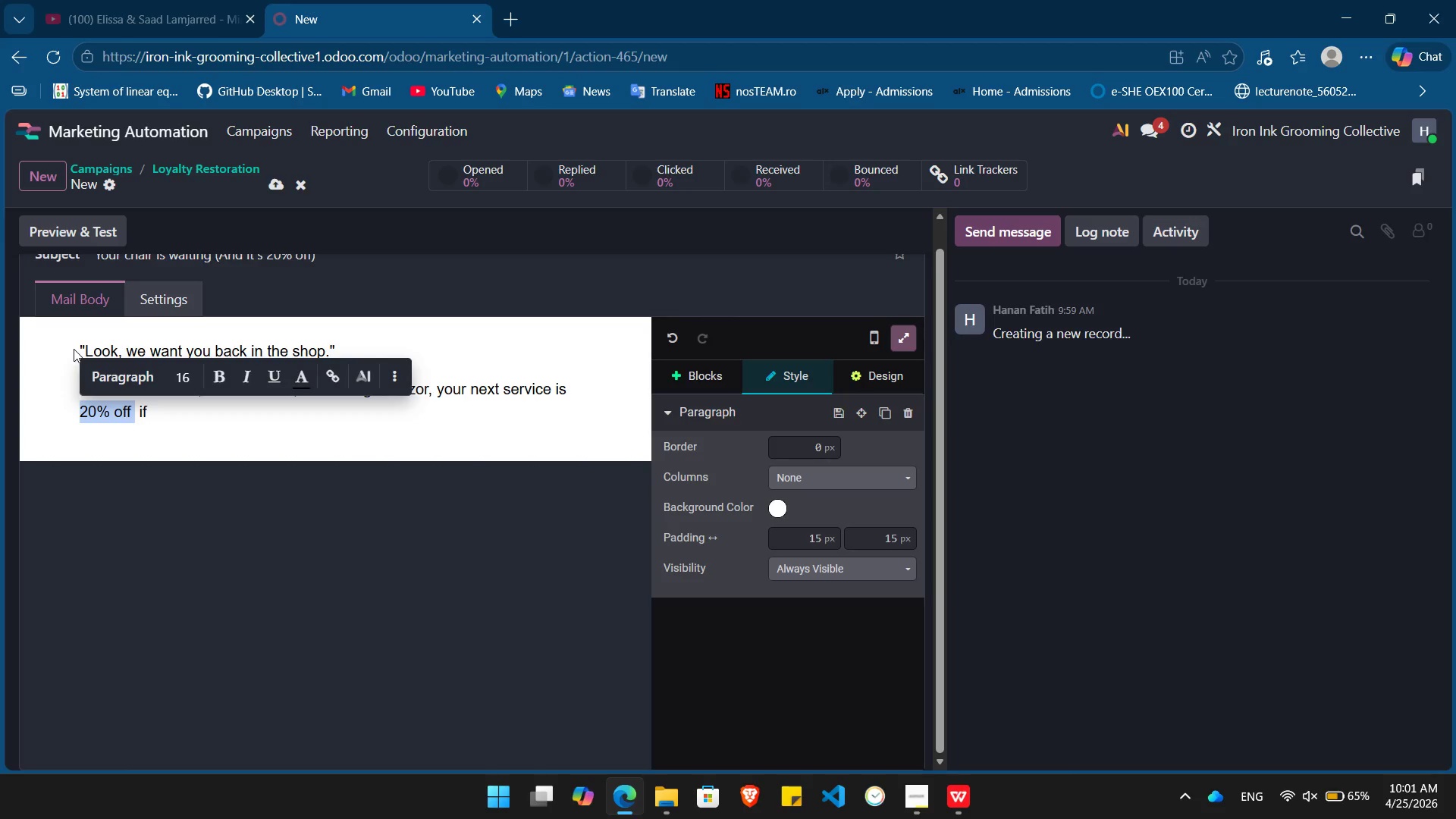 
key(Control+B)
 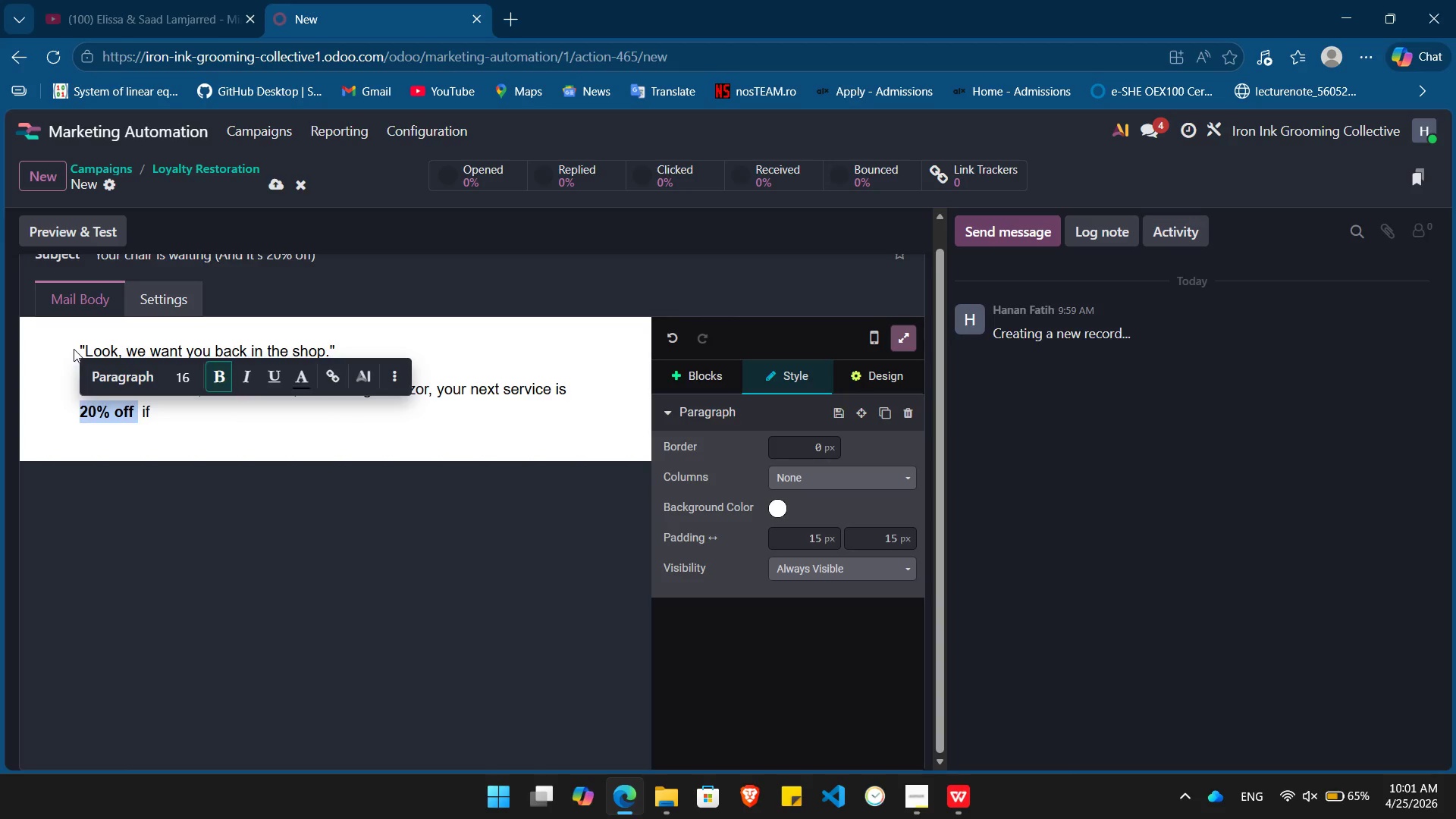 
type([End] you book in the nest)
key(Backspace)
key(Backspace)
type(xt 14 days. Use code )
 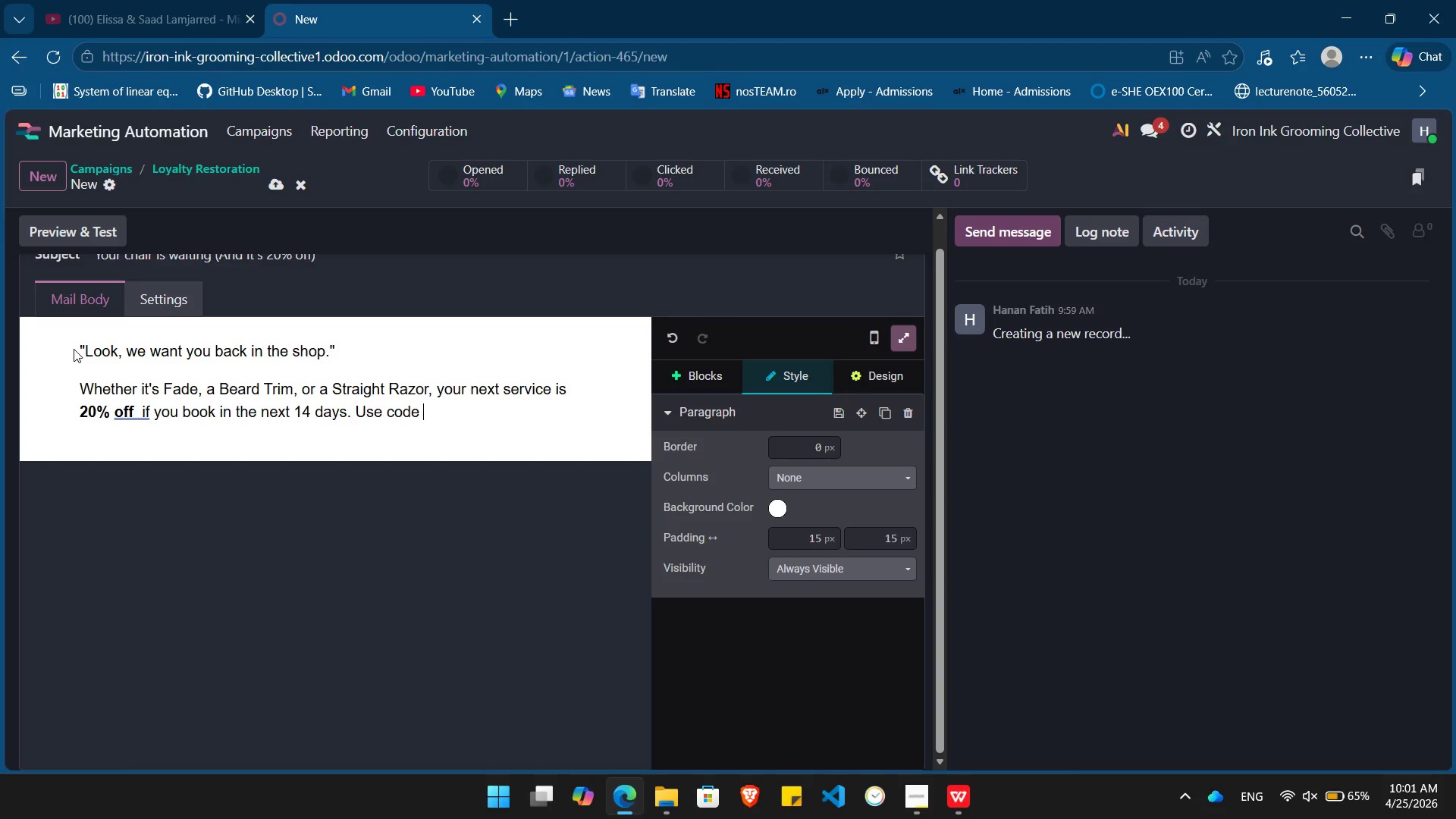 
key(Control+B)
 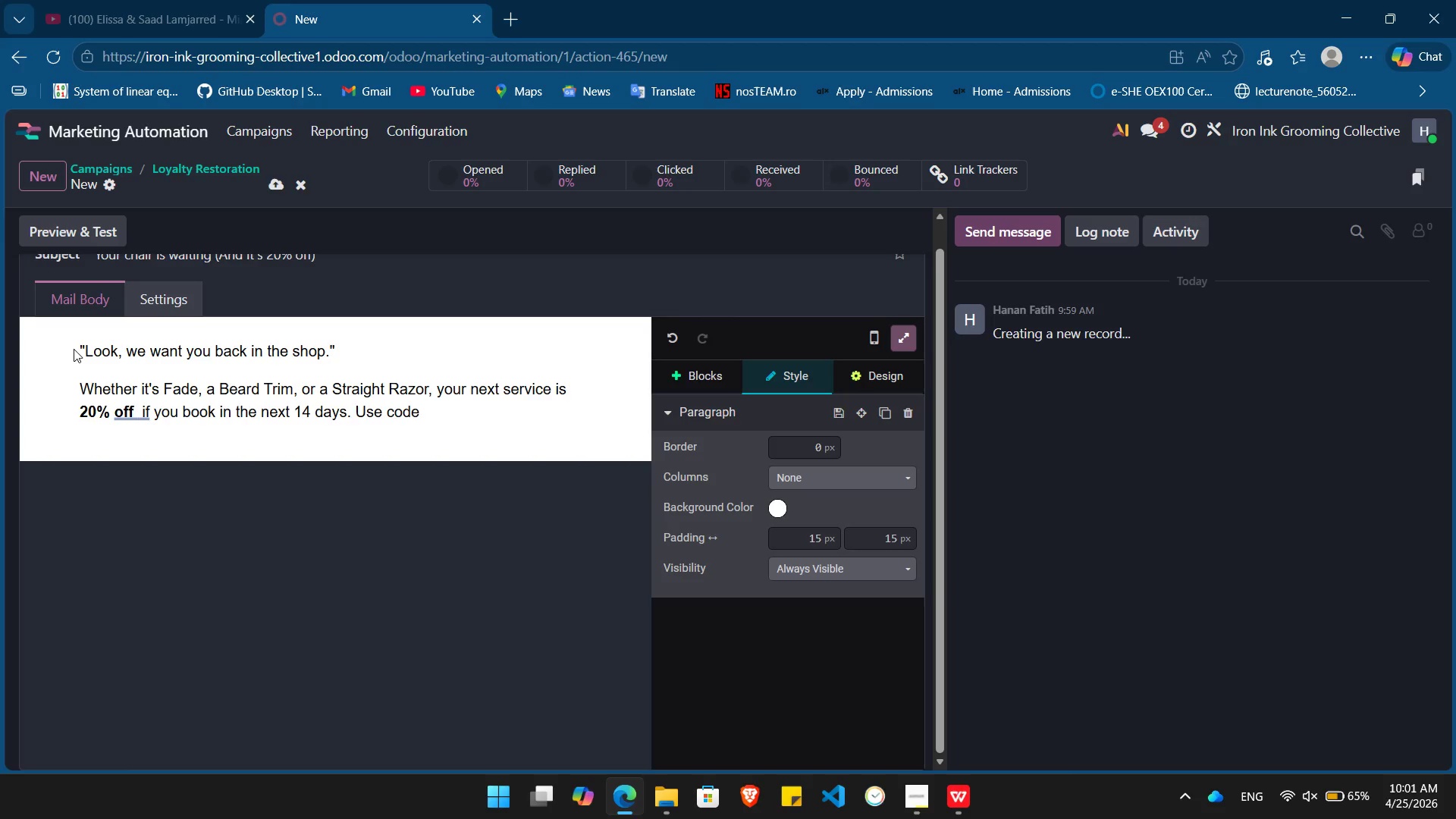 
type(WELCOMEBACK )
 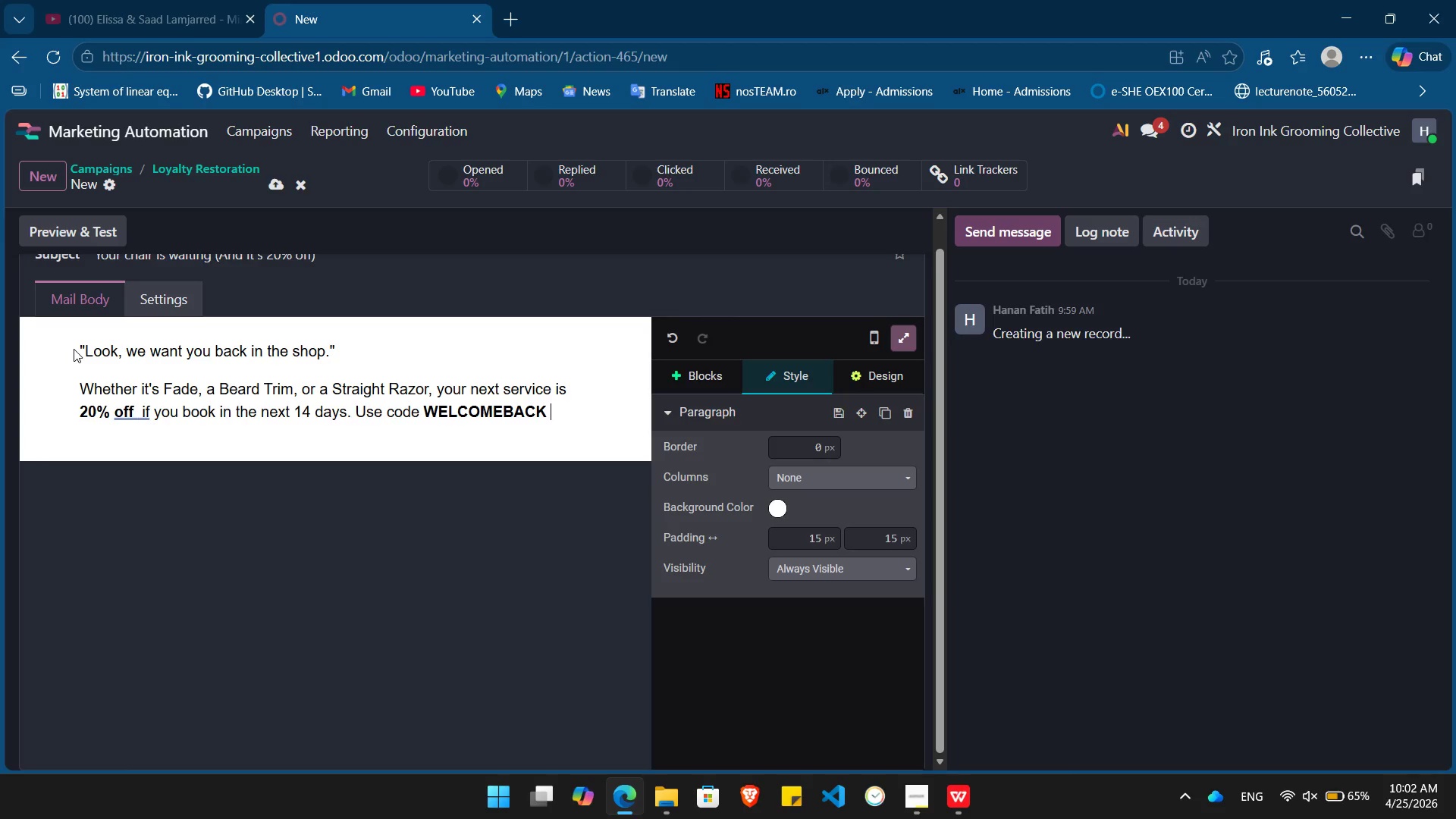 
key(Control+ControlLeft)
 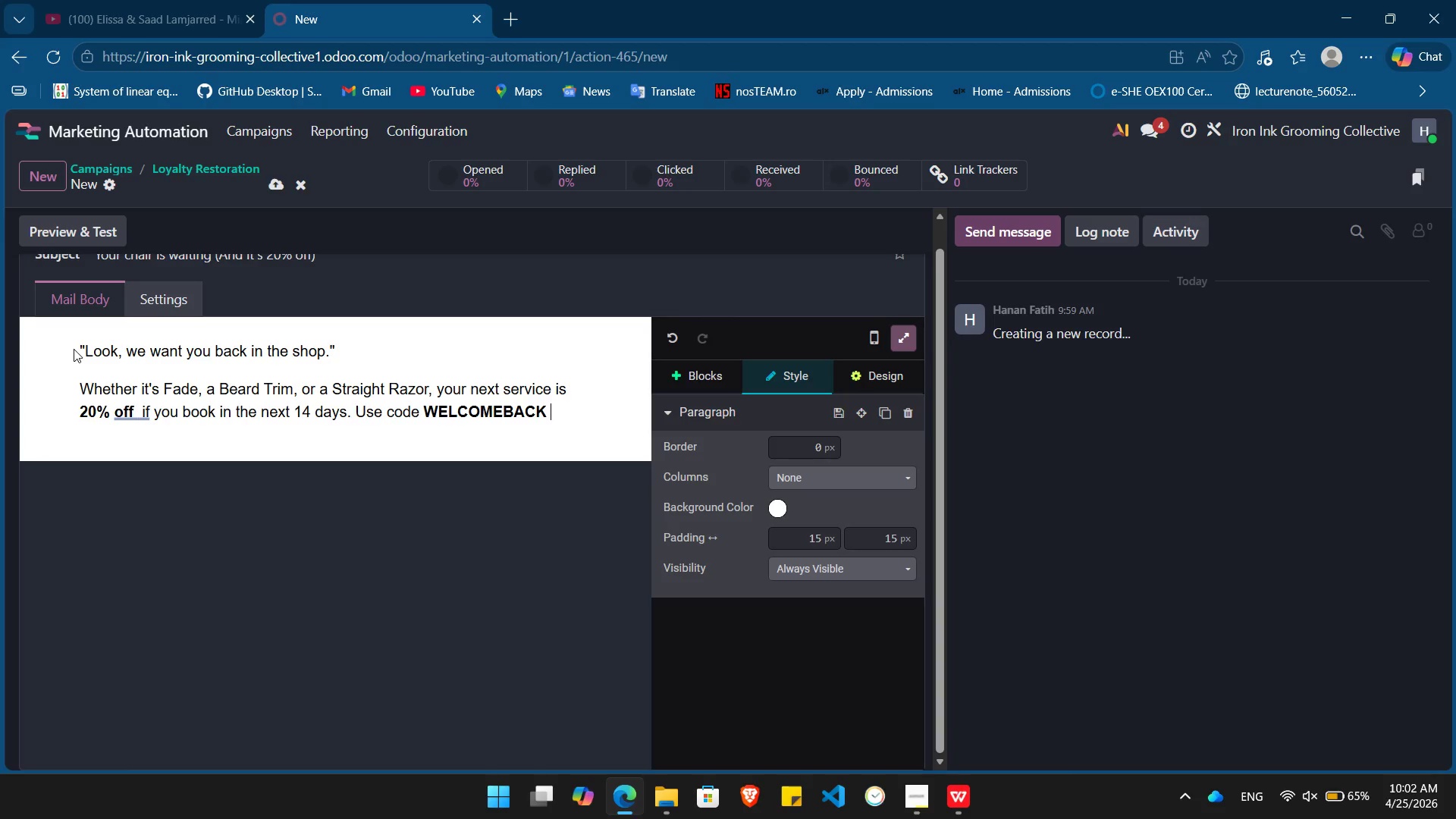 
key(Control+B)
 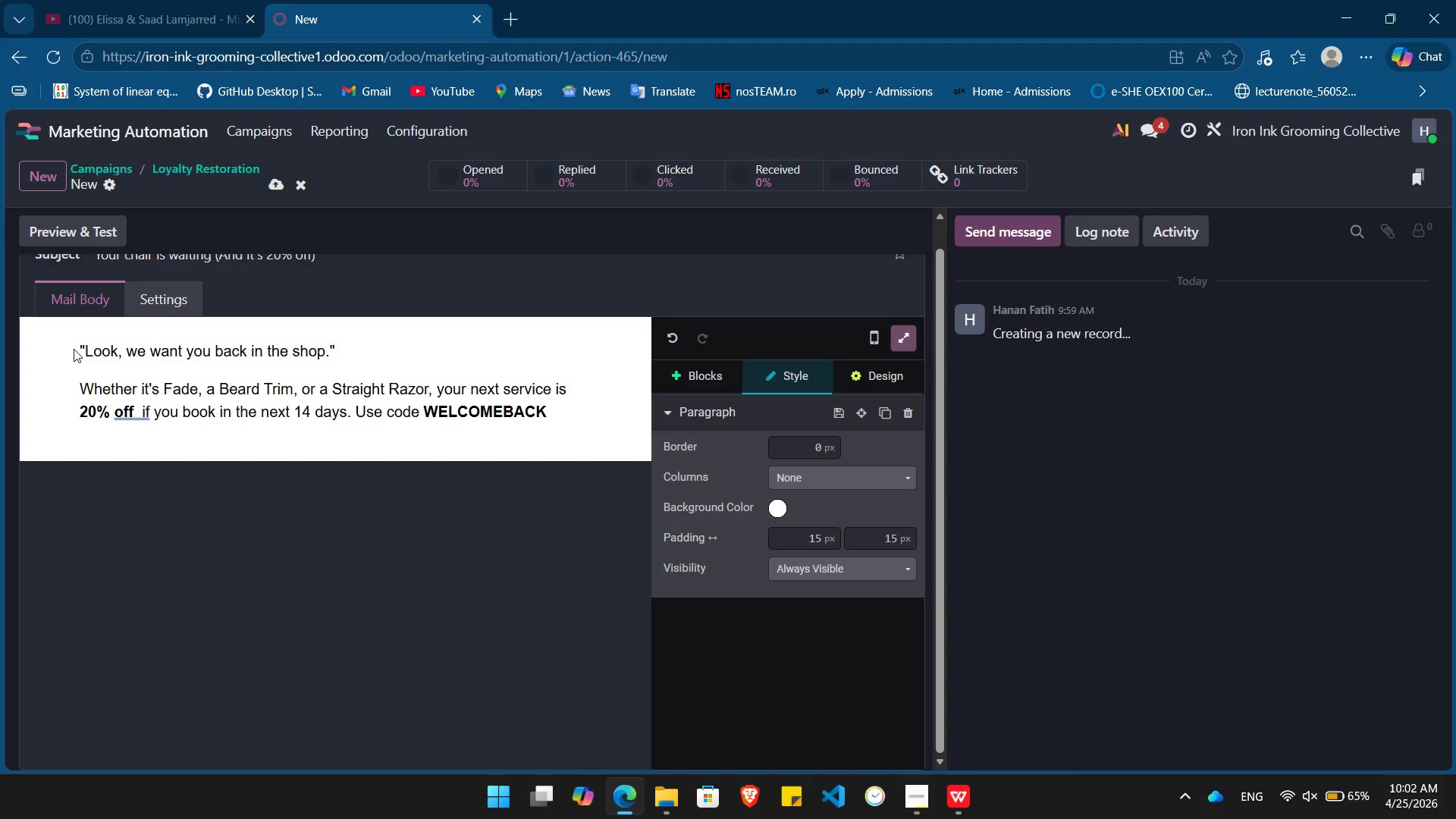 
type(at checkout or just click the link below.)
 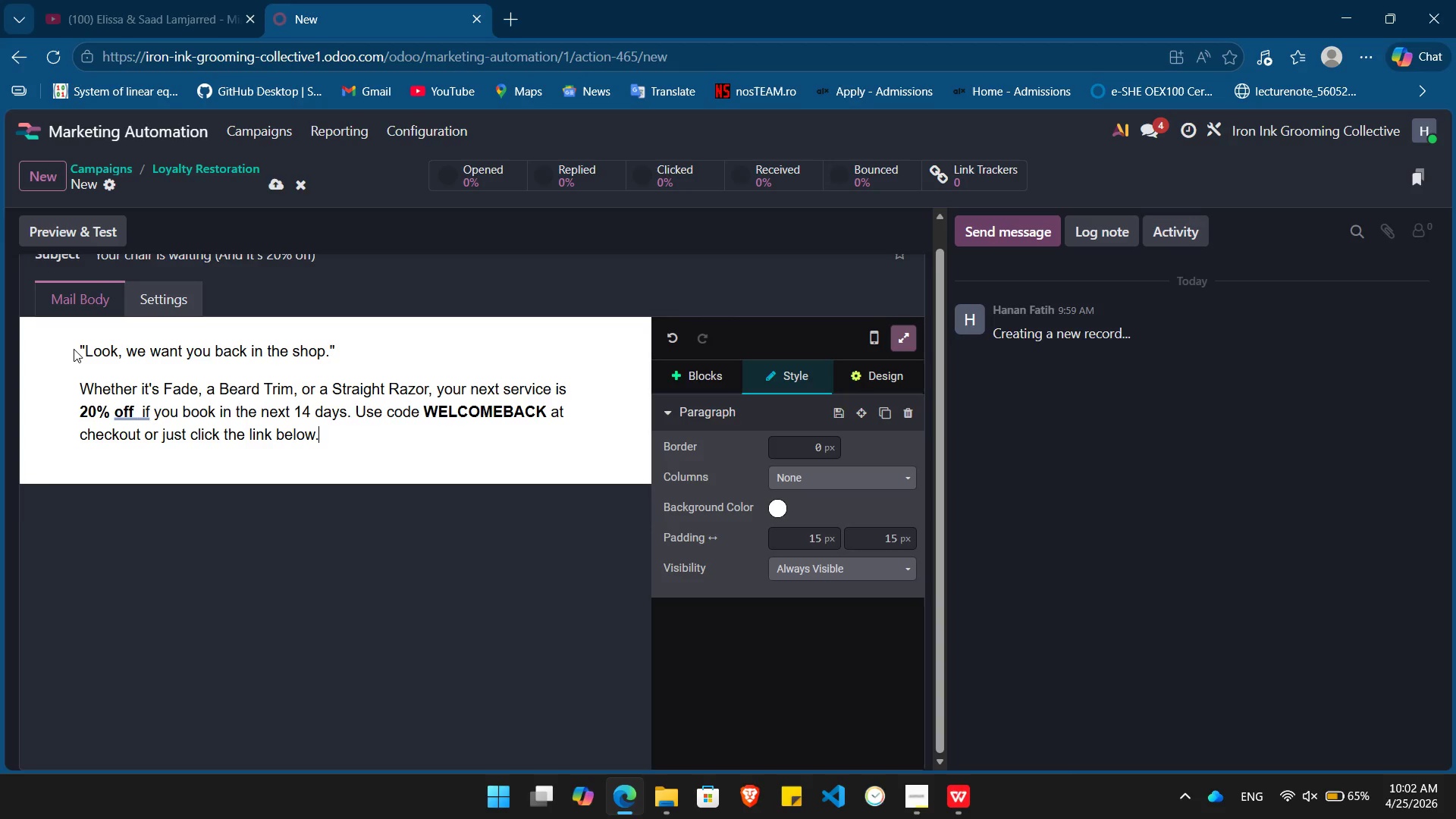 
key(Enter)
 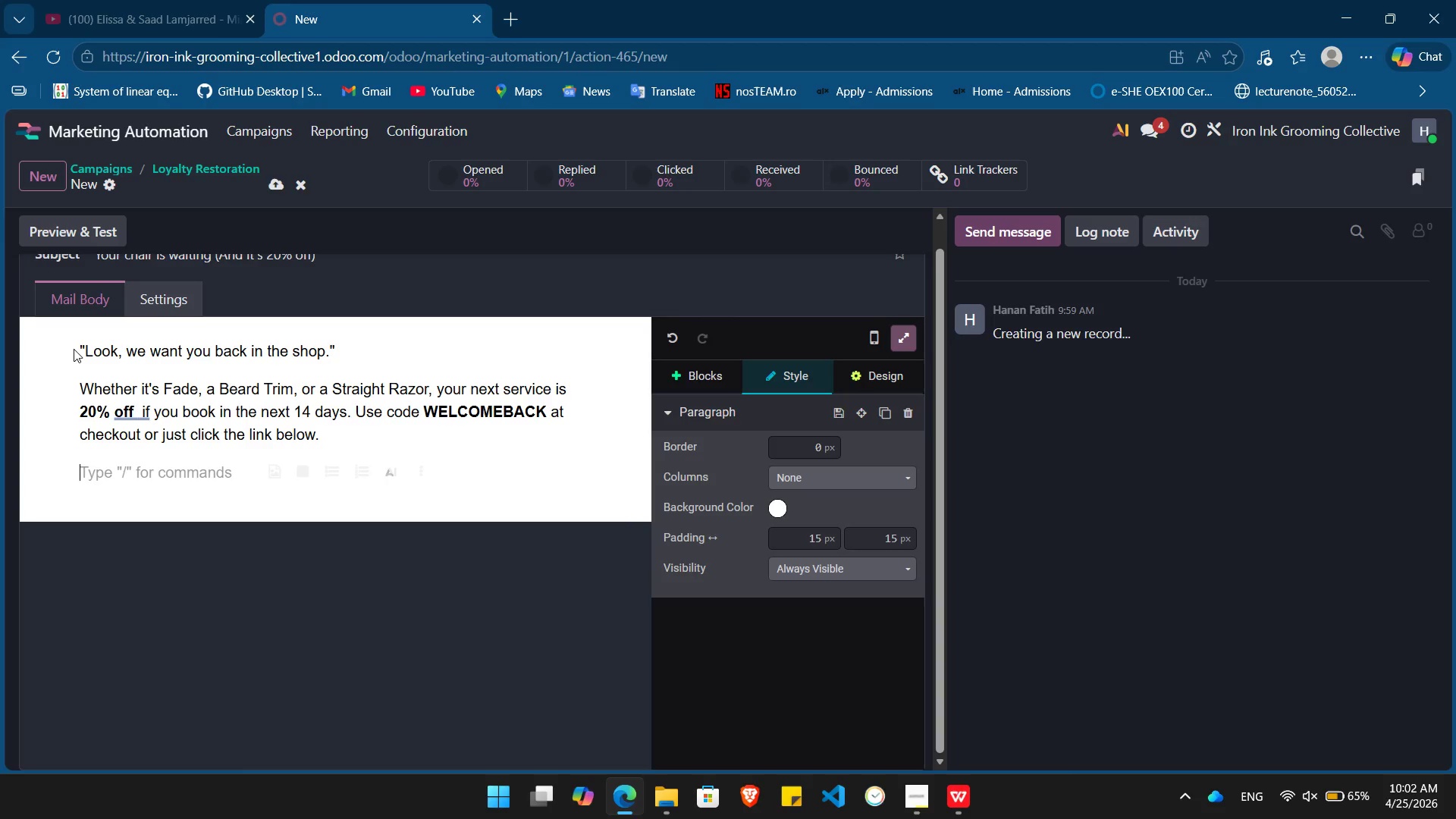 
type(/bu)
 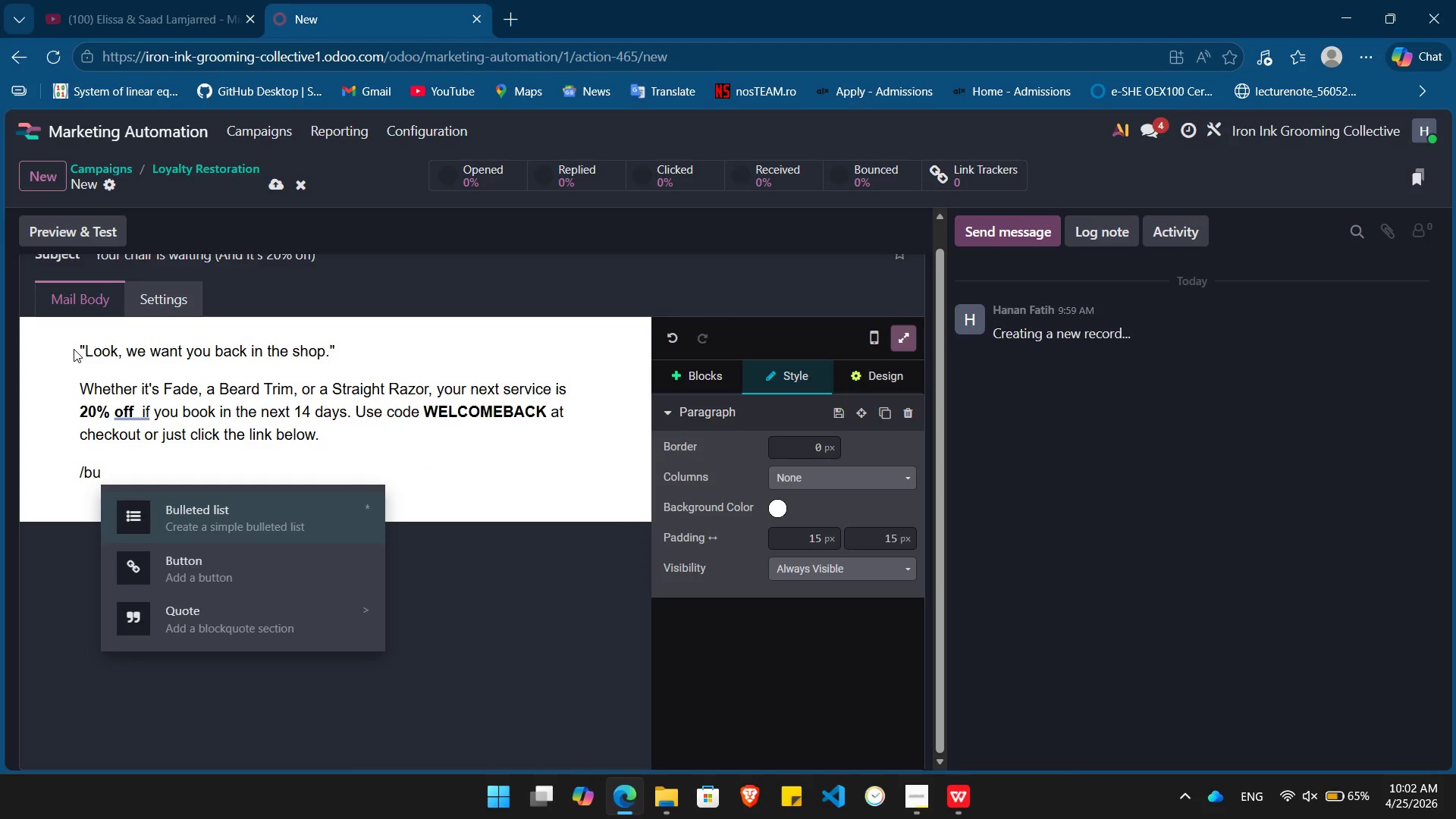 
key(Enter)
 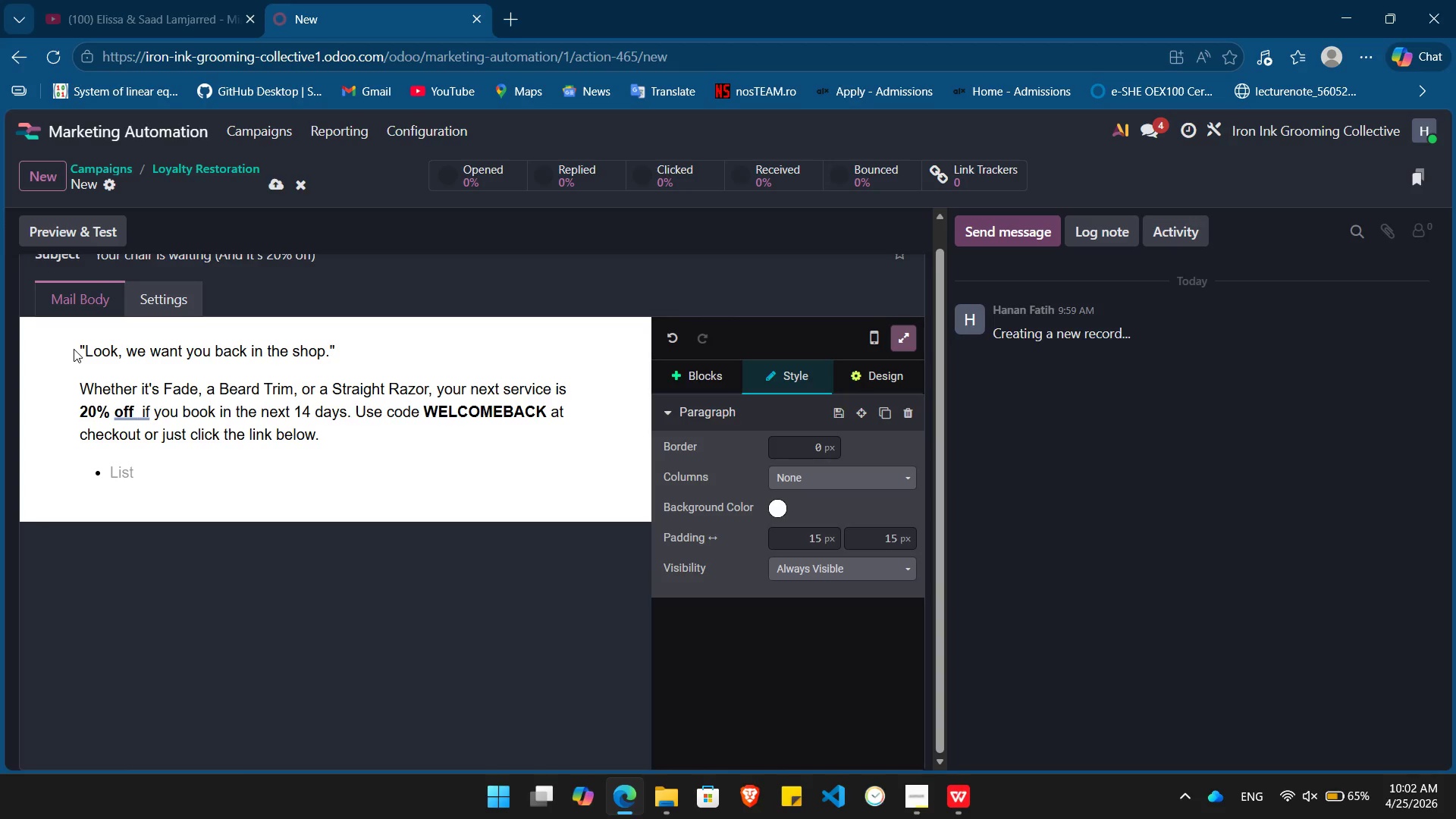 
key(Control+Z)
 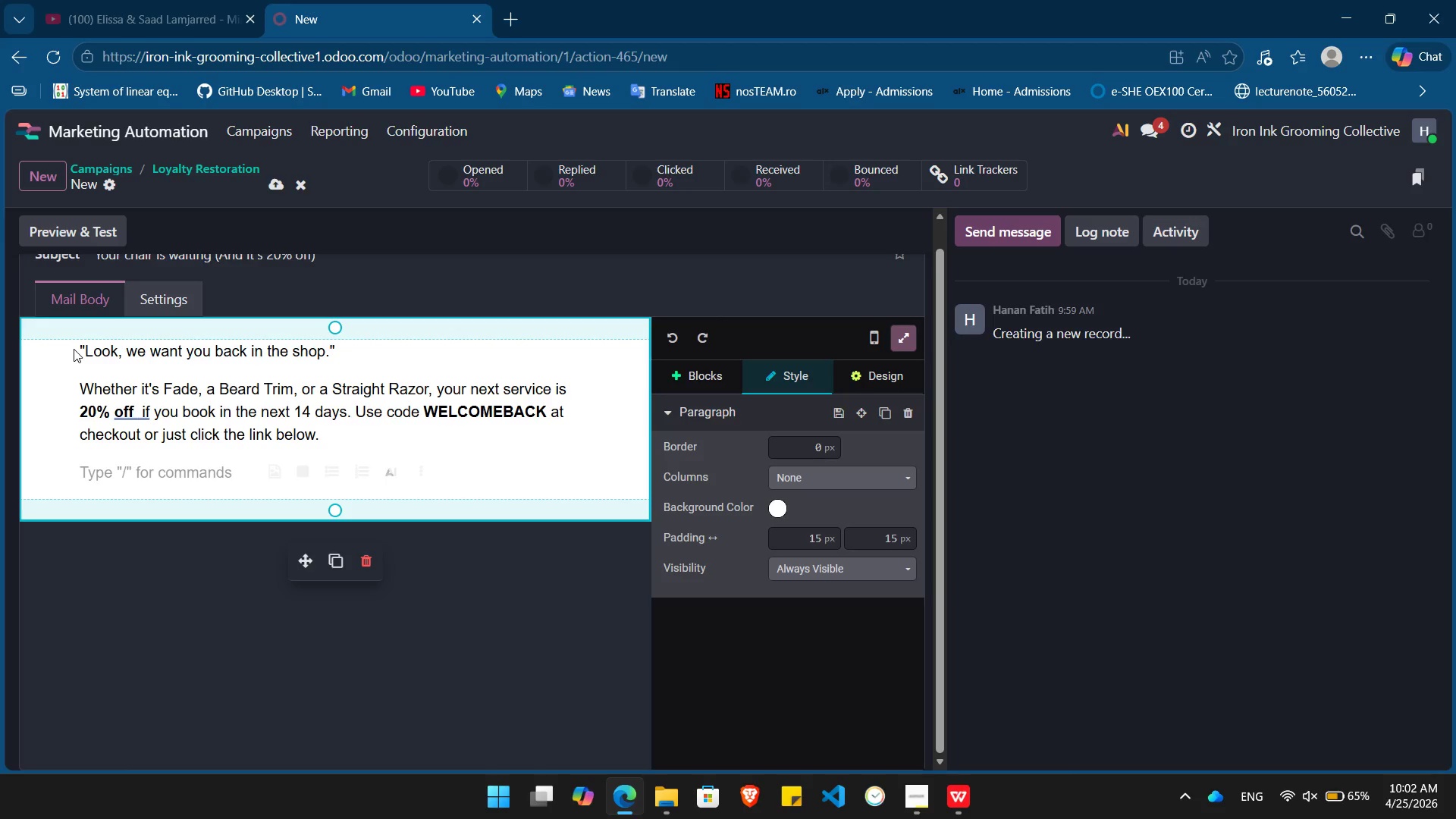 
type(/butt)
 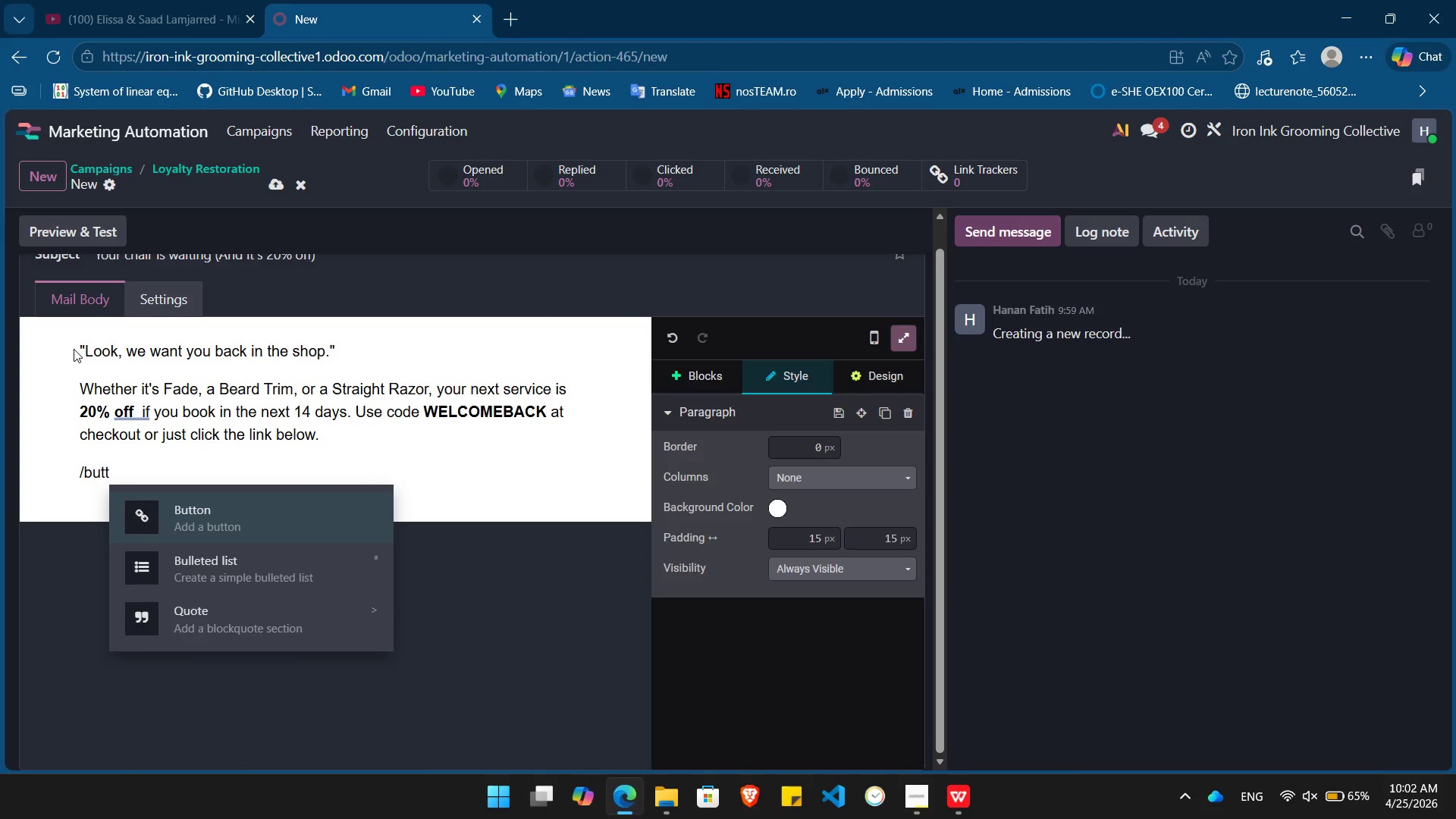 
key(Enter)
 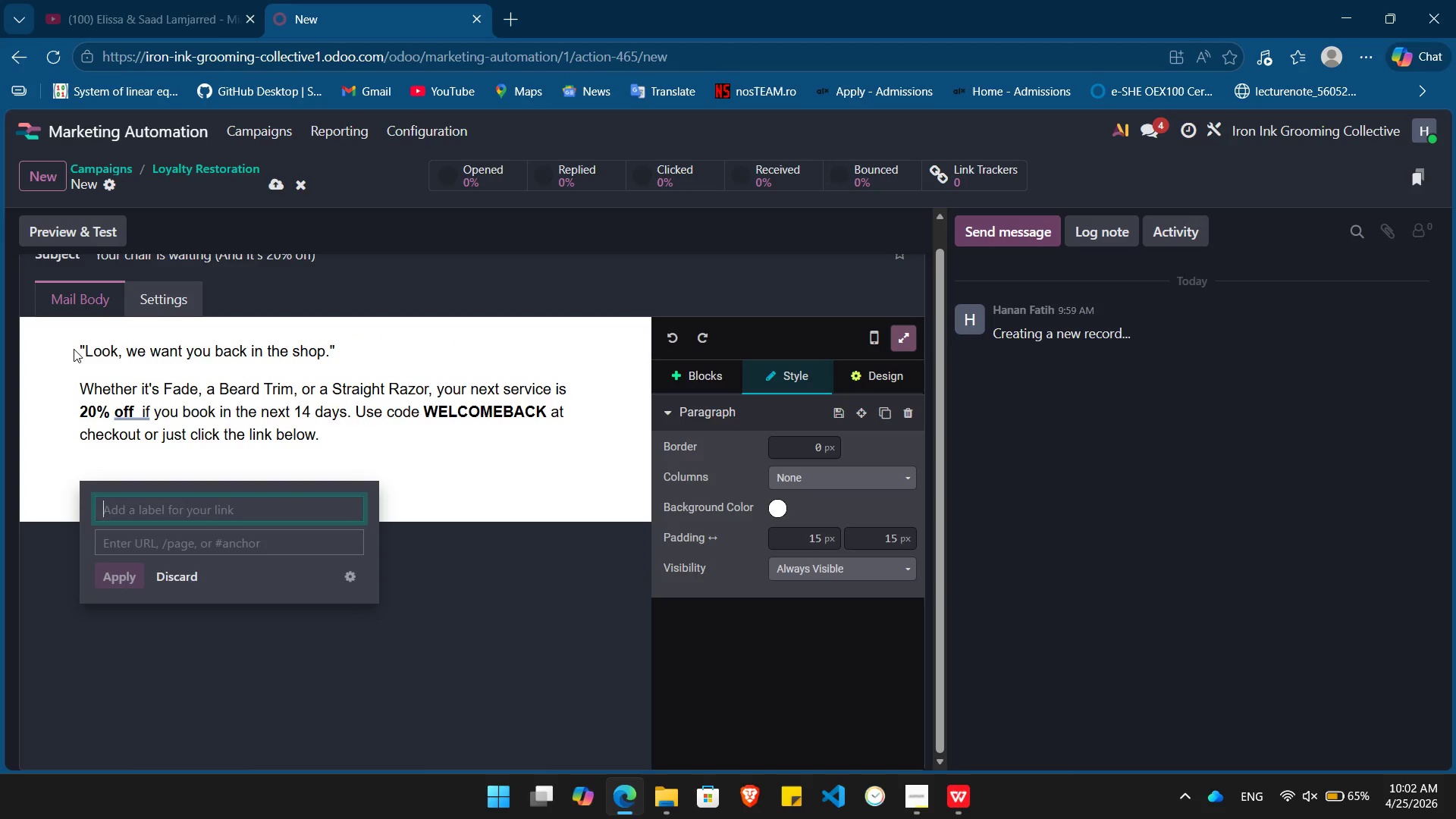 
type(Book Noe)
key(Backspace)
type(w - 20% Off)
key(Tab)
type(#)
 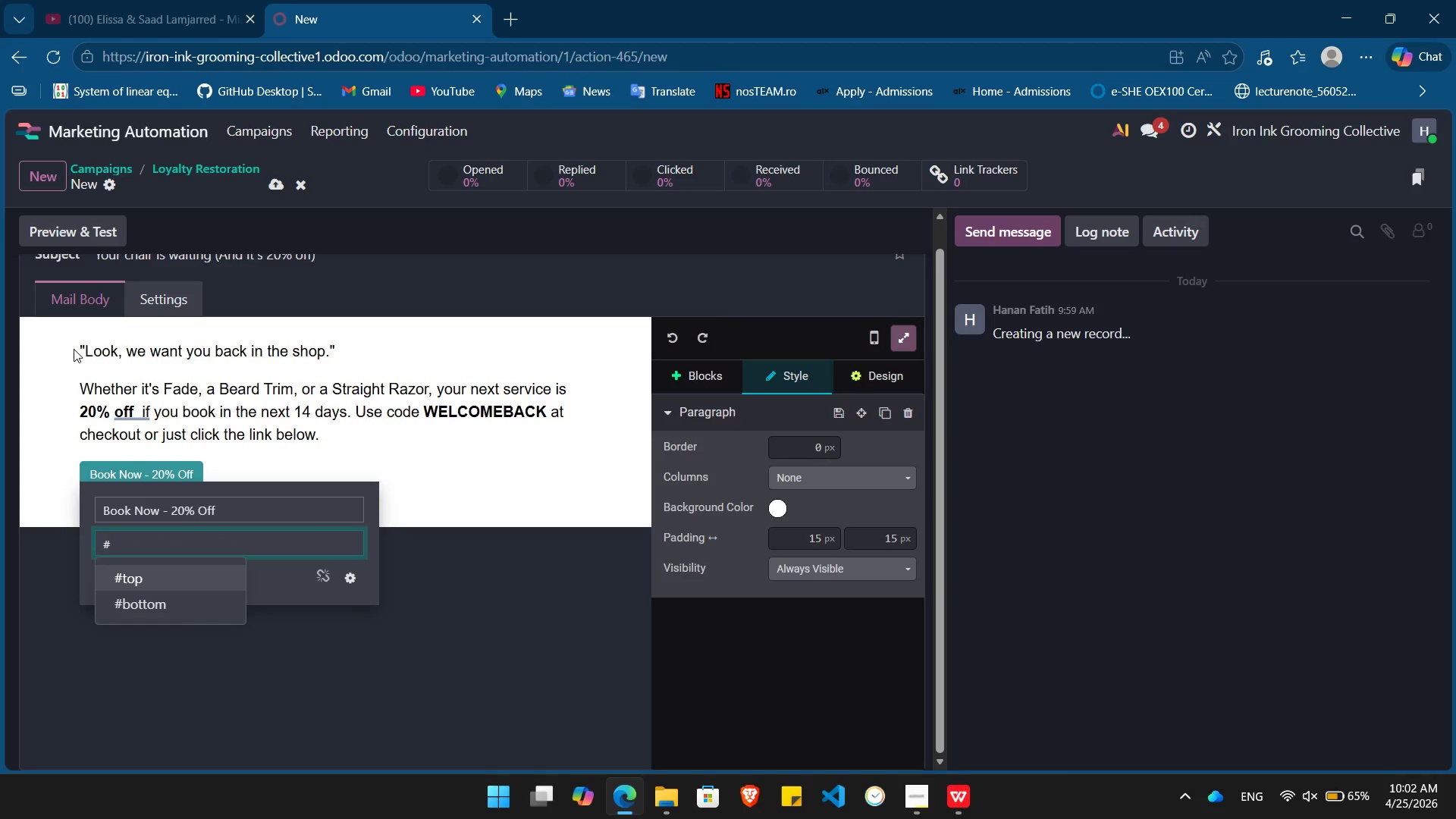 
key(Enter)
 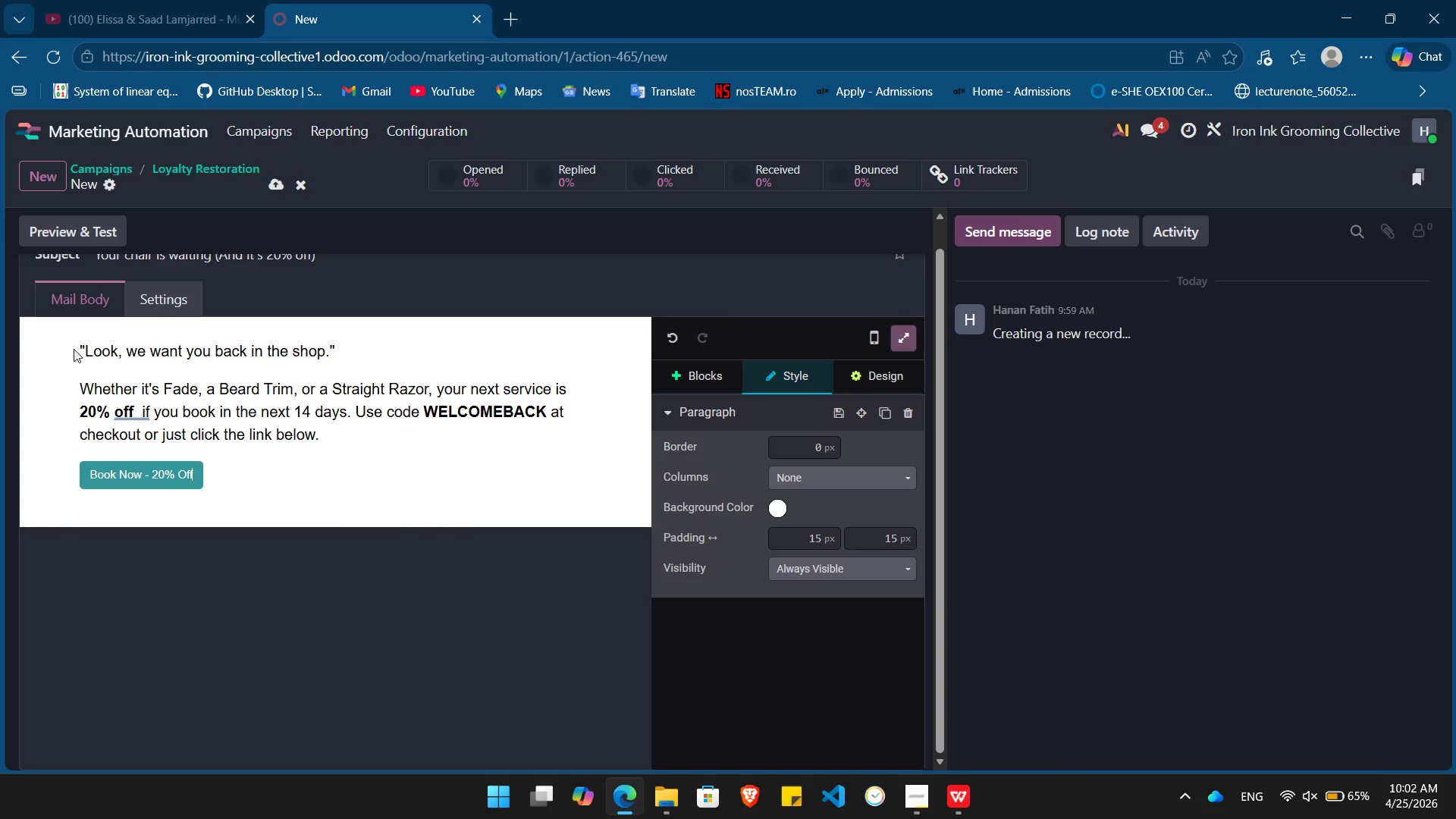 
key(Enter)
 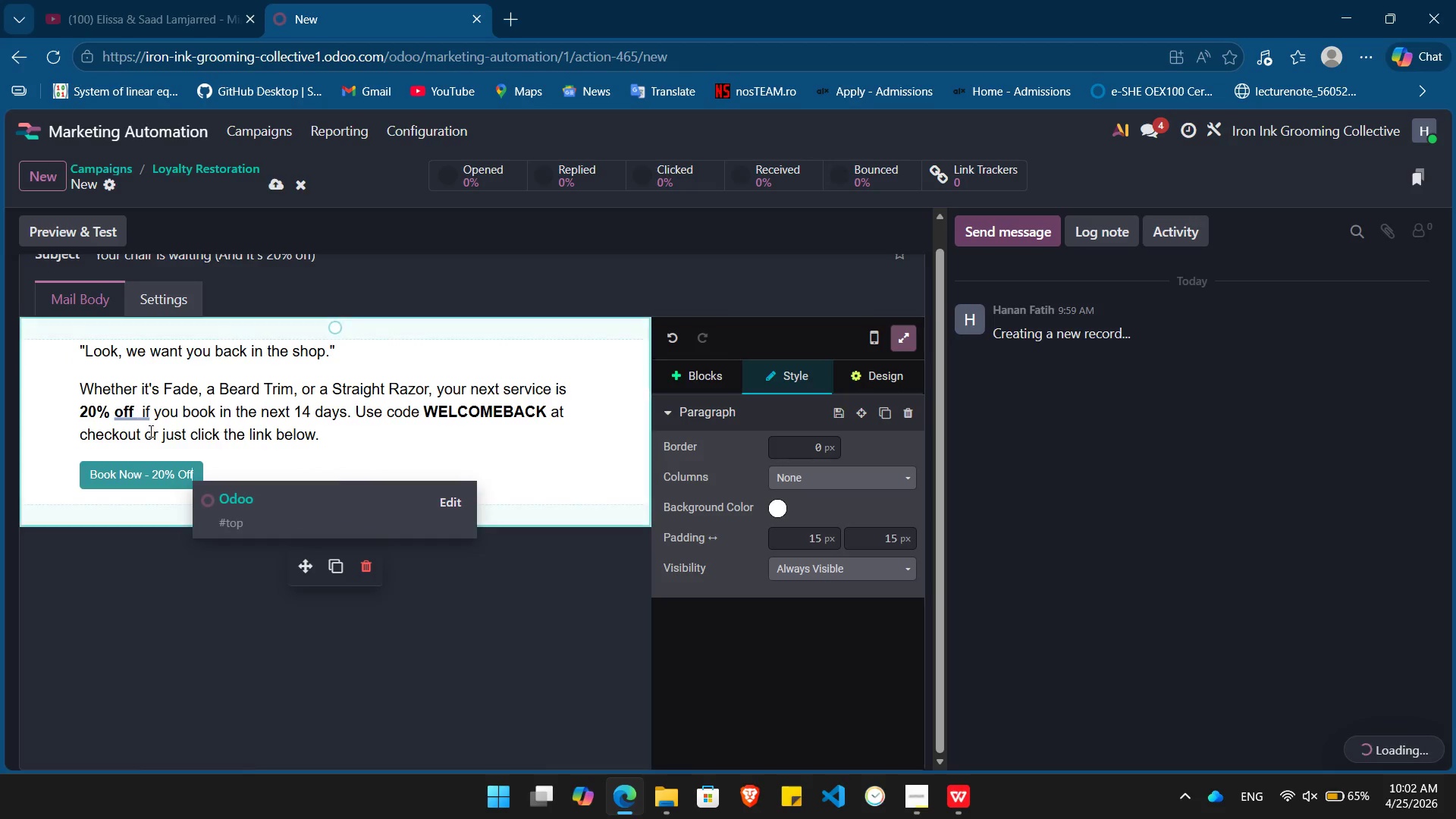 
left_click([136, 417])
 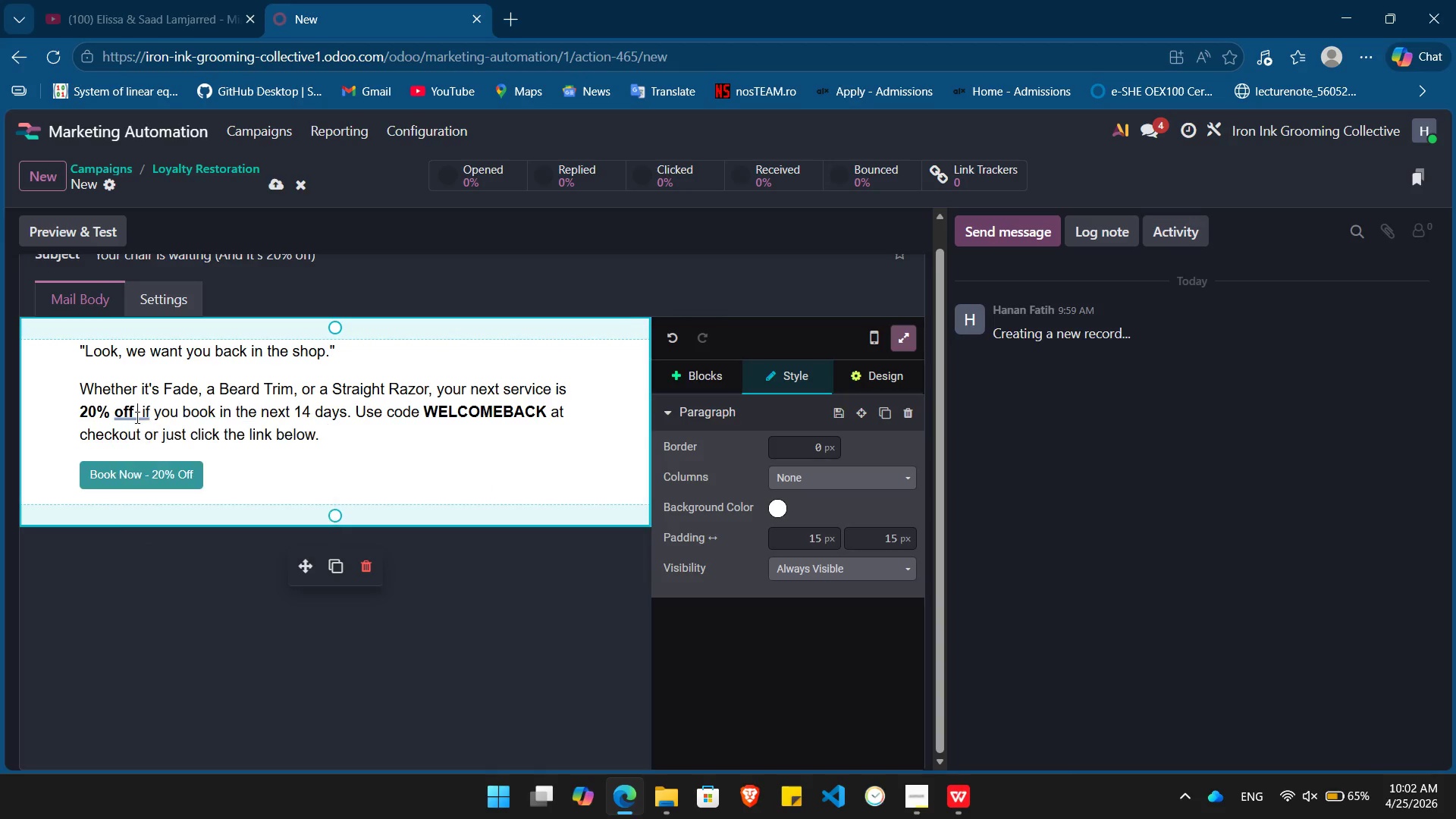 
key(Backspace)
 